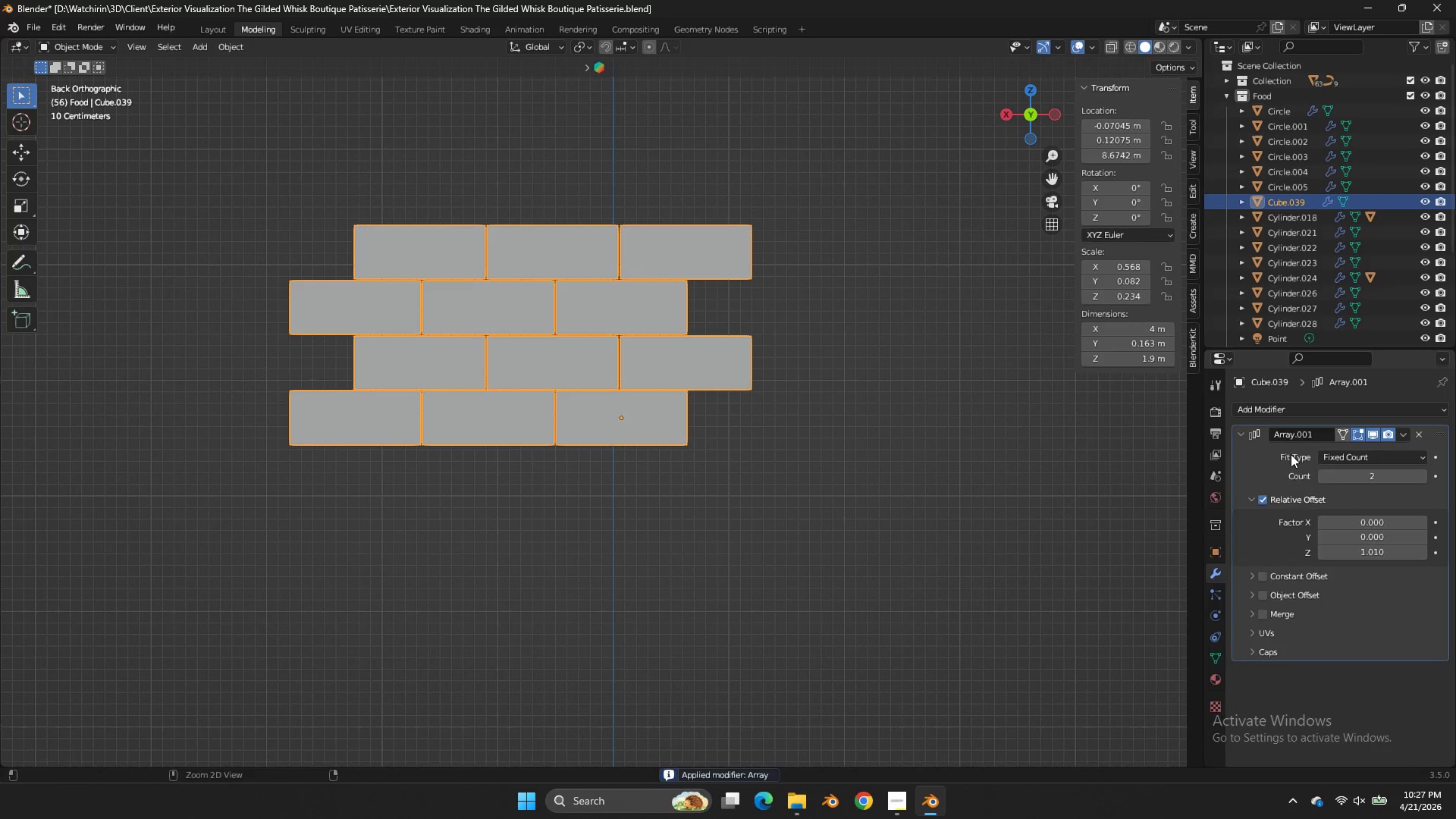 
key(Control+A)
 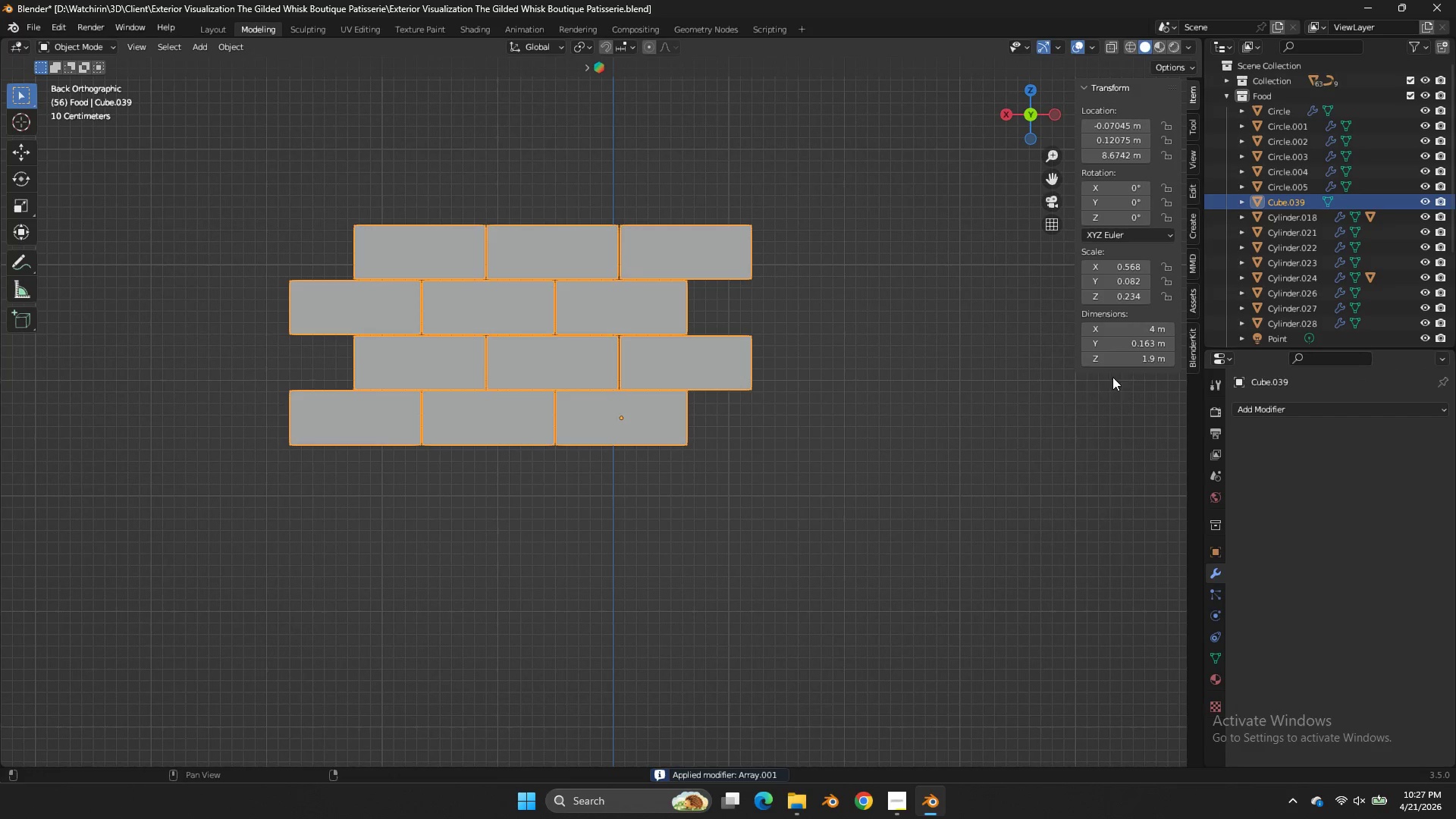 
key(Tab)
 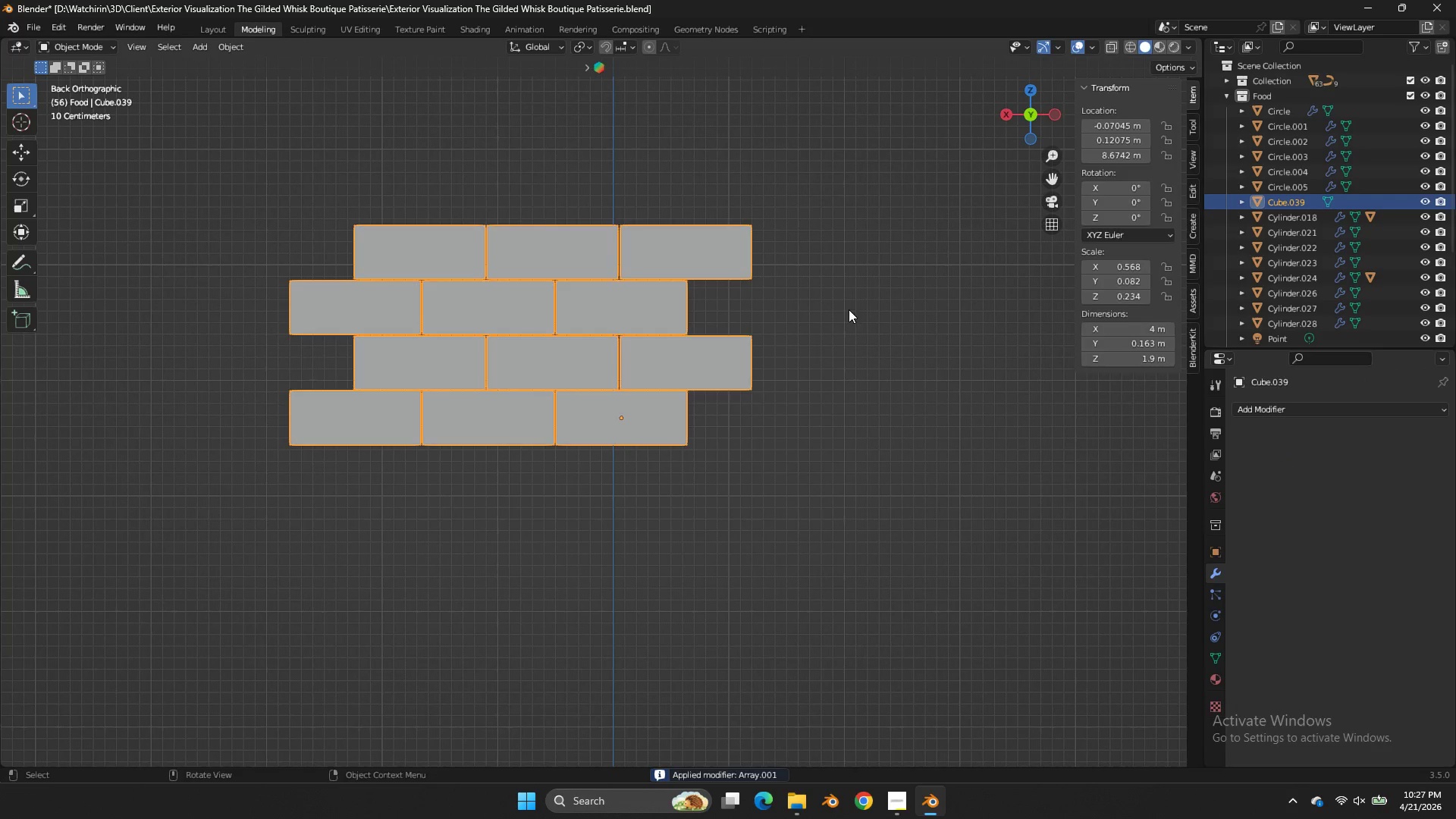 
key(Tab)
 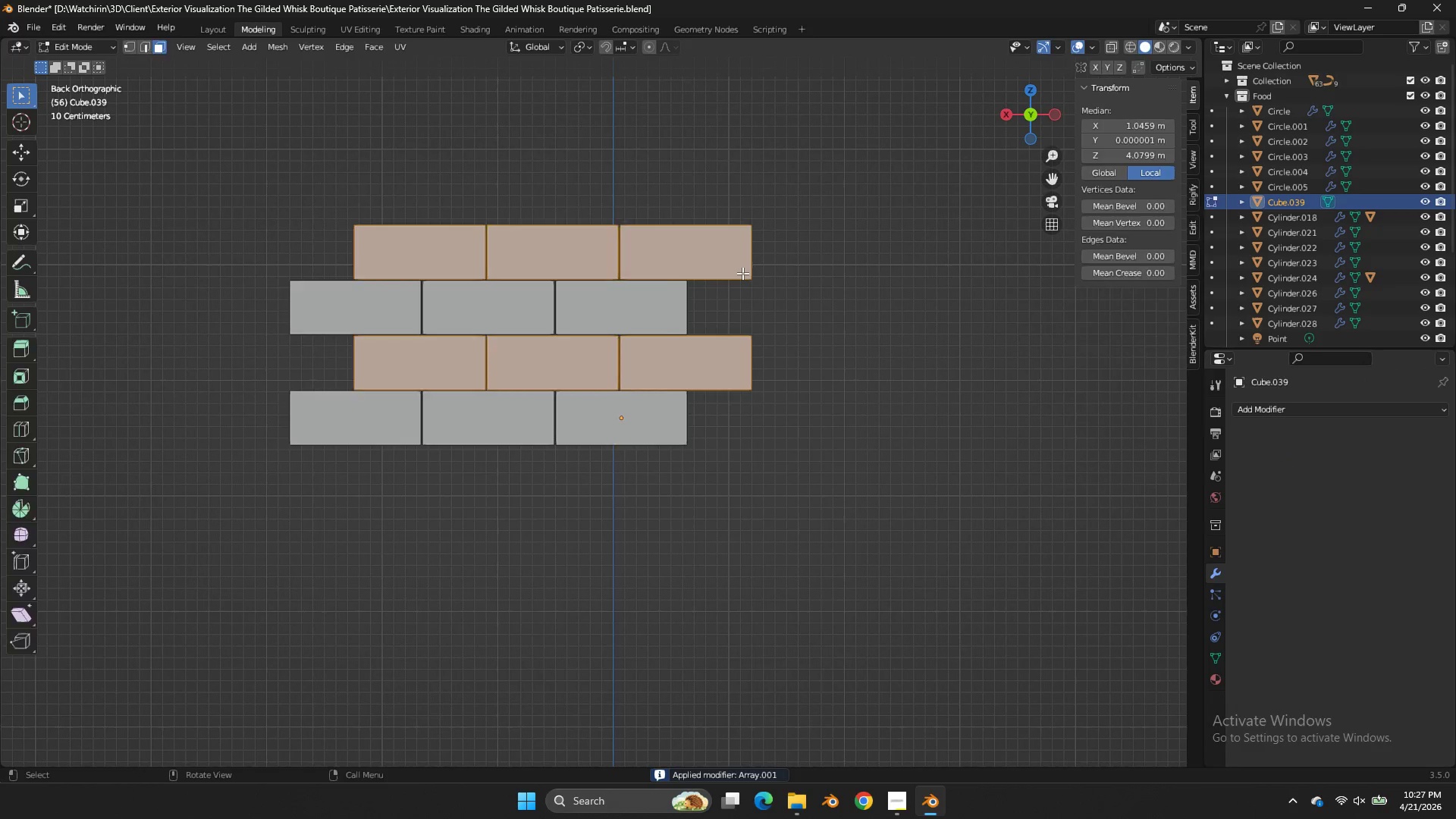 
key(Tab)
 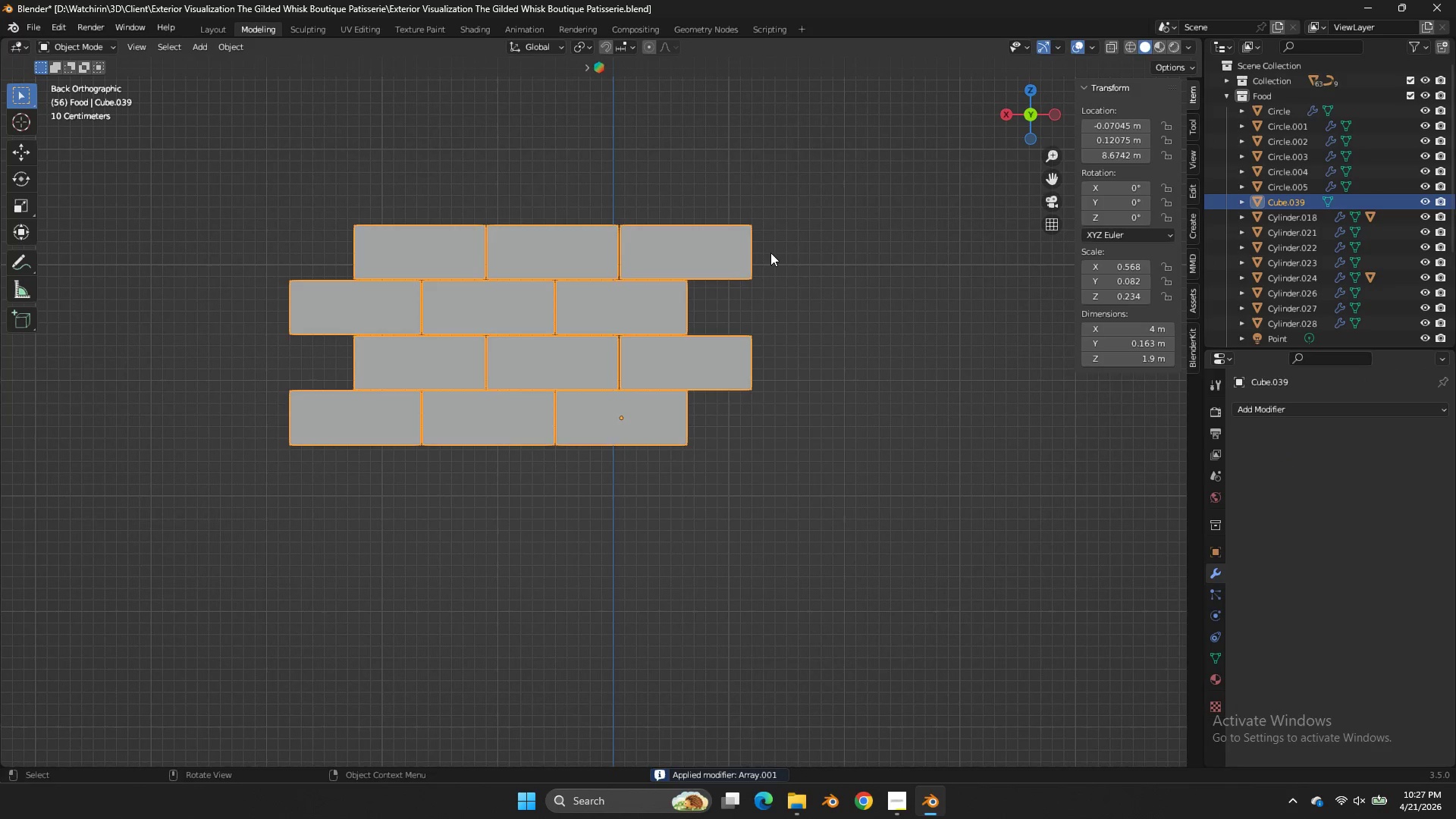 
key(Tab)
 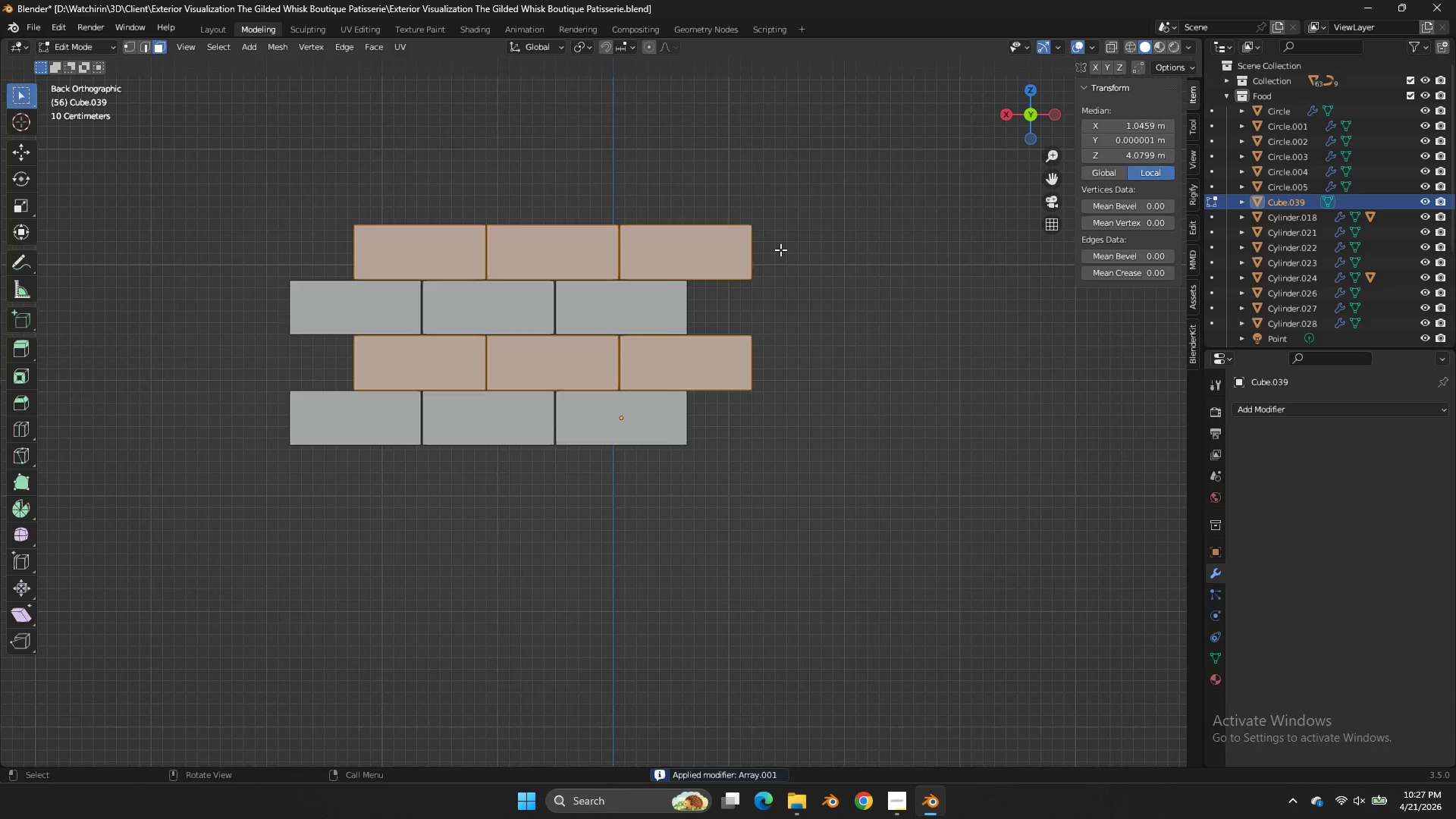 
key(A)
 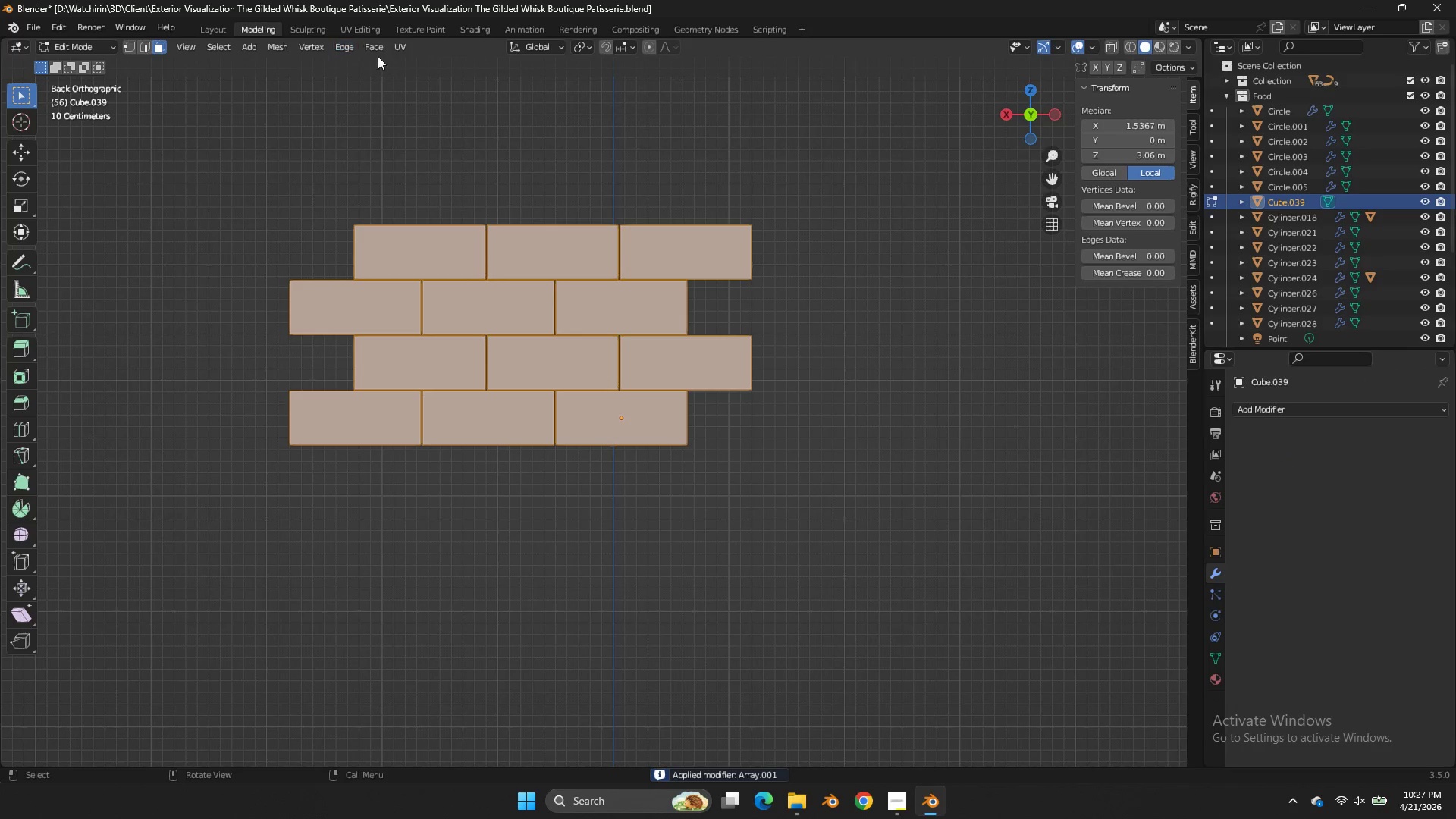 
left_click([382, 54])
 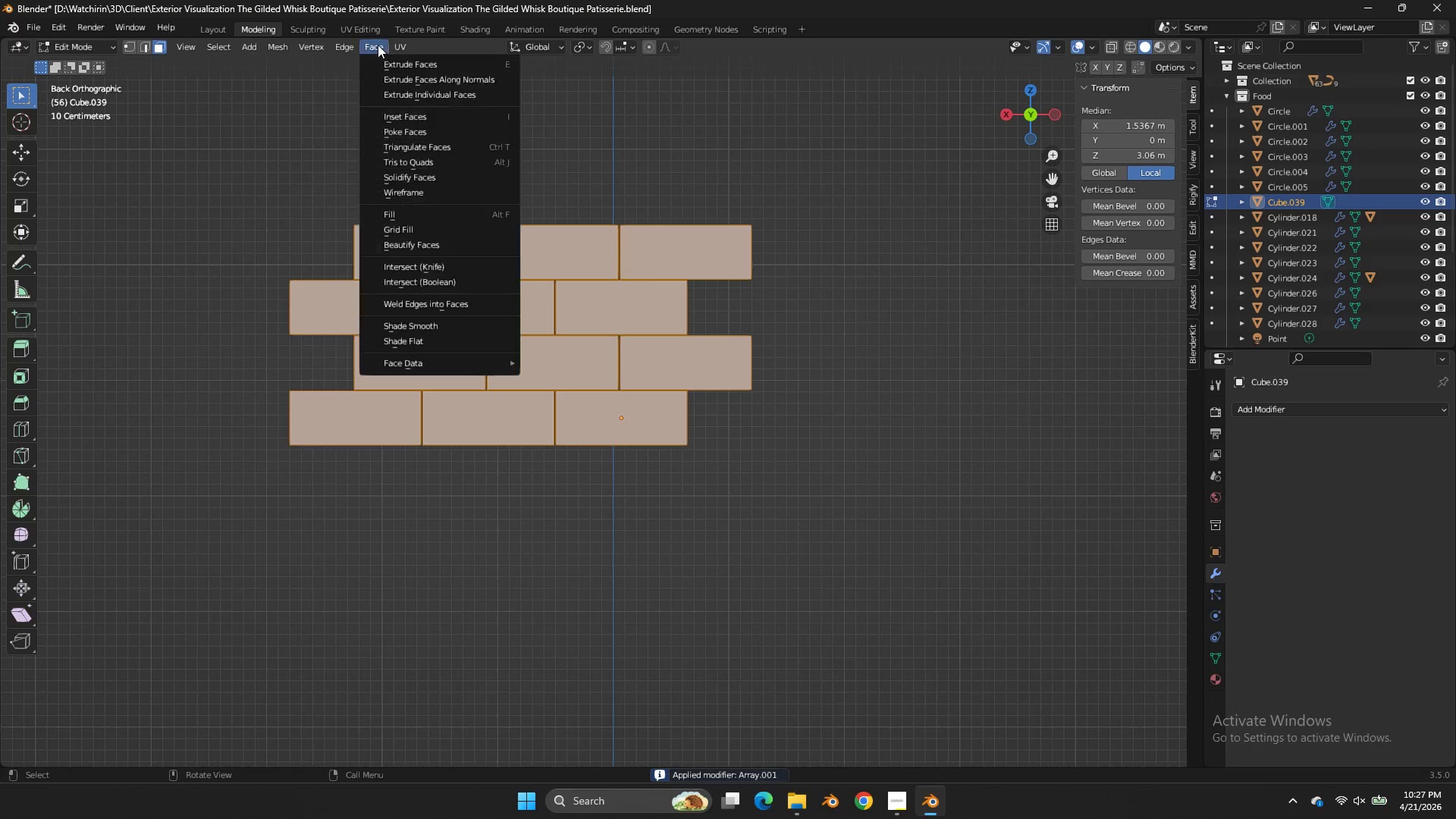 
triple_click([378, 45])
 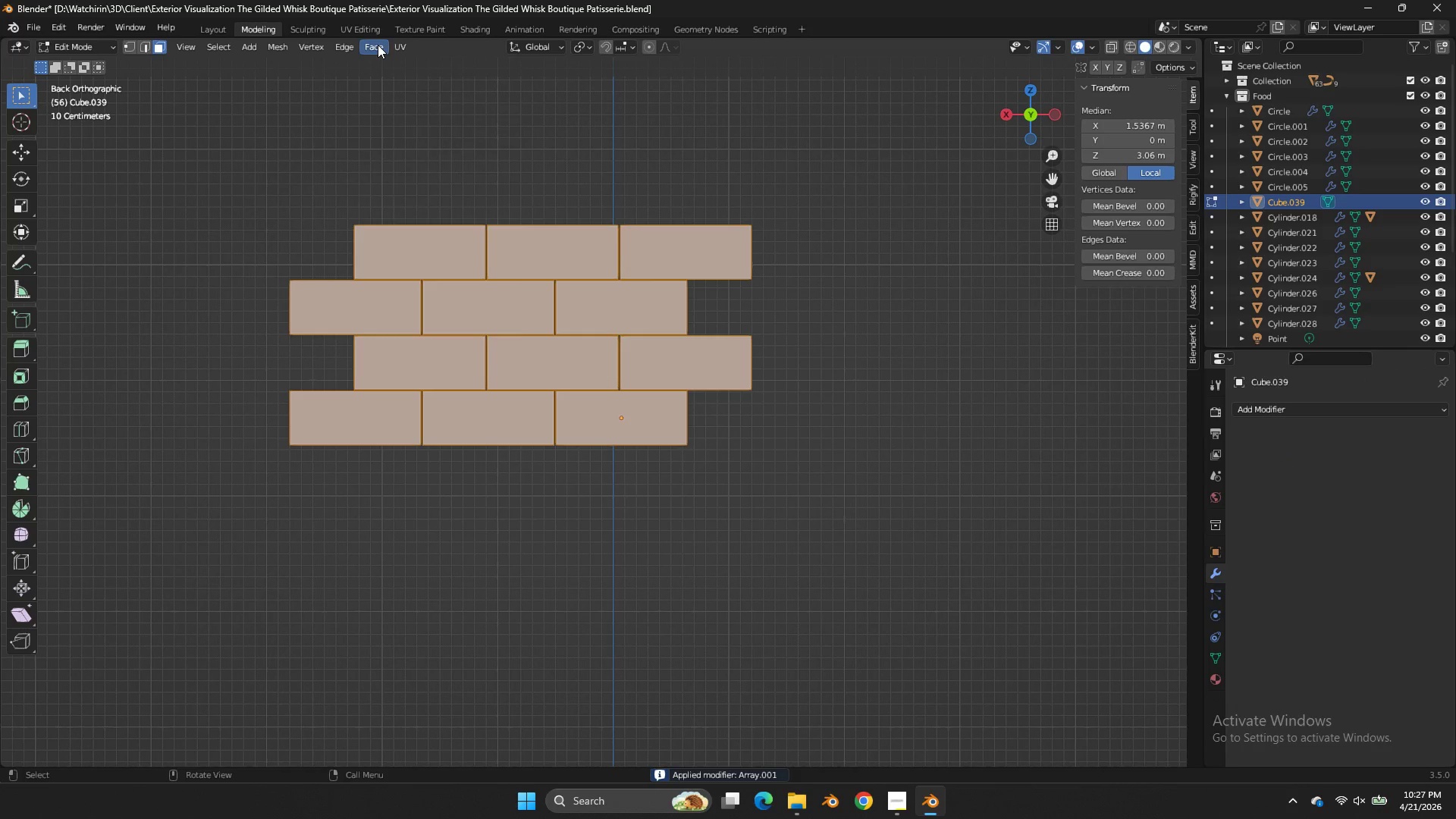 
triple_click([378, 45])
 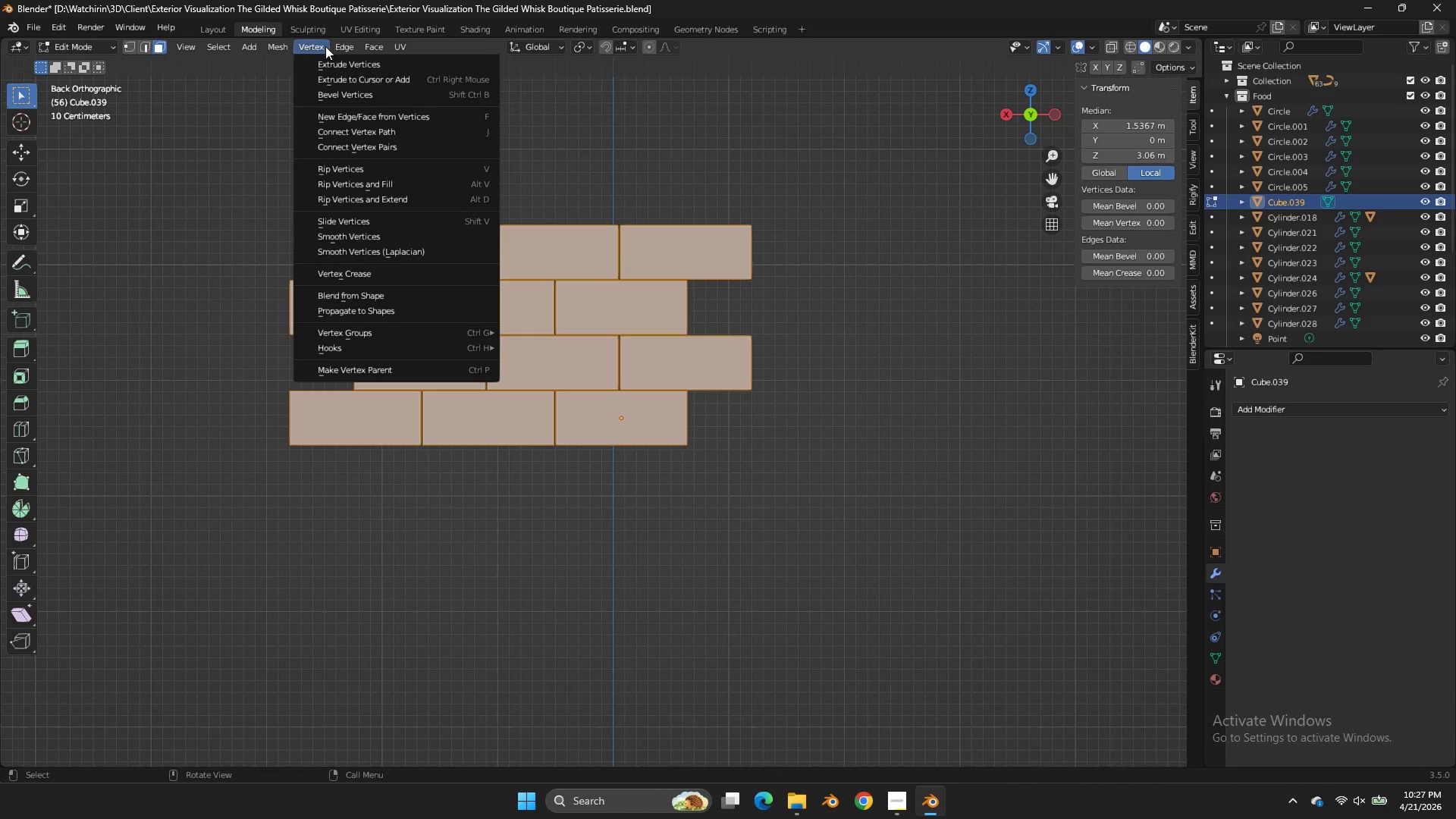 
mouse_move([269, 43])
 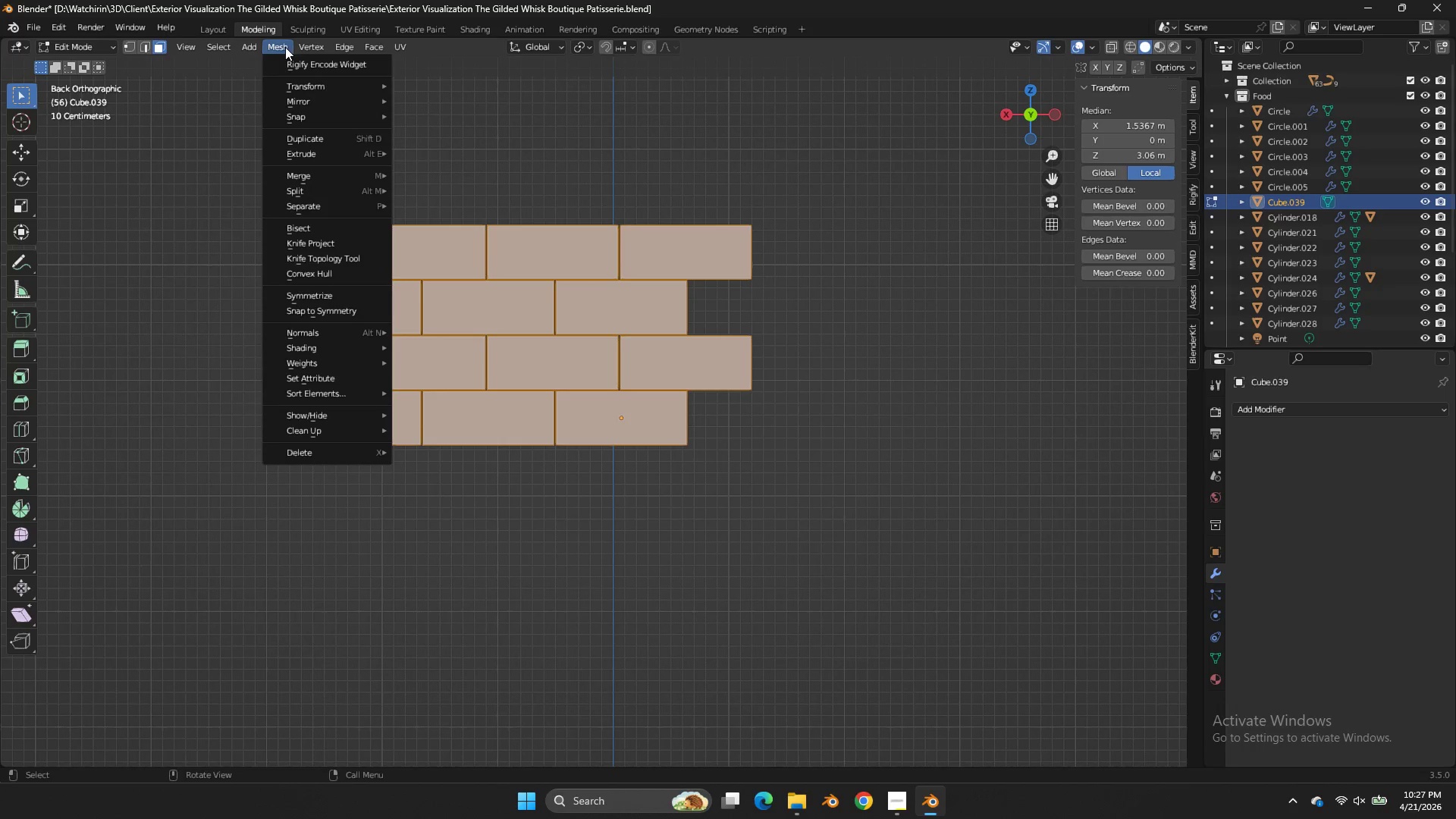 
left_click([303, 84])
 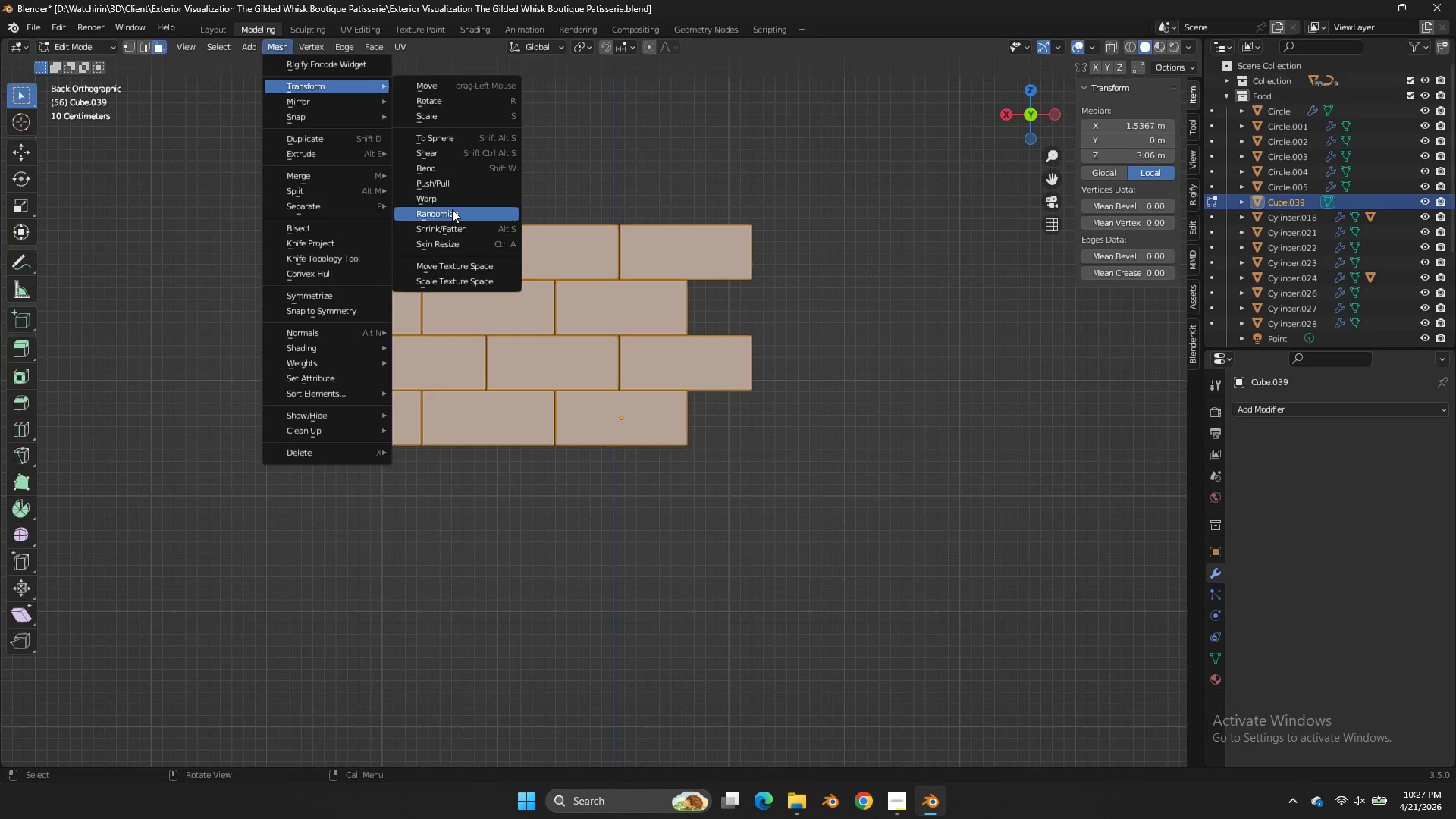 
left_click([453, 211])
 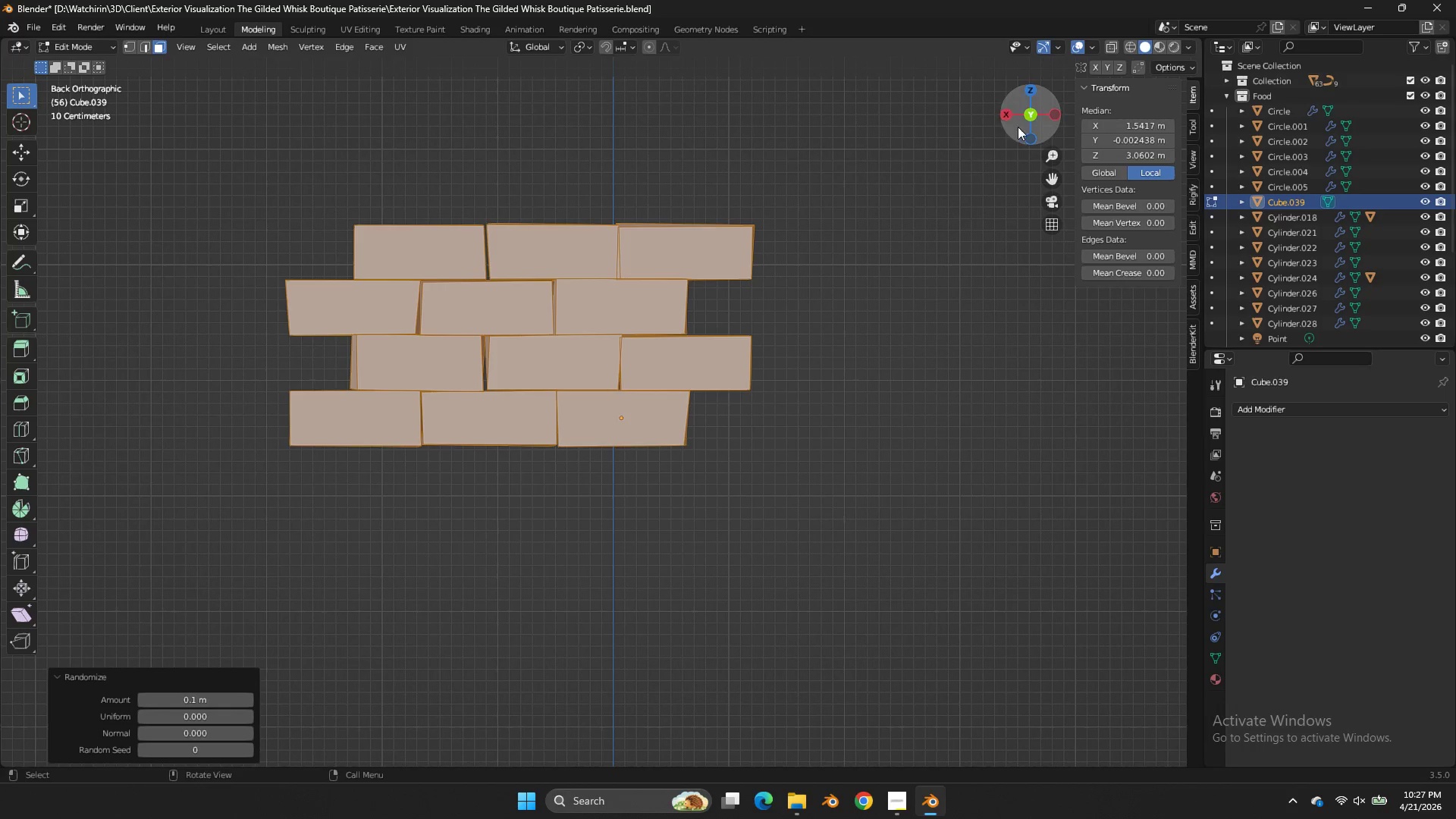 
left_click_drag(start_coordinate=[1034, 116], to_coordinate=[34, 168])
 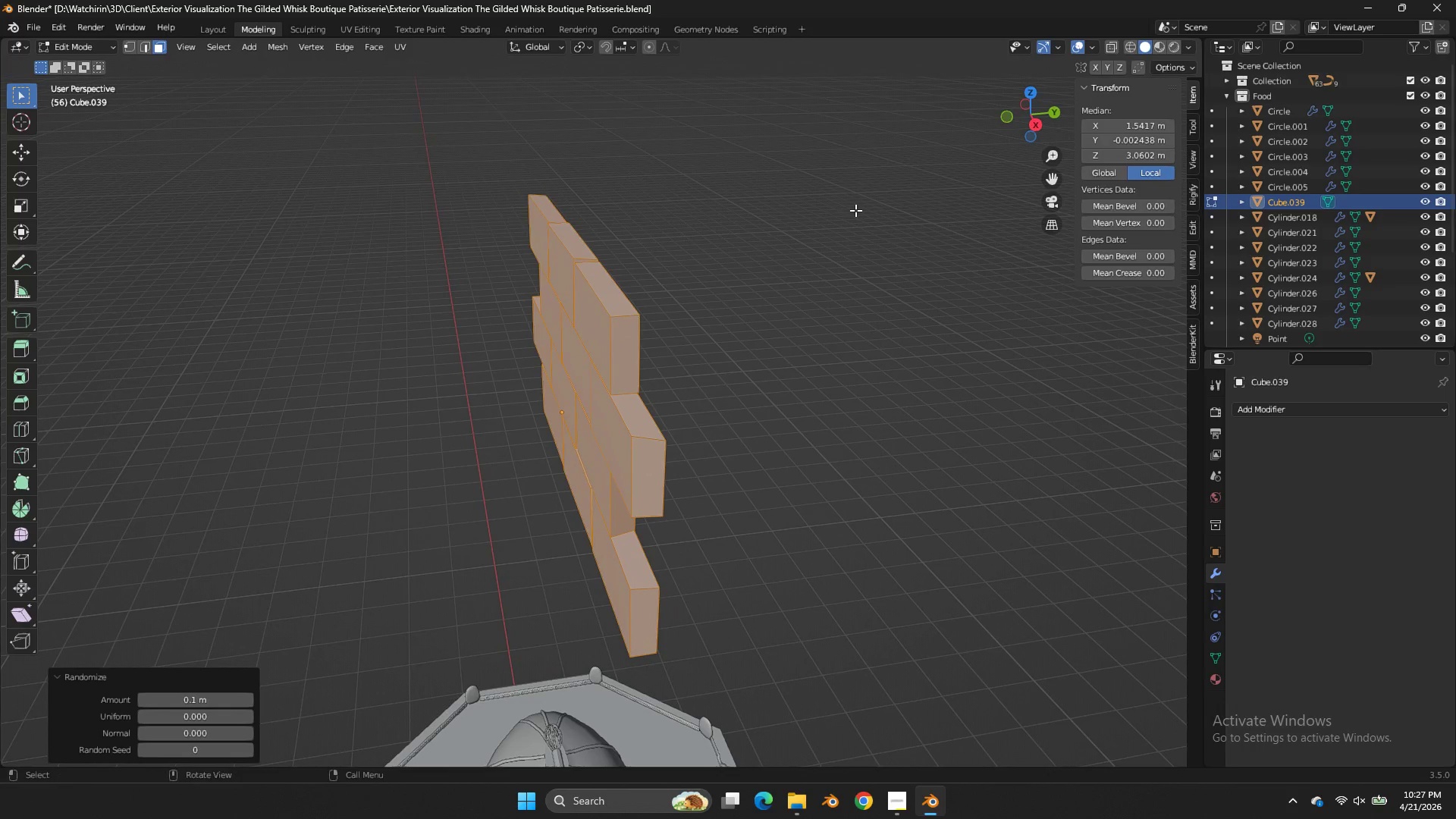 
type(sy)
 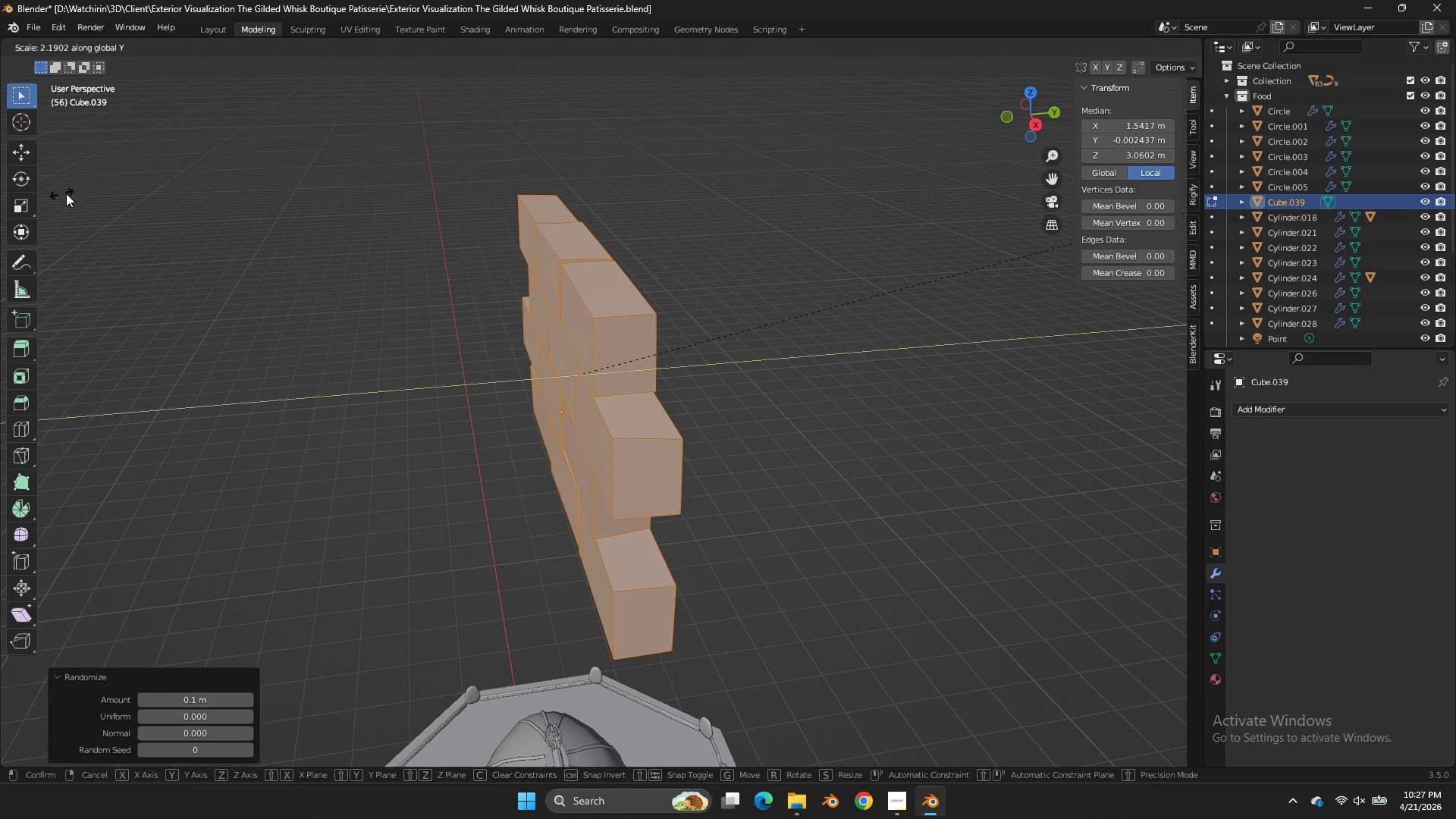 
double_click([124, 193])
 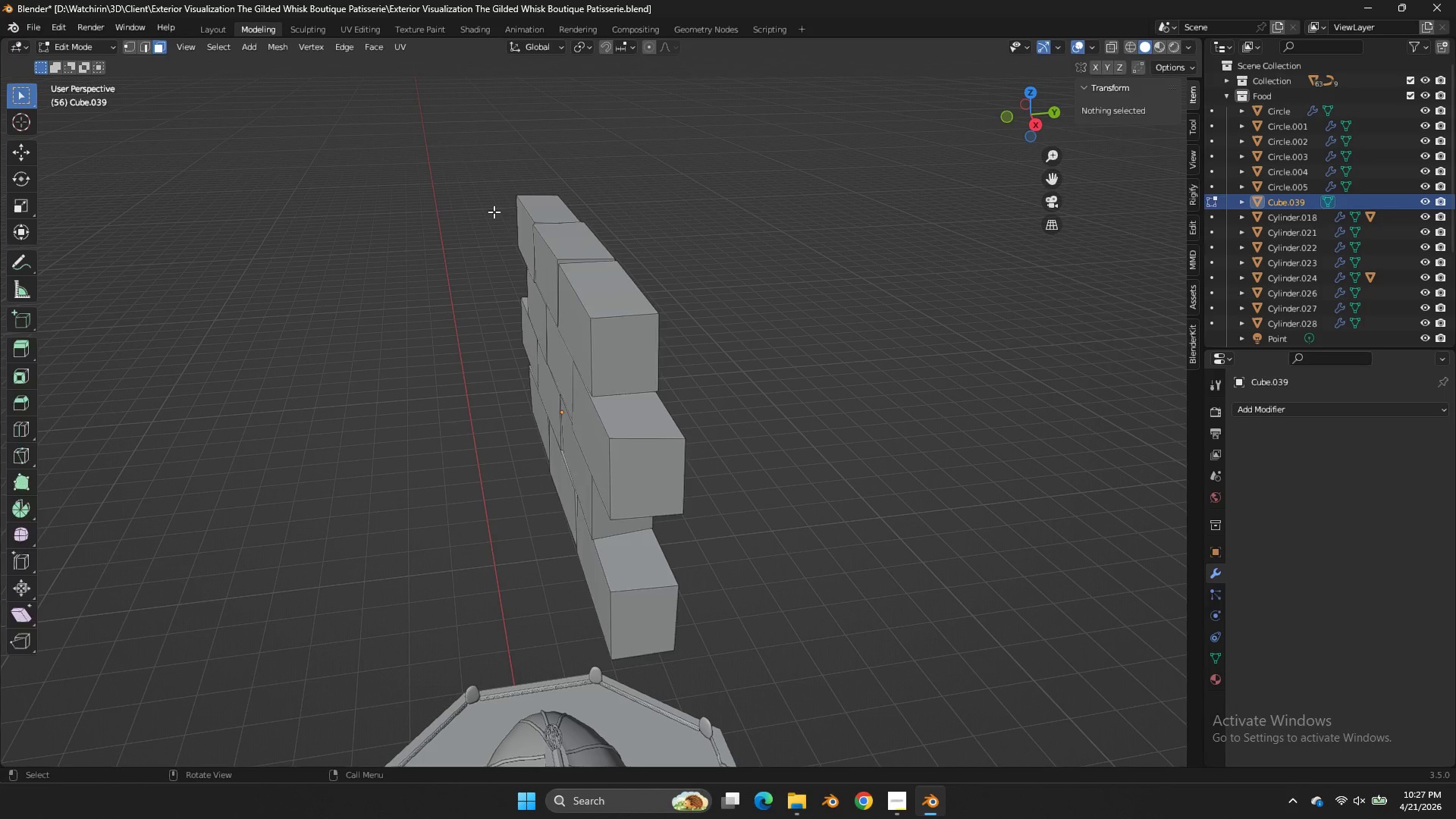 
key(Tab)
 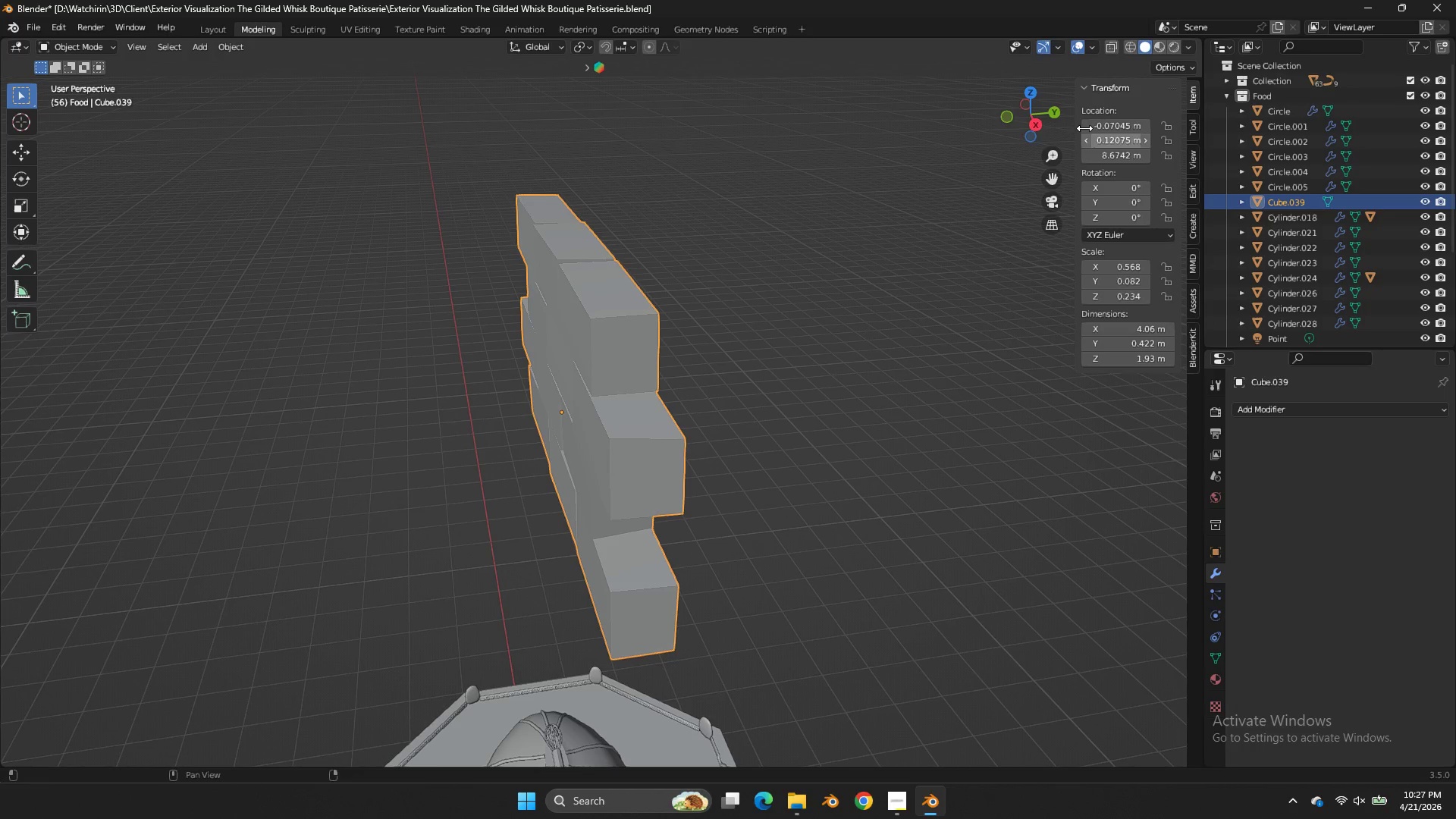 
key(Tab)
 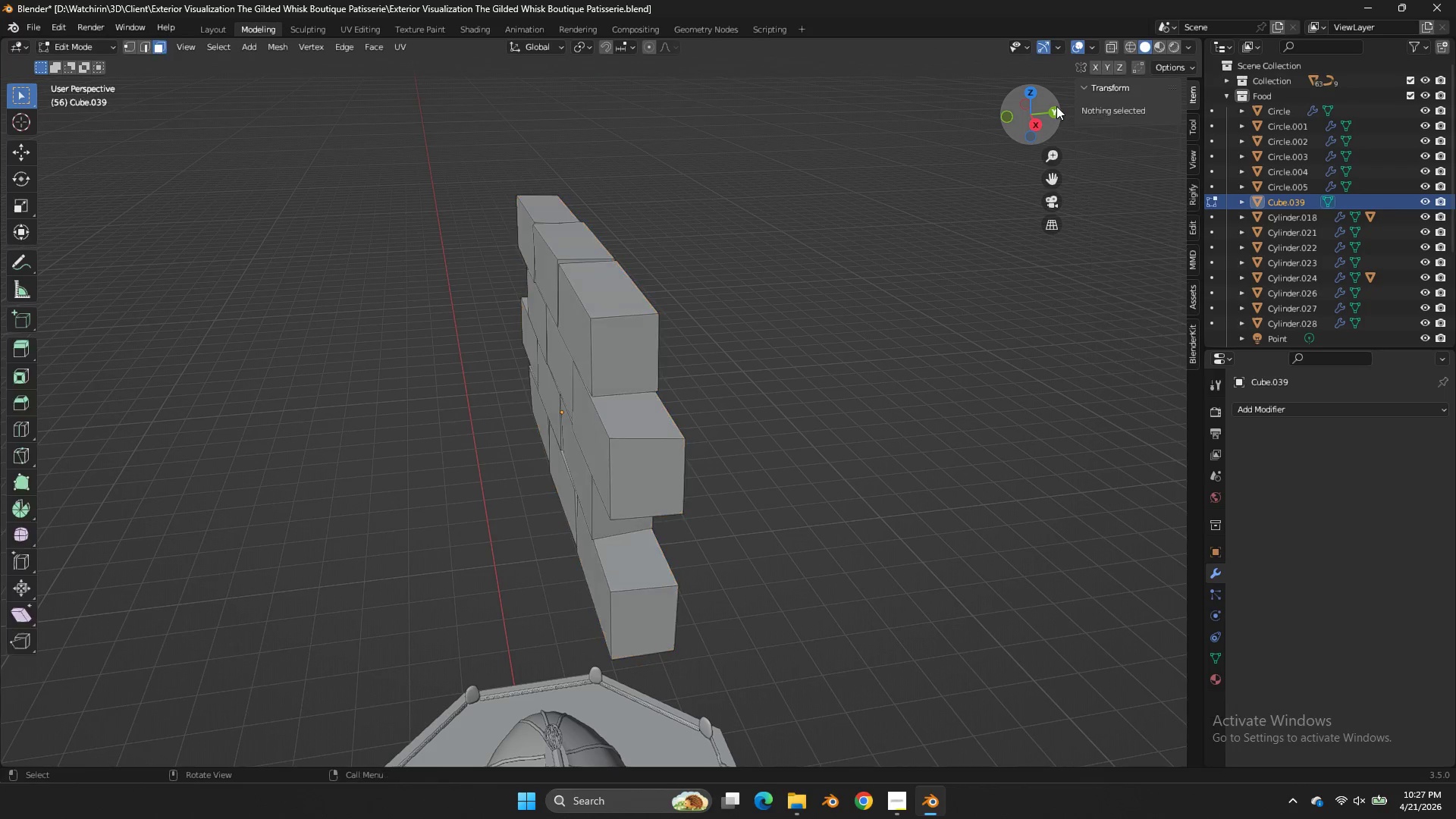 
key(Tab)
 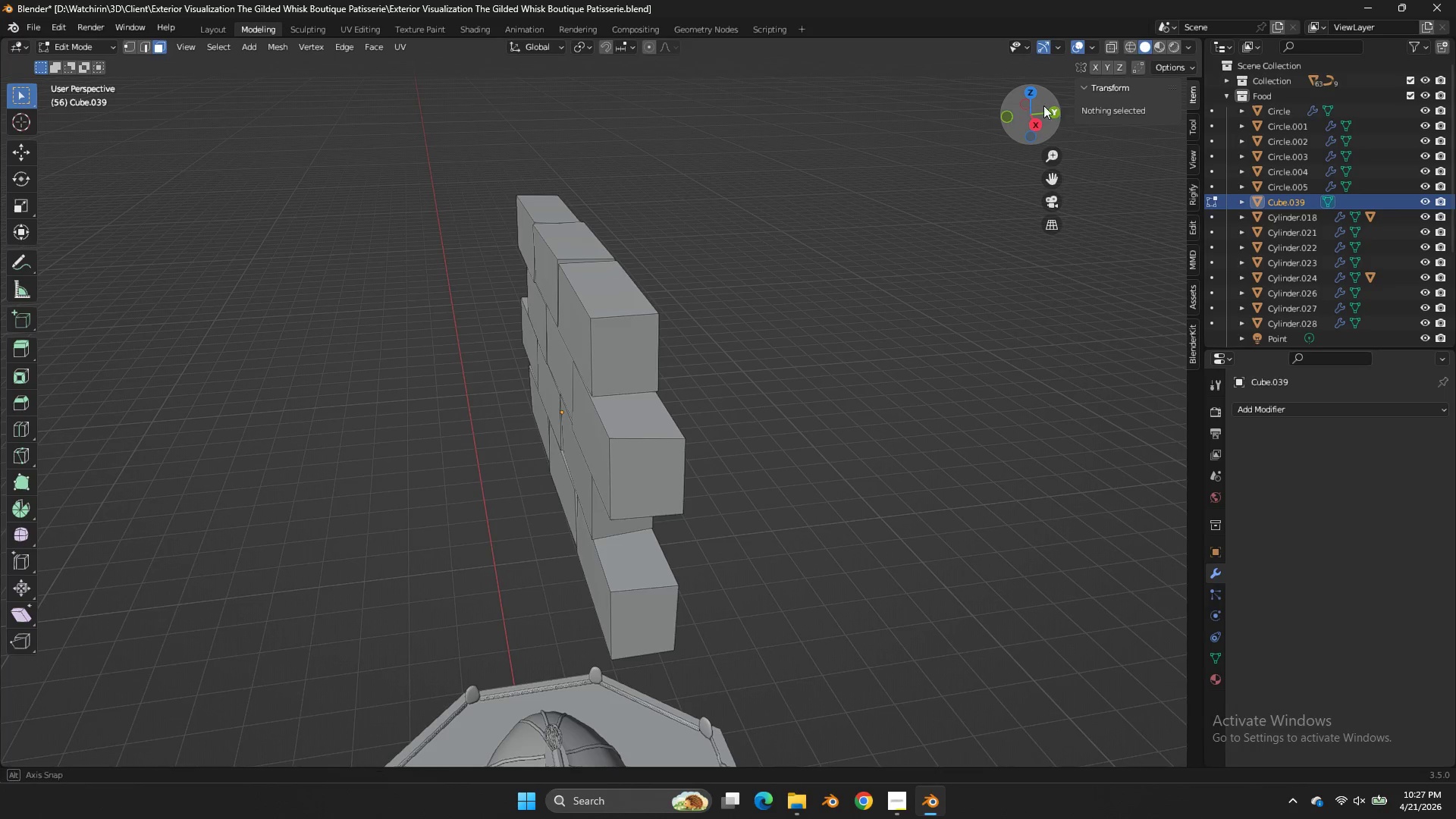 
left_click_drag(start_coordinate=[1056, 105], to_coordinate=[890, 104])
 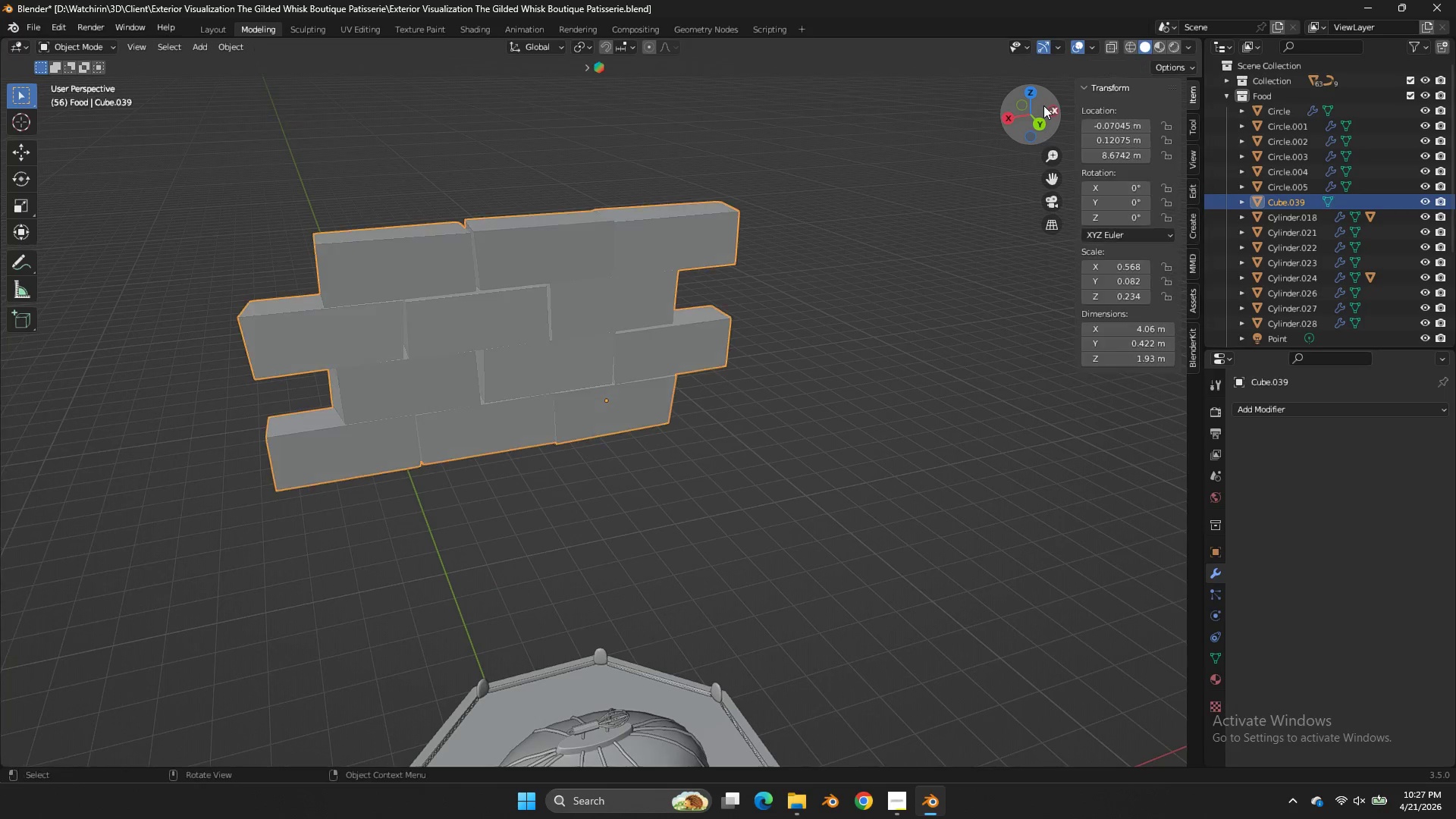 
key(Tab)
 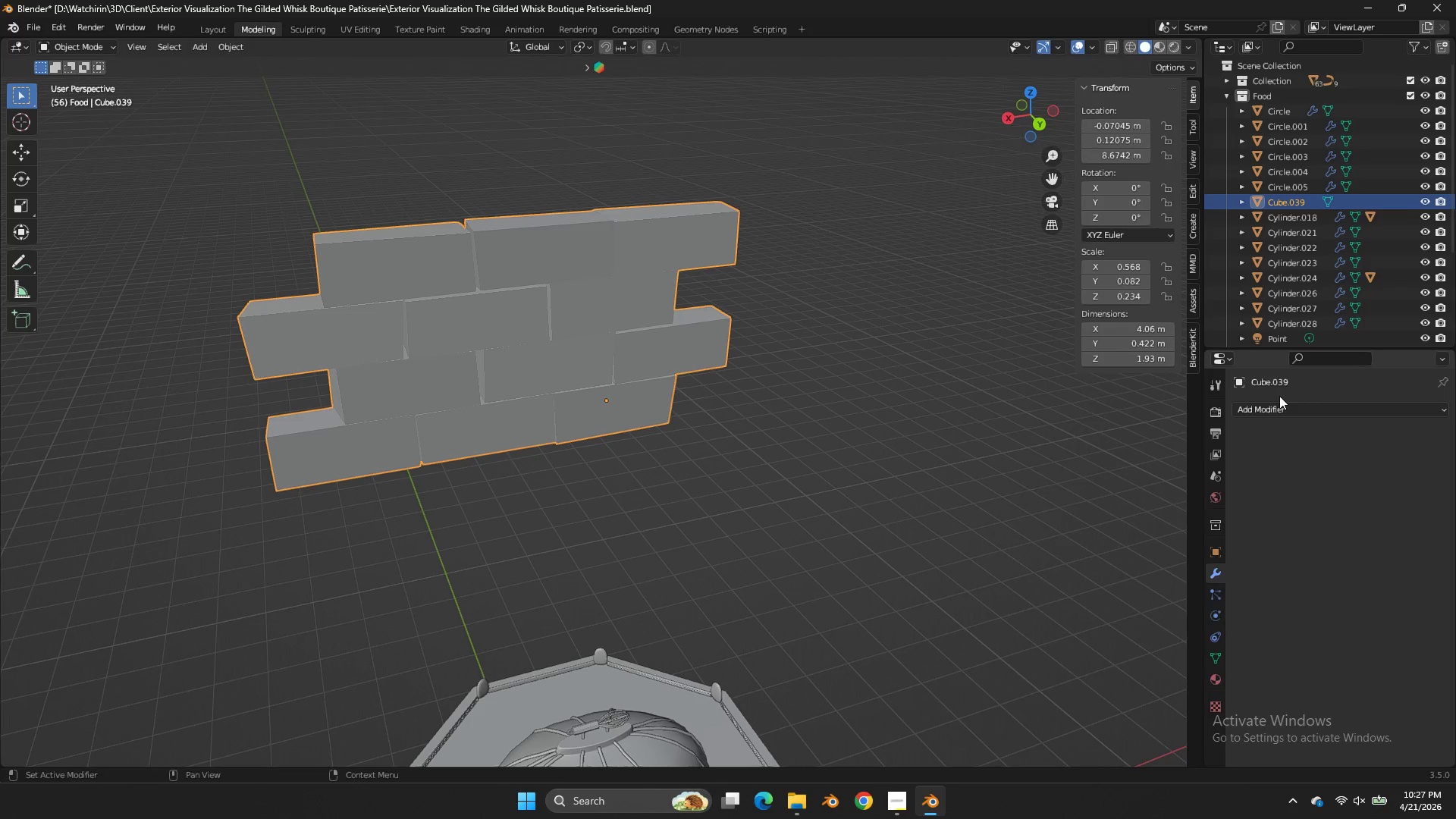 
left_click([1282, 409])
 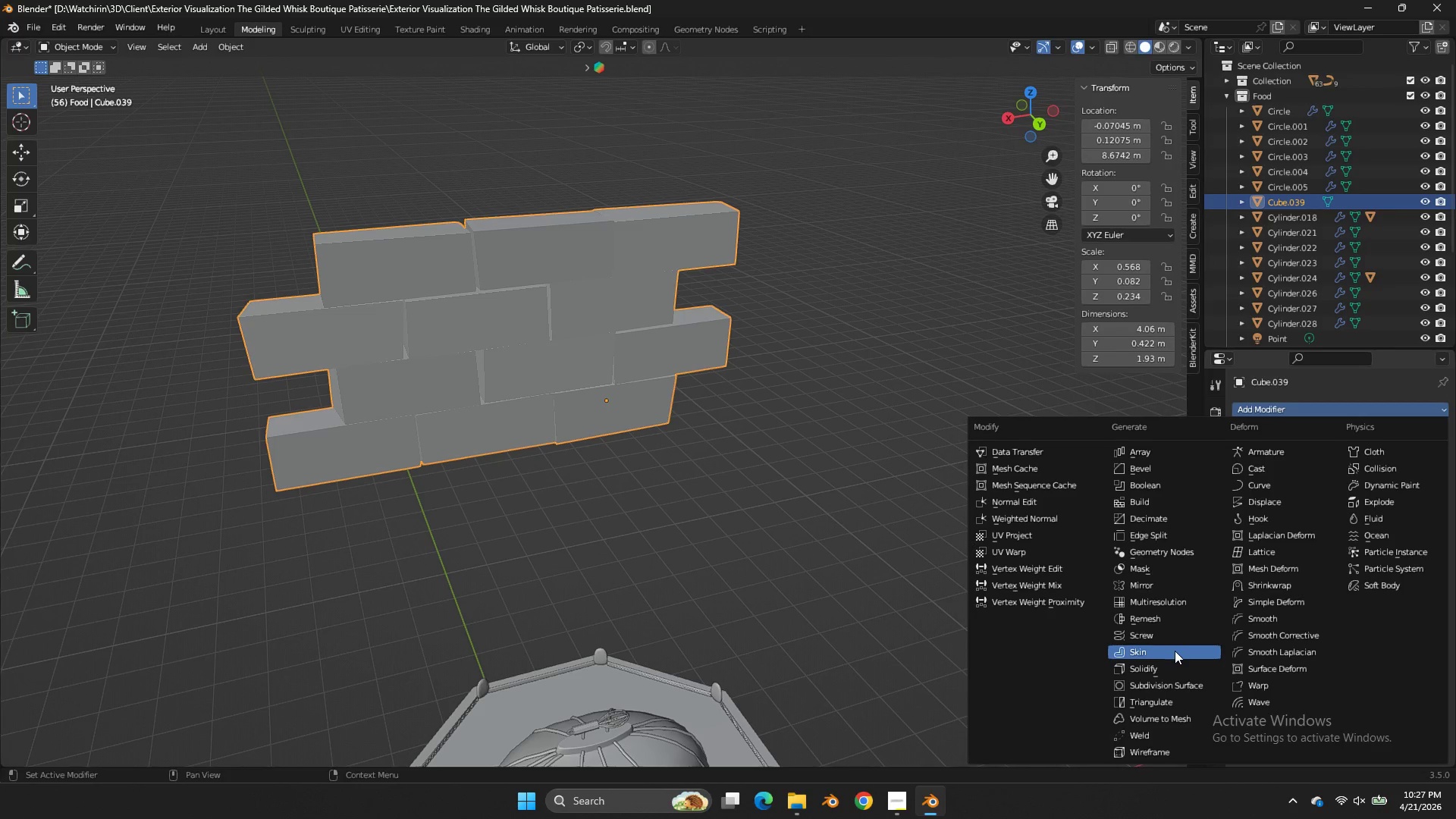 
left_click([1176, 668])
 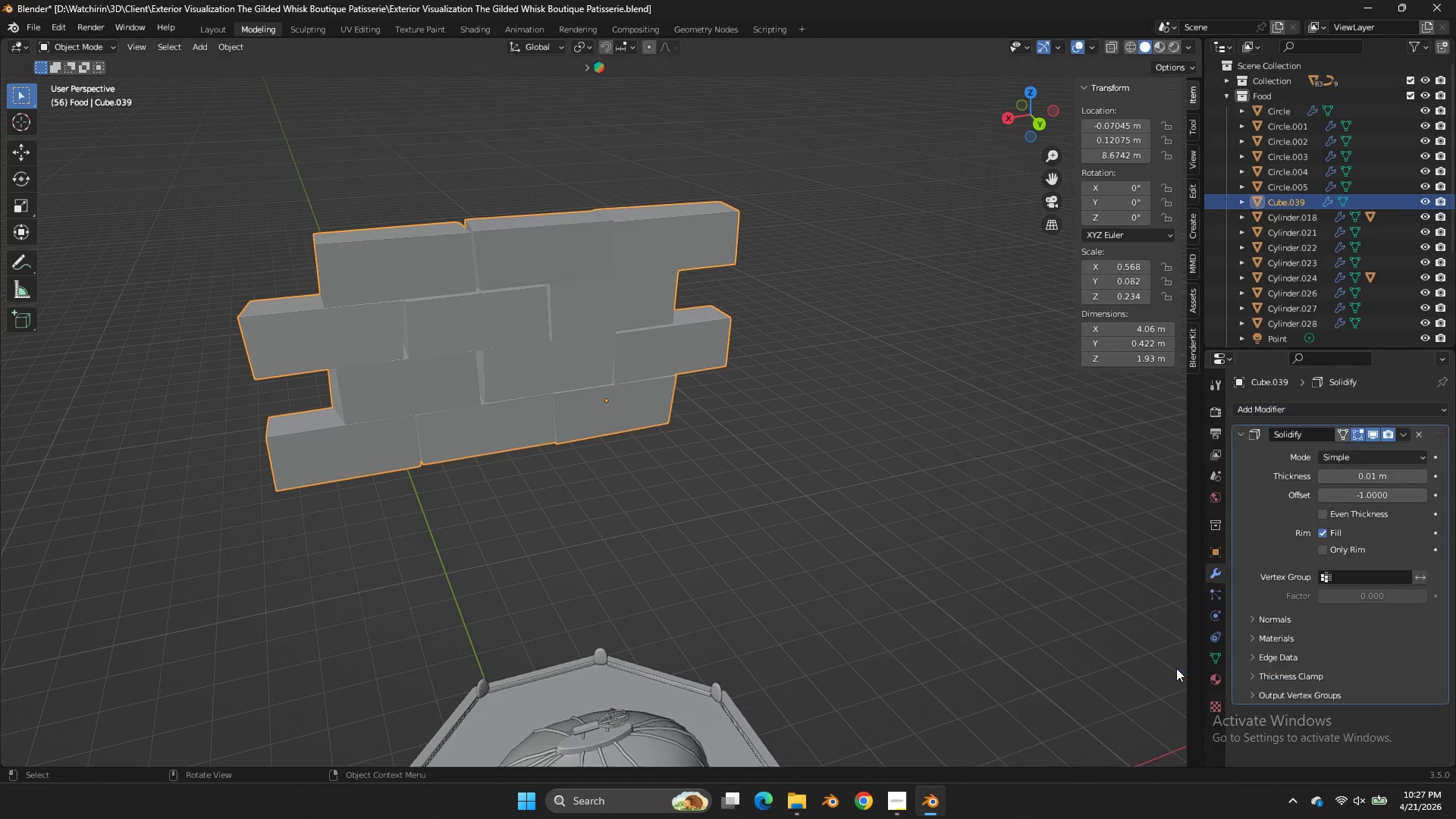 
left_click_drag(start_coordinate=[1176, 668], to_coordinate=[1174, 509])
 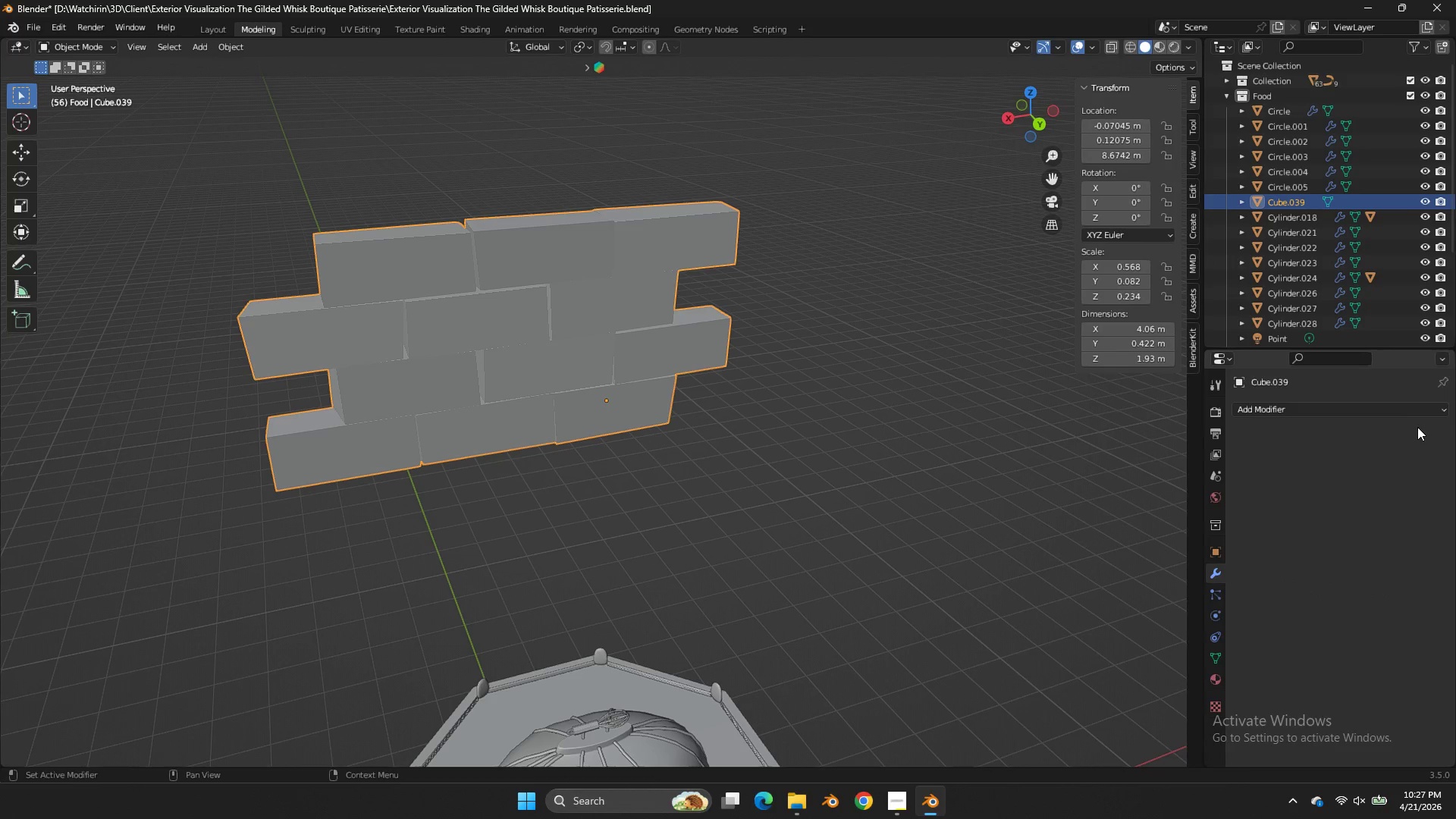 
double_click([1412, 413])
 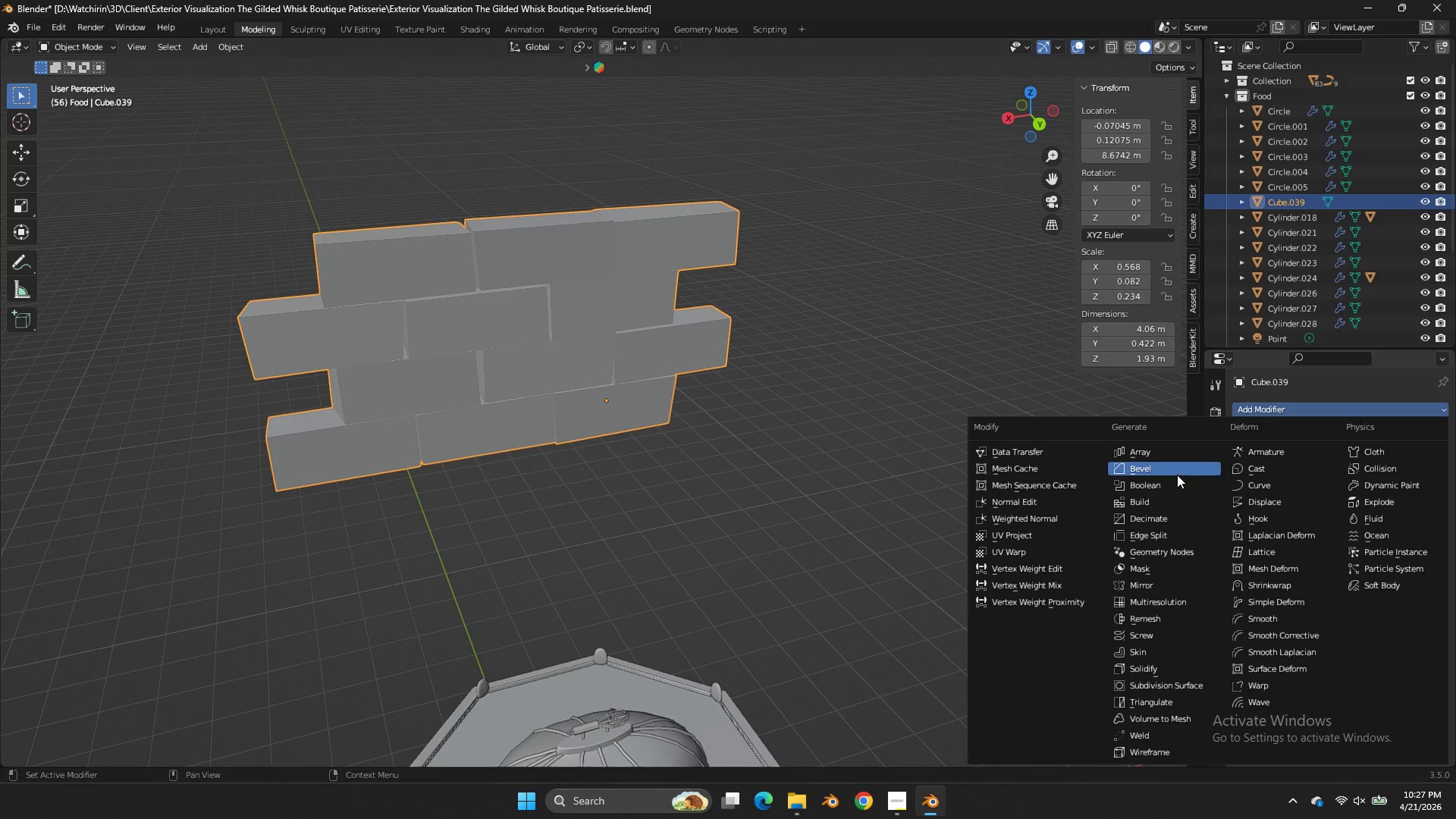 
left_click([1175, 466])
 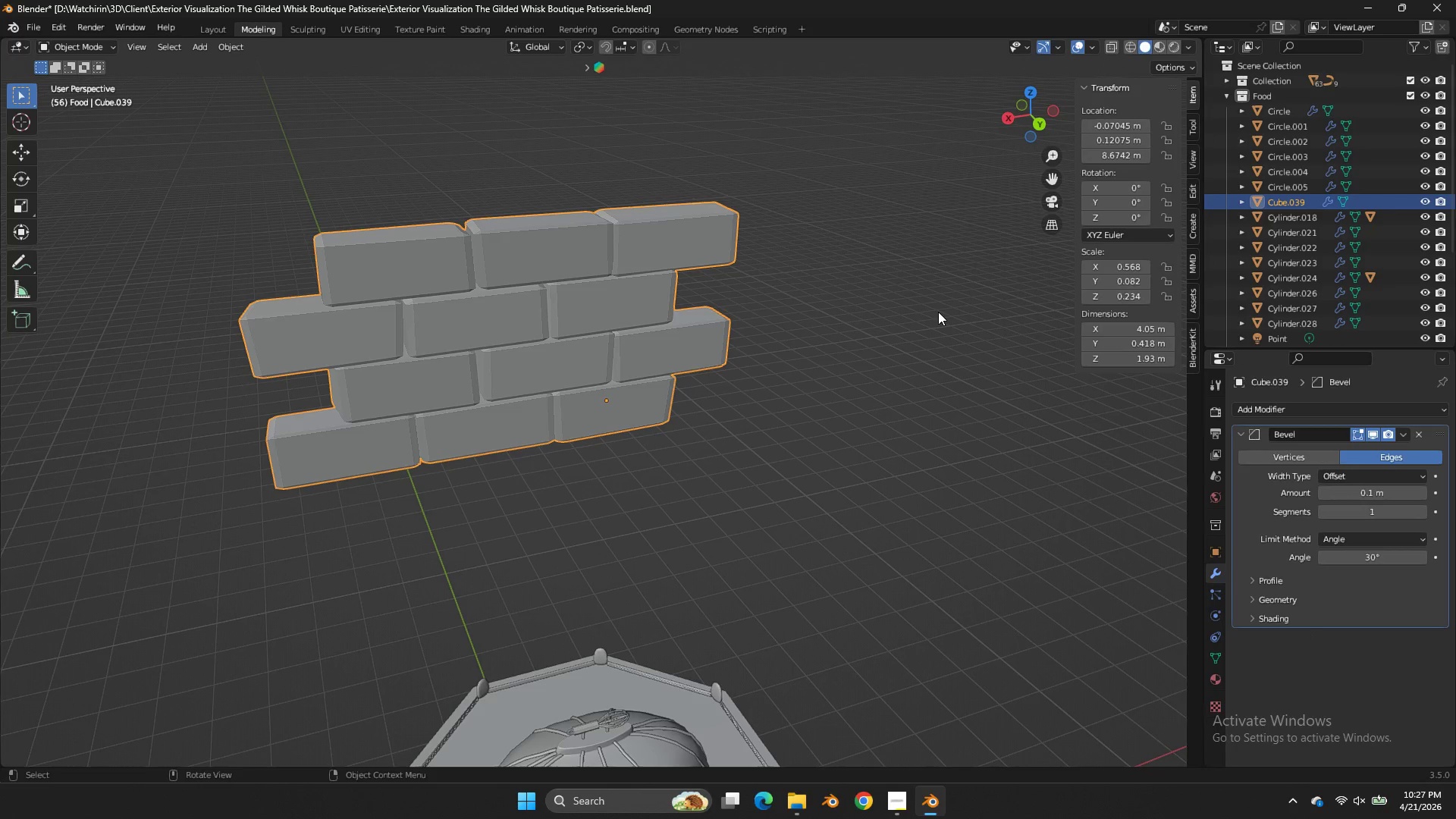 
scroll: coordinate [938, 312], scroll_direction: up, amount: 2.0
 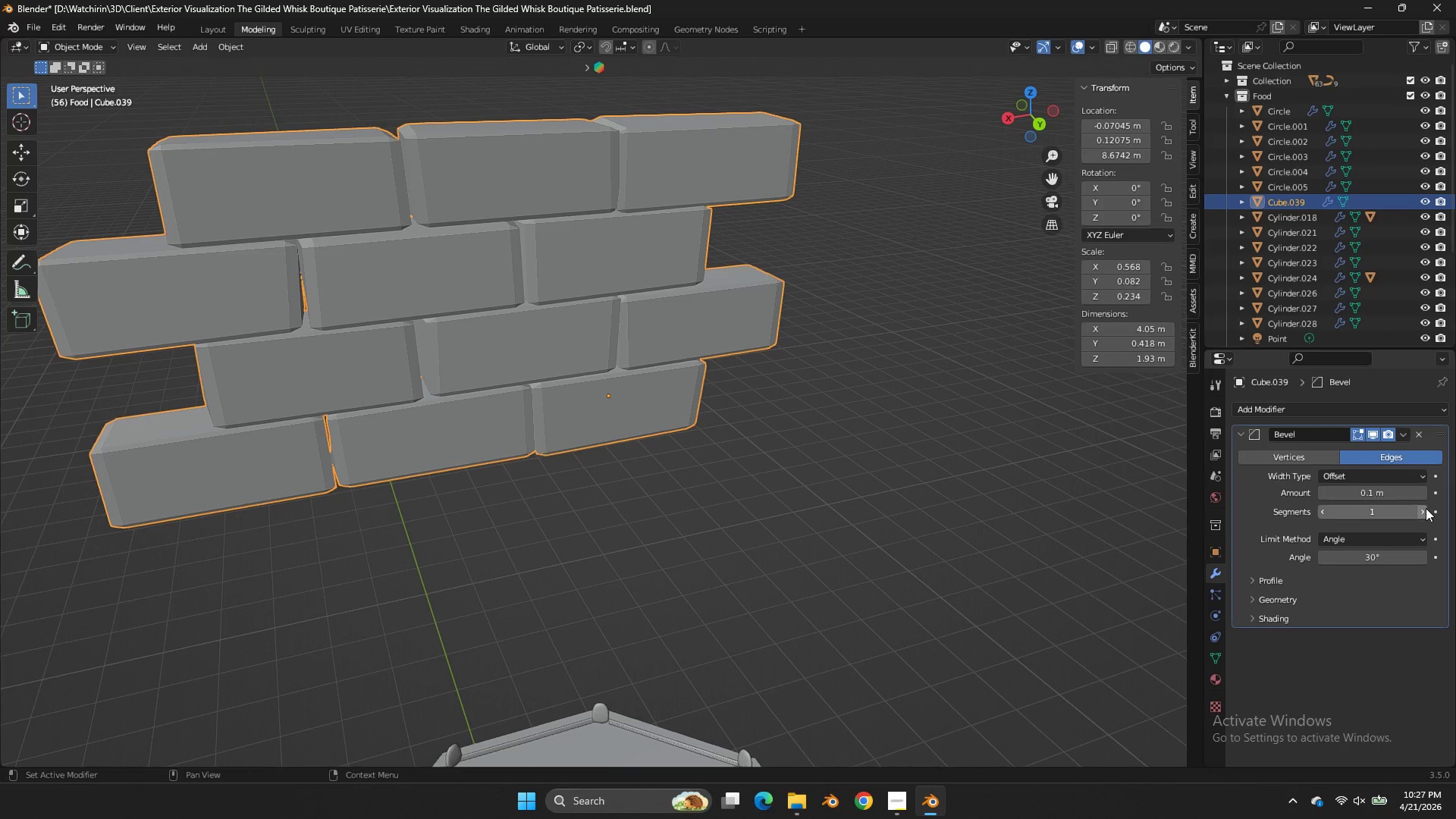 
left_click([1426, 508])
 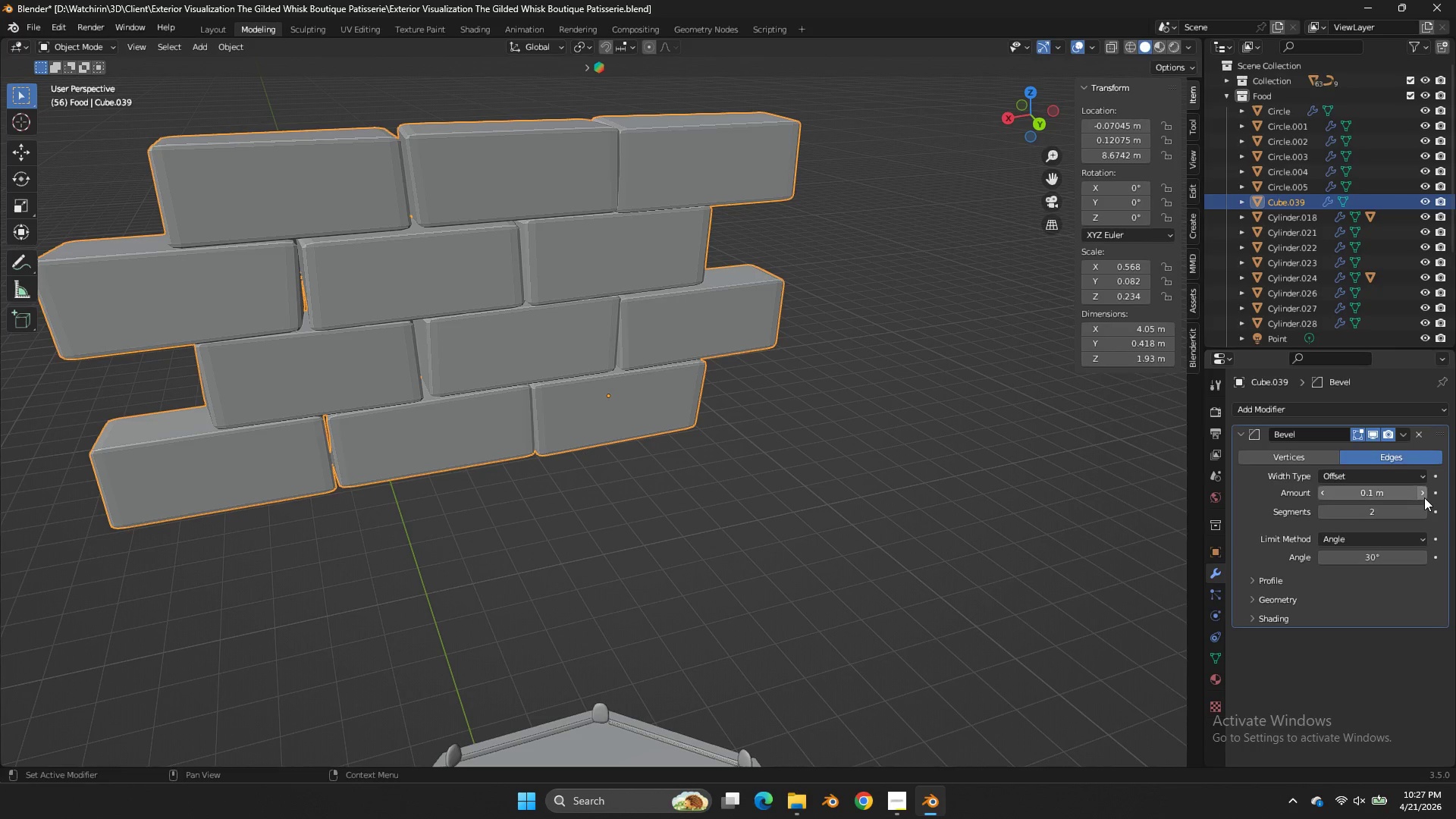 
left_click([1424, 494])
 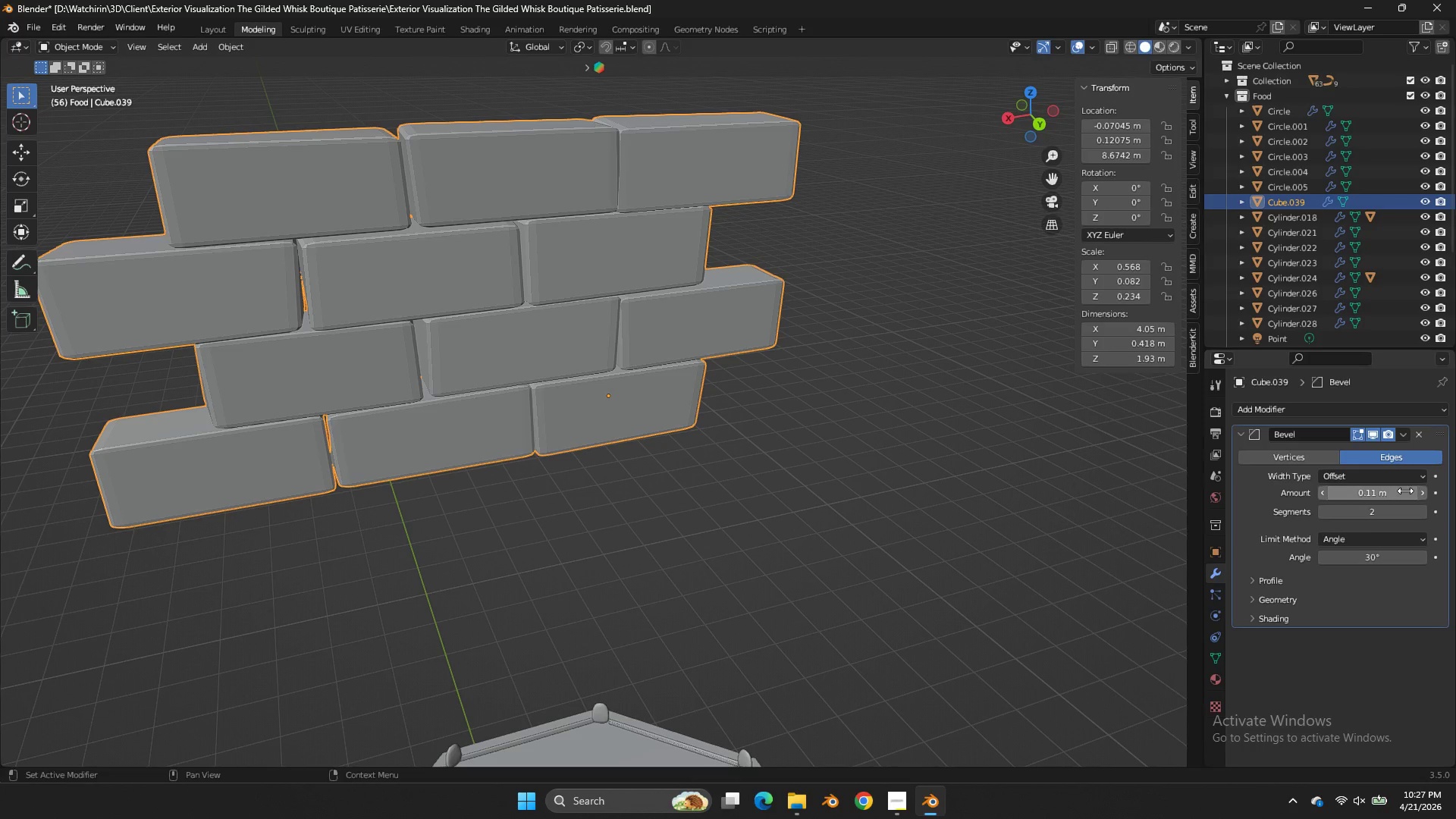 
left_click_drag(start_coordinate=[1395, 491], to_coordinate=[658, 488])
 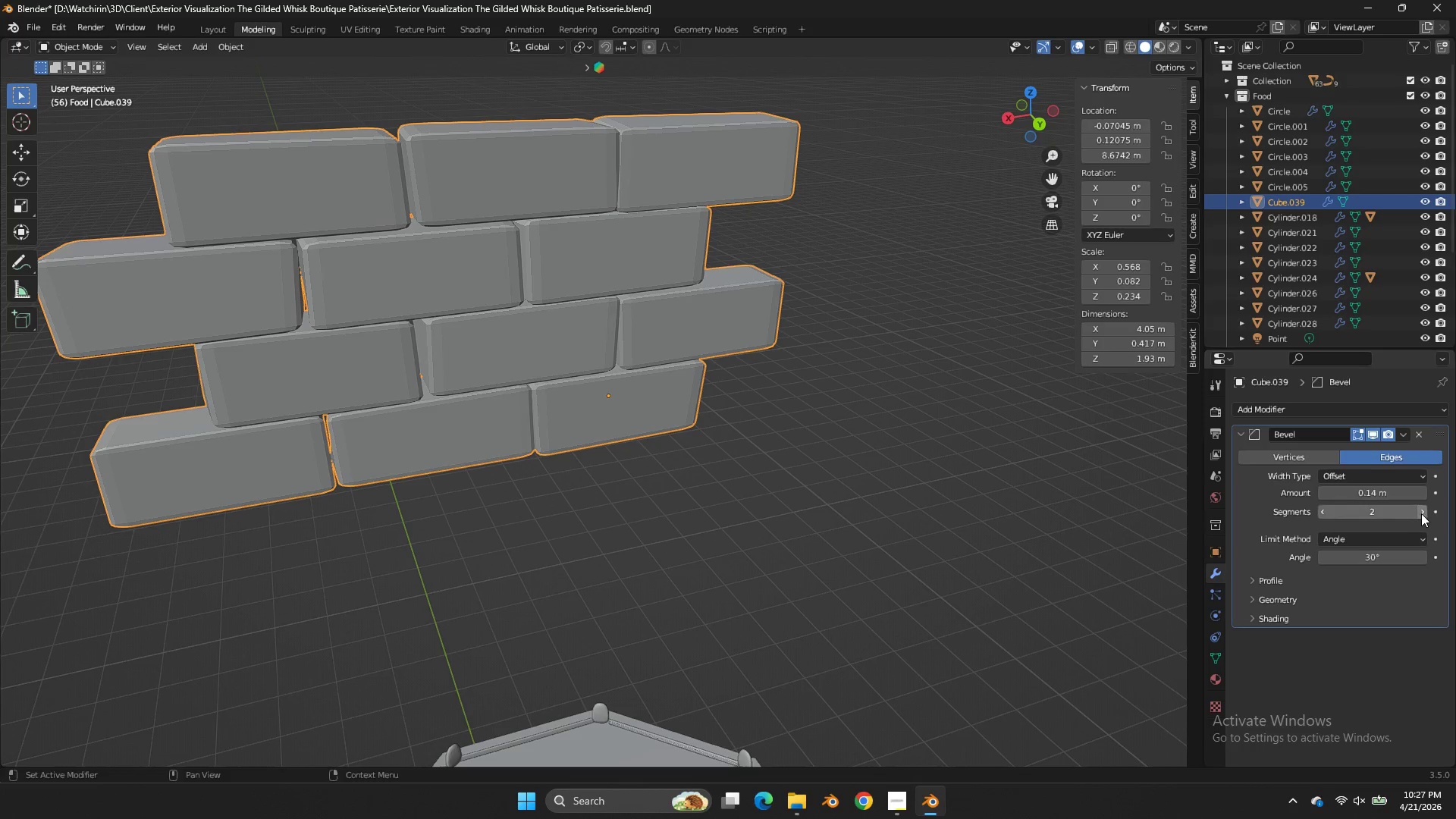 
left_click([1422, 513])
 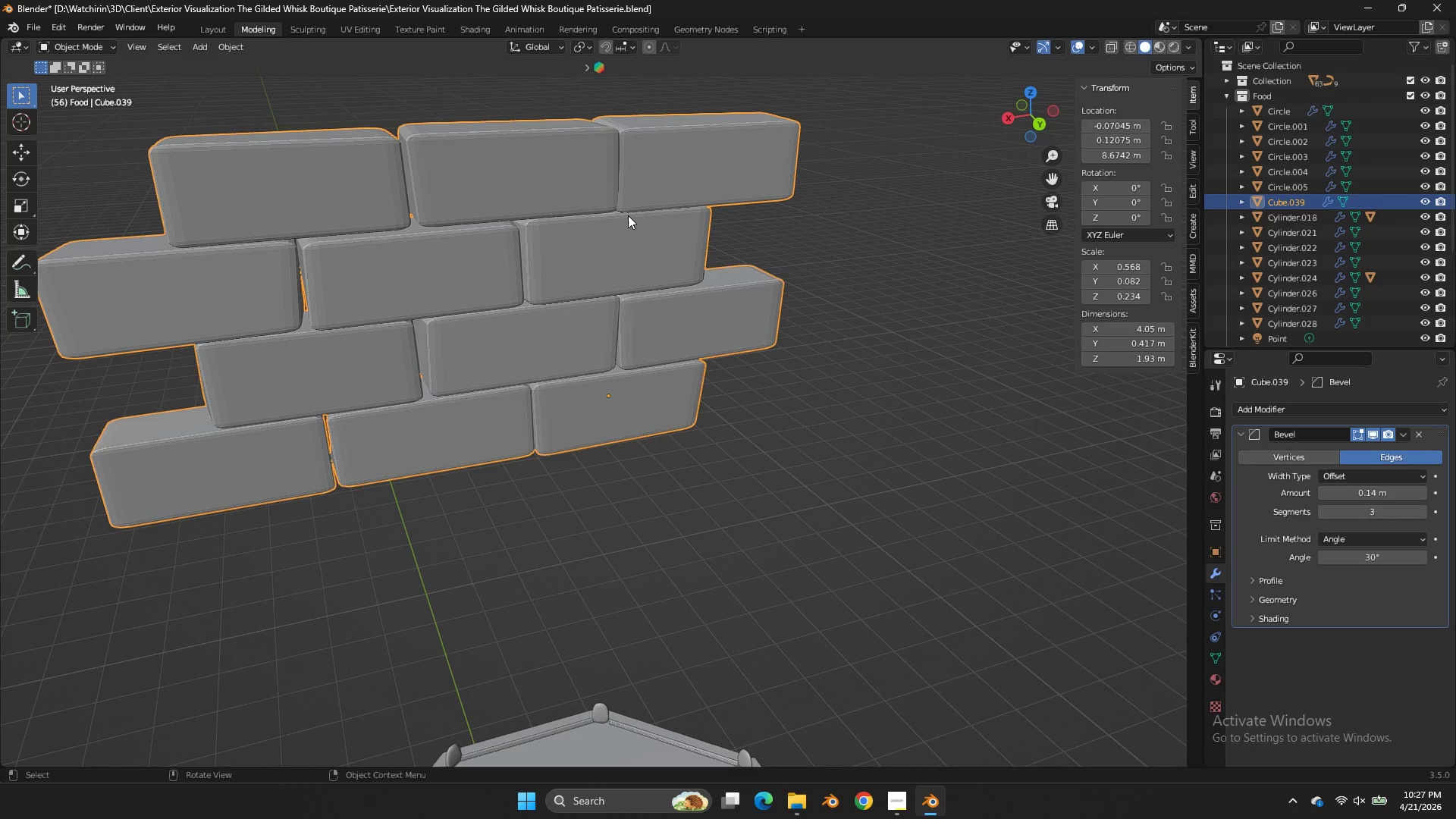 
right_click([623, 215])
 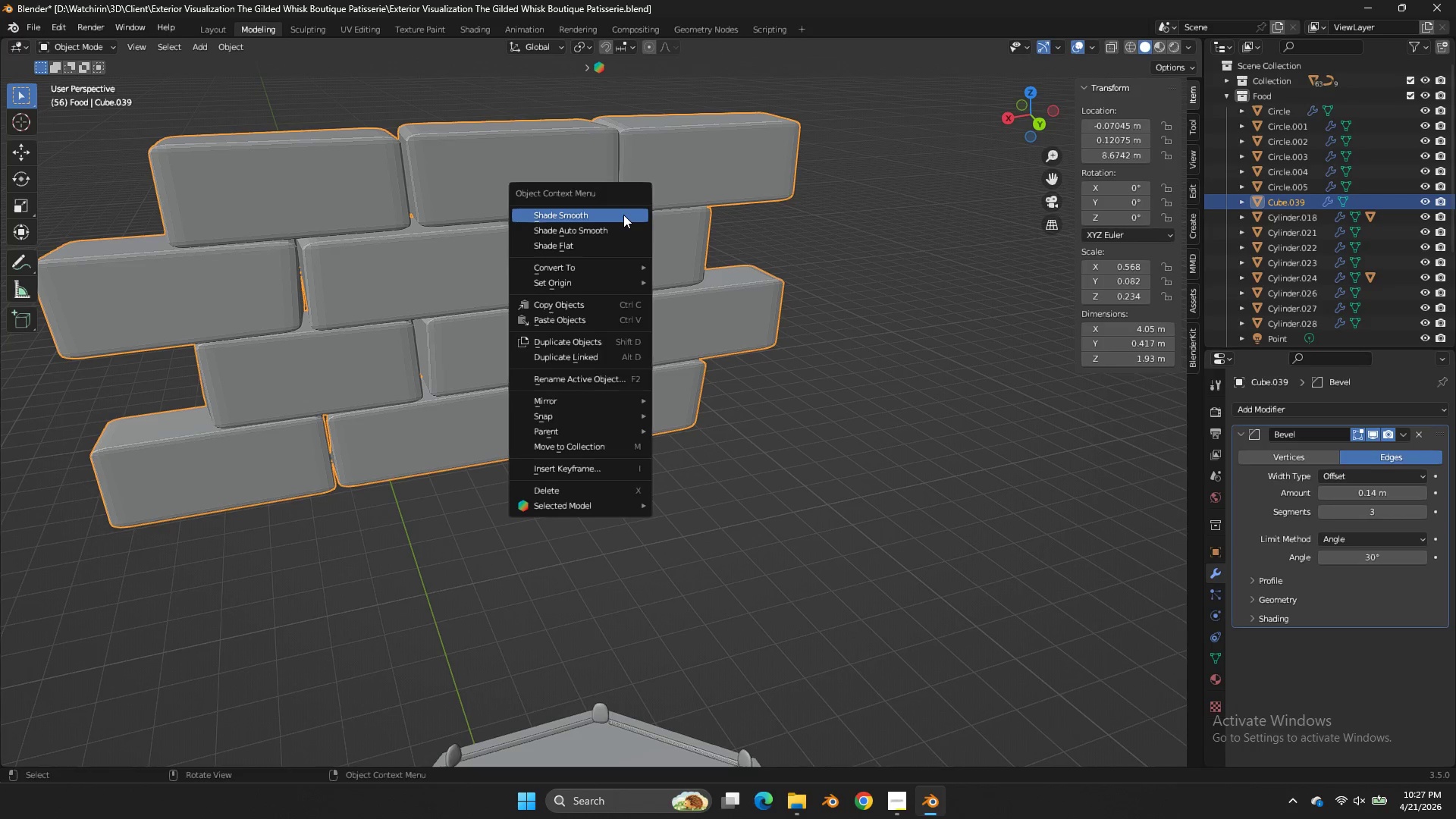 
left_click([623, 215])
 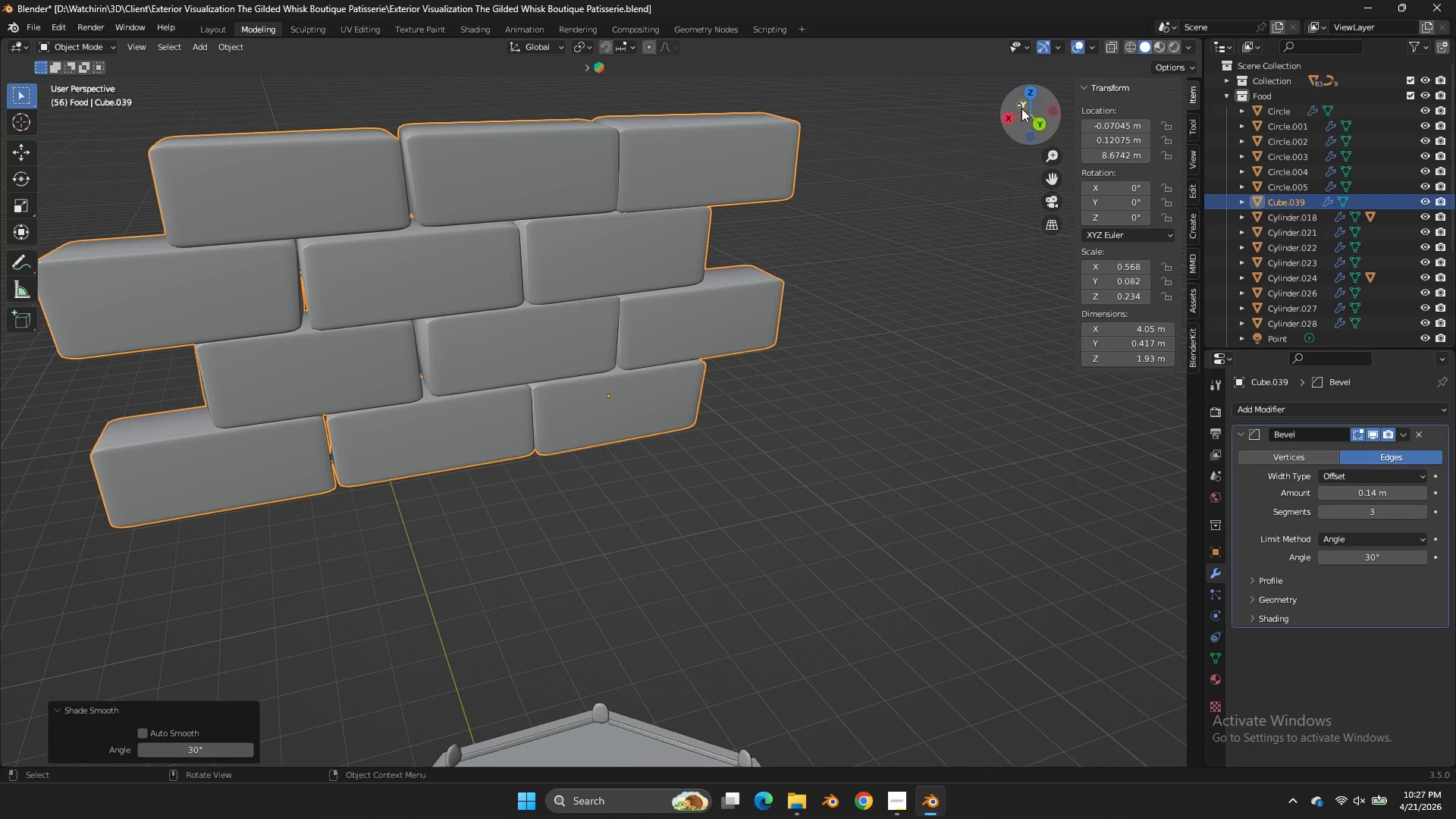 
left_click_drag(start_coordinate=[1024, 108], to_coordinate=[1000, 84])
 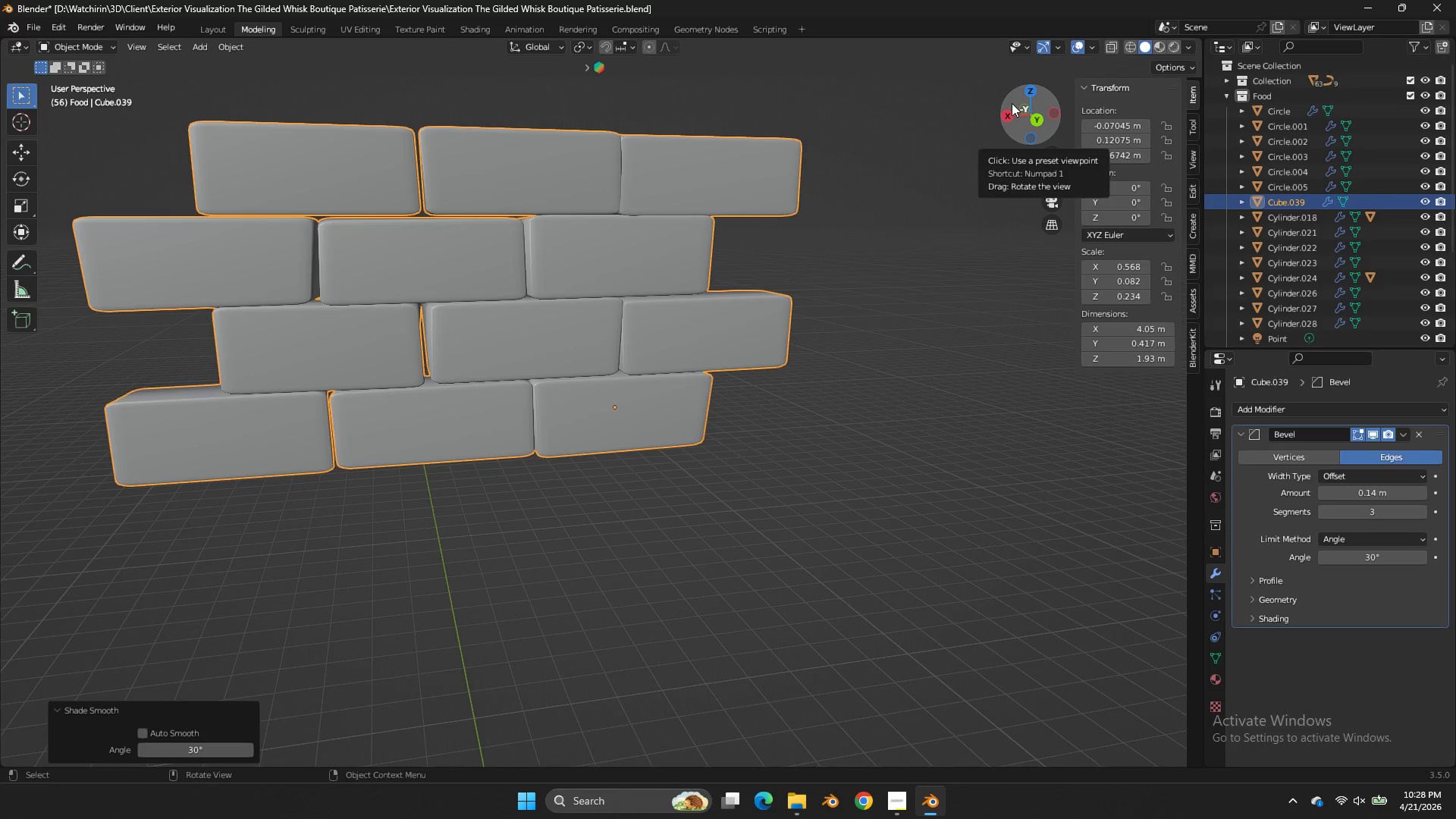 
wait(25.56)
 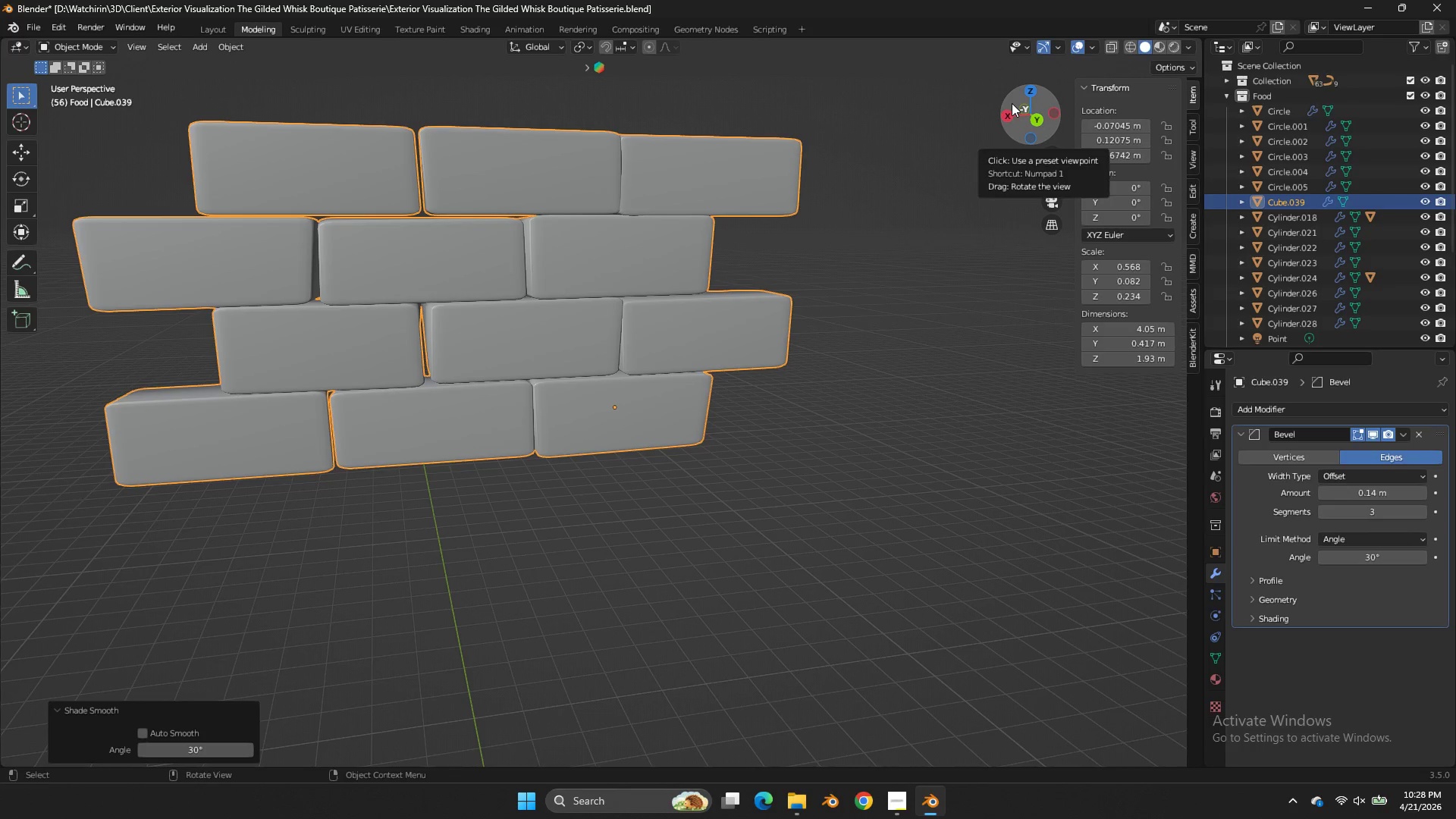 
left_click([1038, 121])
 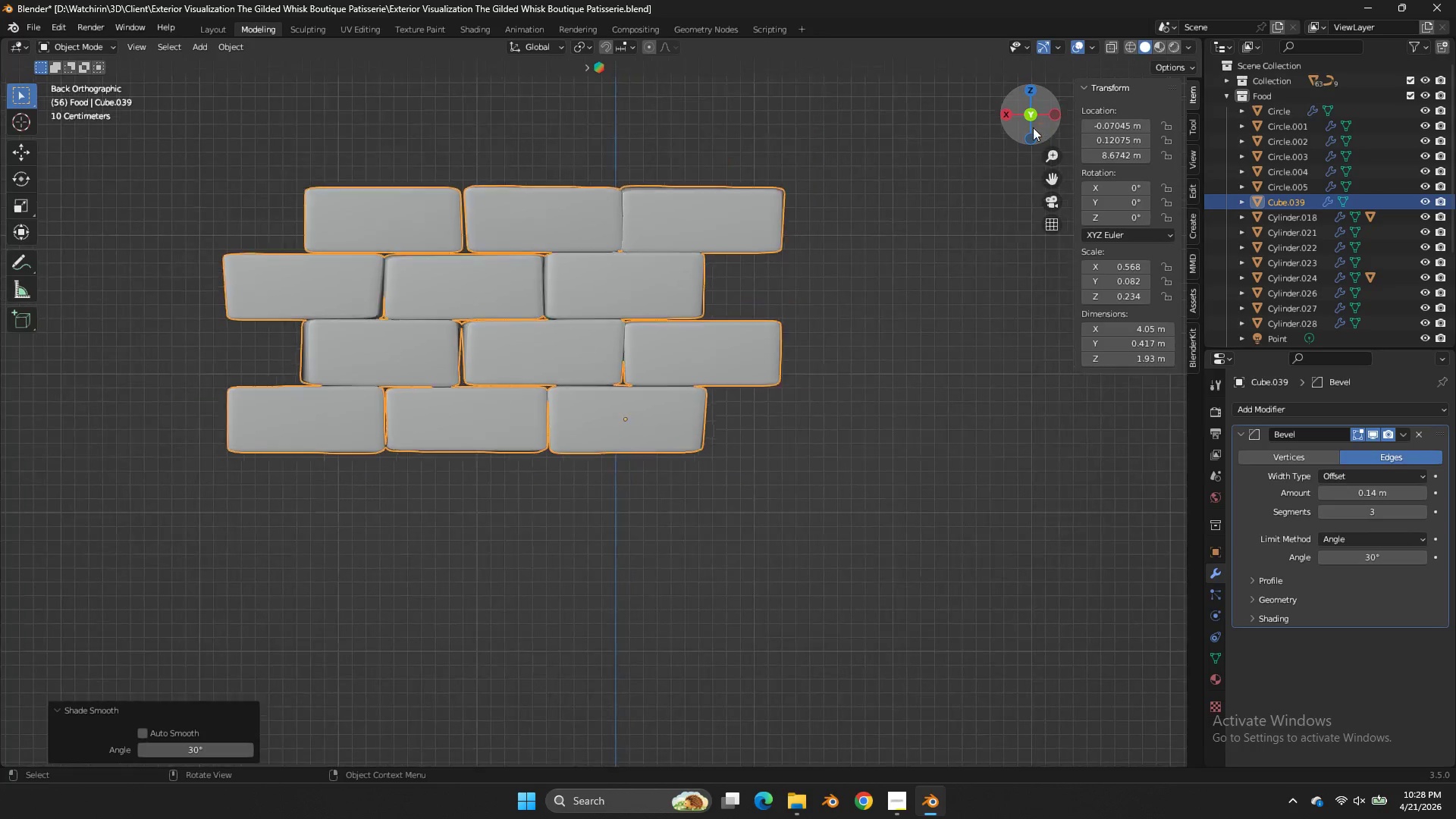 
scroll: coordinate [1027, 136], scroll_direction: down, amount: 4.0
 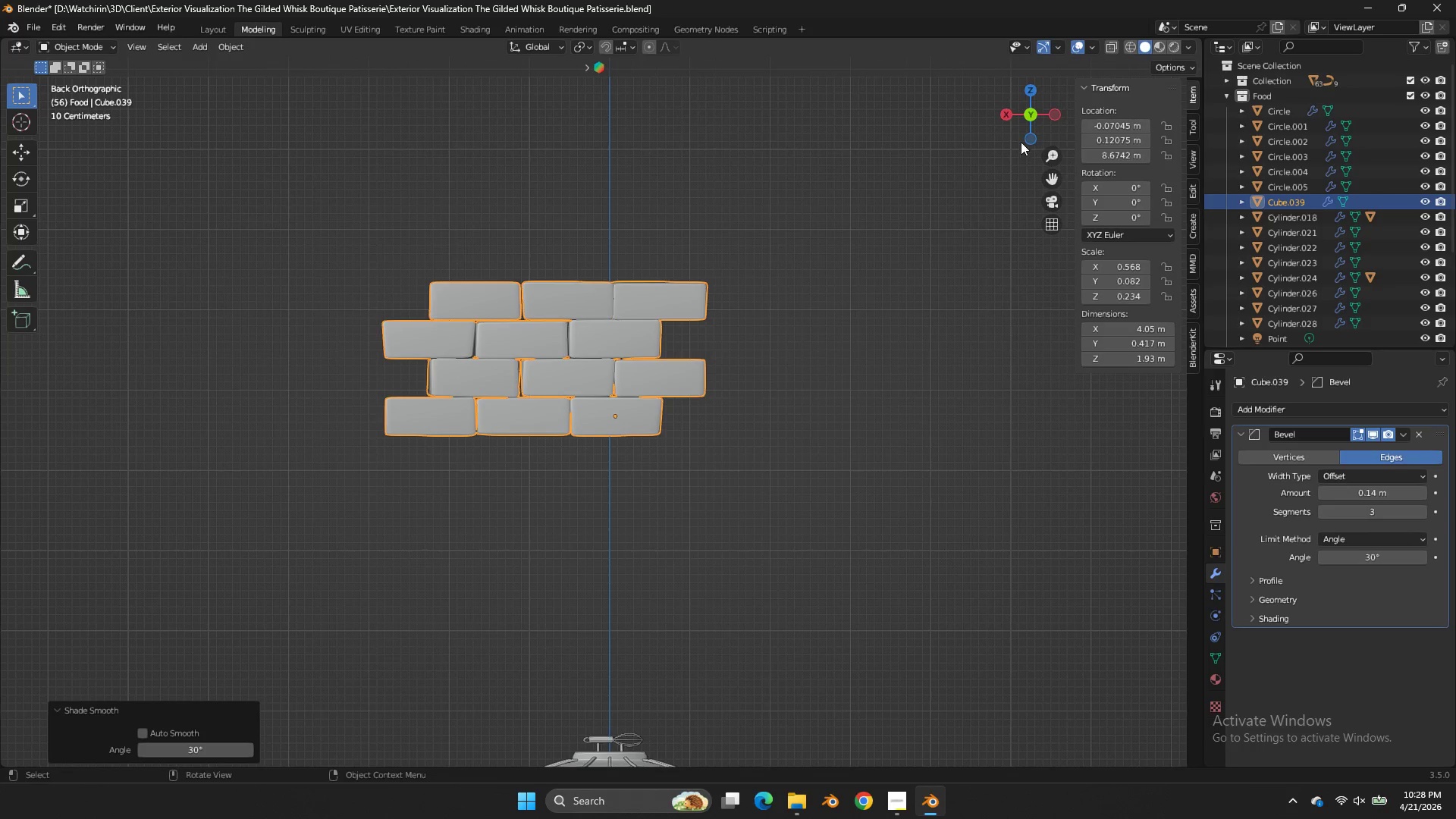 
left_click([1002, 115])
 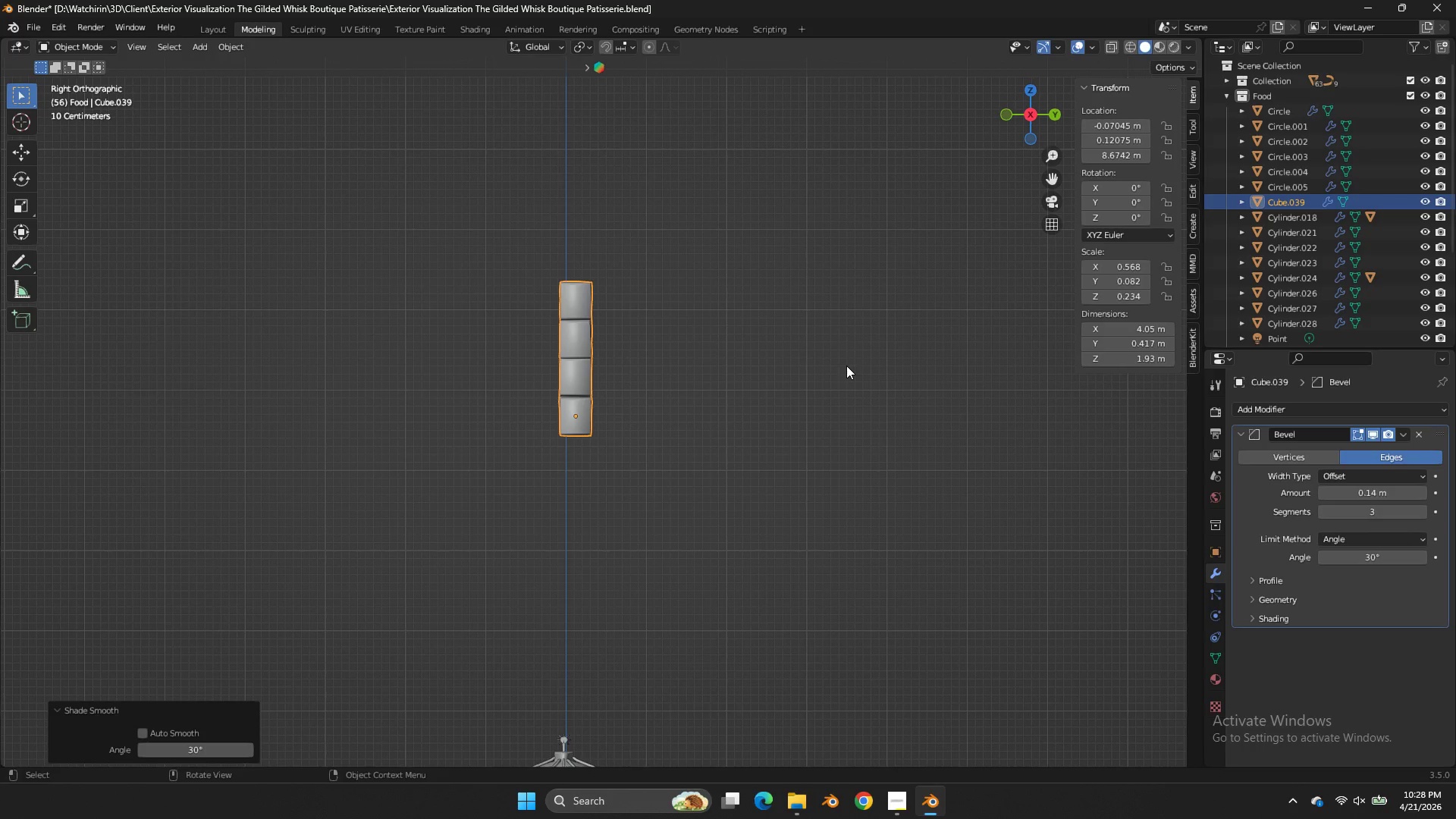 
key(R)
 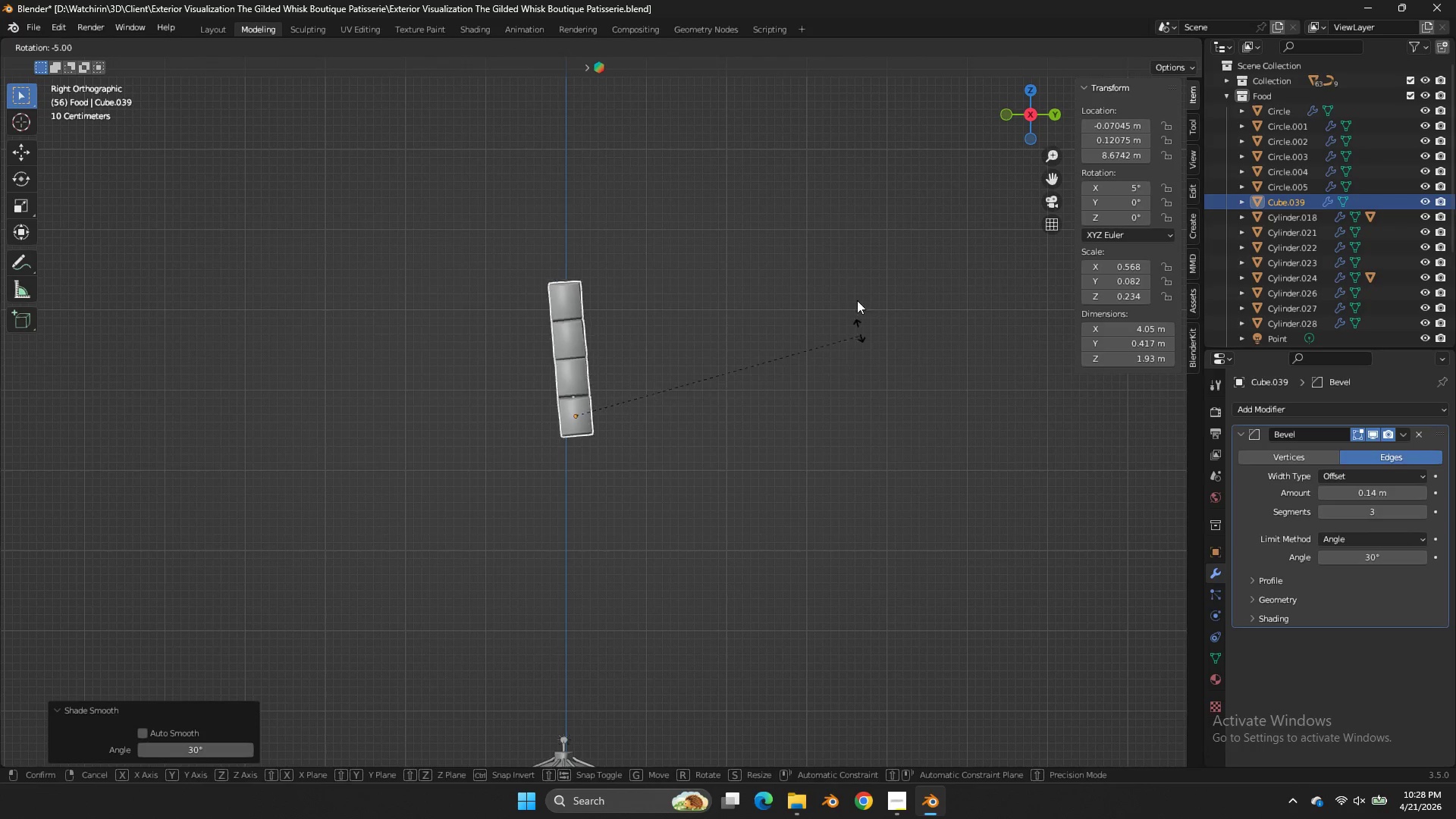 
hold_key(key=ControlLeft, duration=1.48)
left_click([539, 198])
 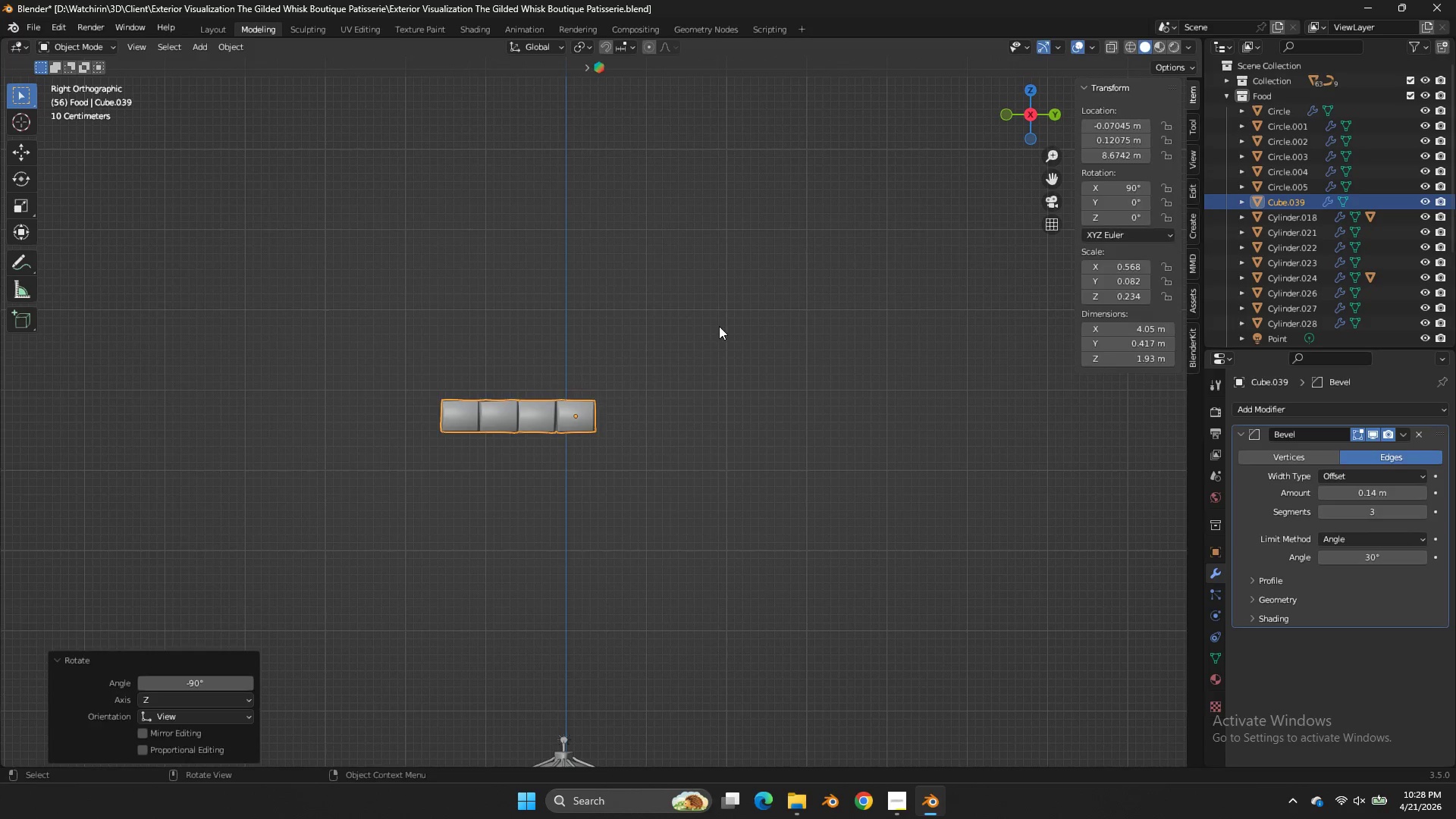 
key(Tab)
type(ag)
 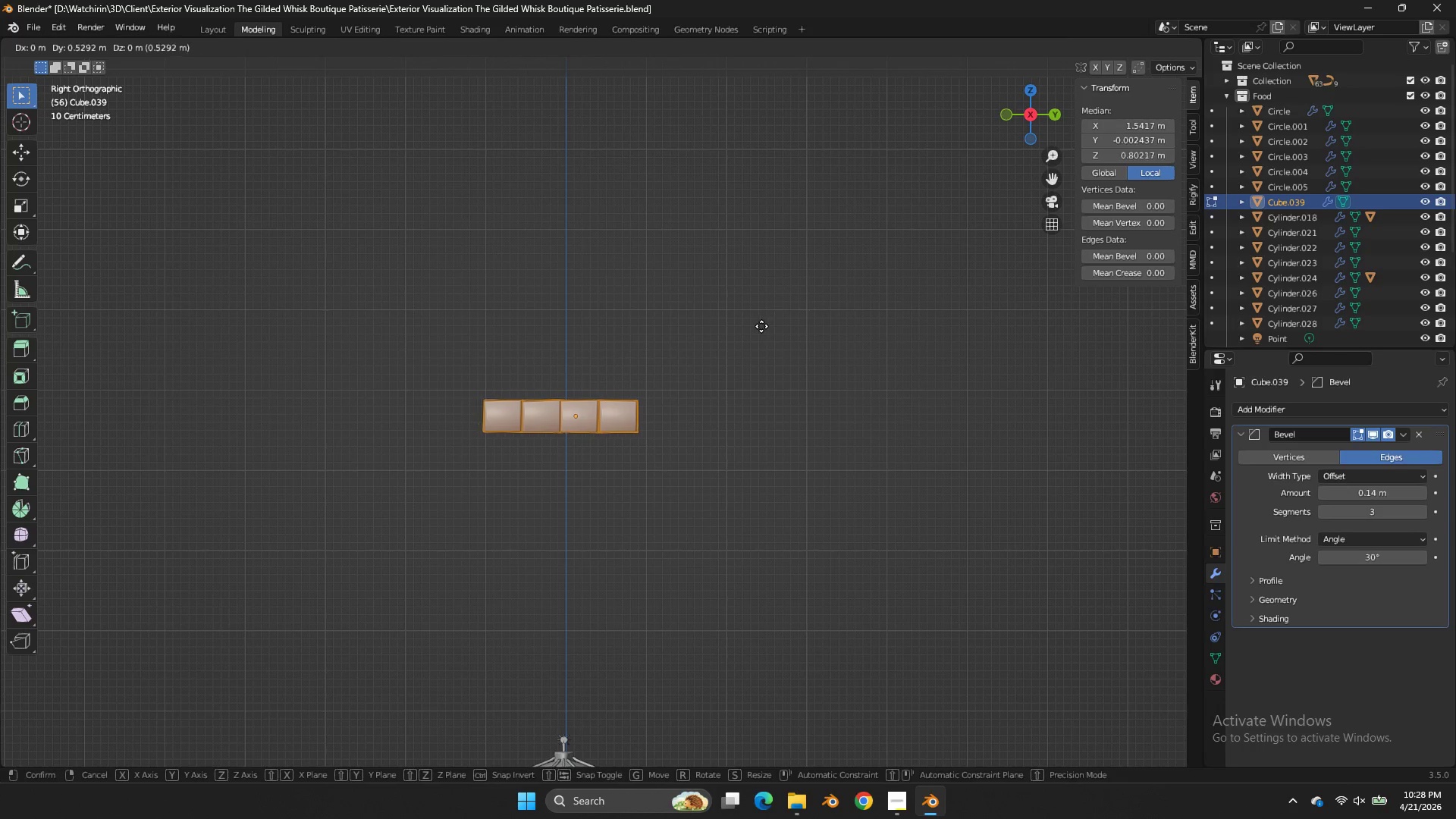 
key(Y)
 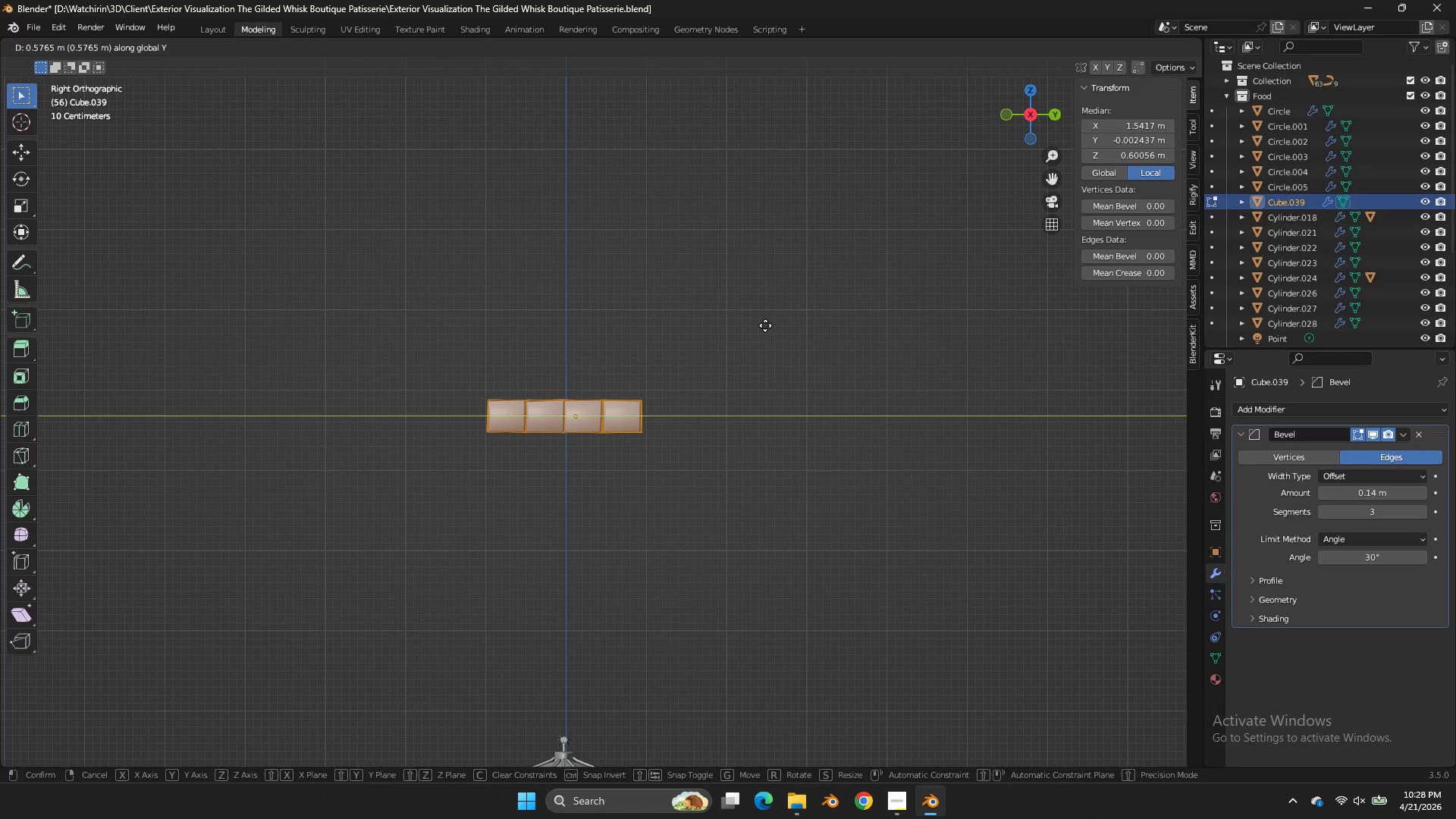 
left_click([765, 325])
 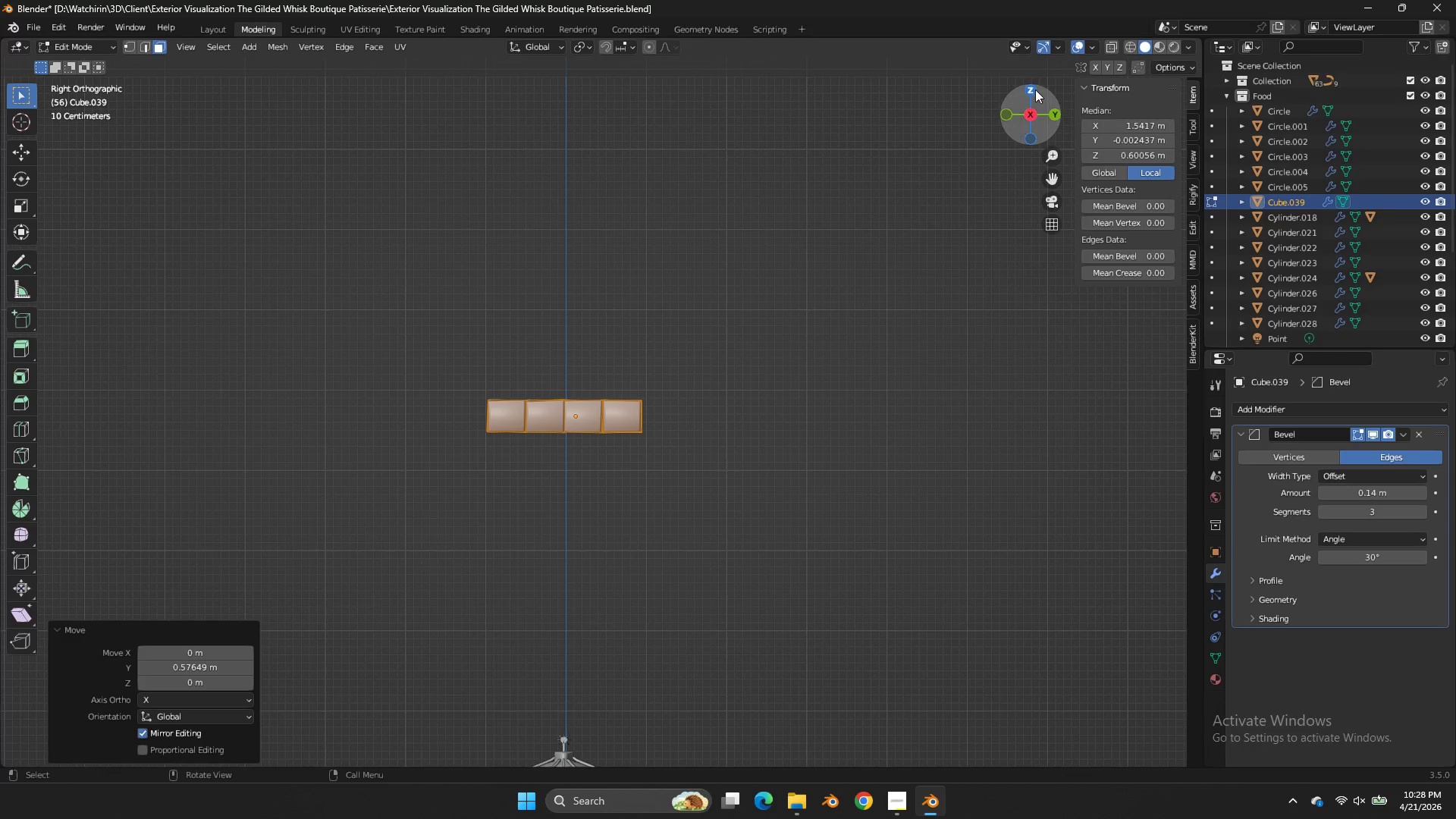 
left_click([1031, 89])
 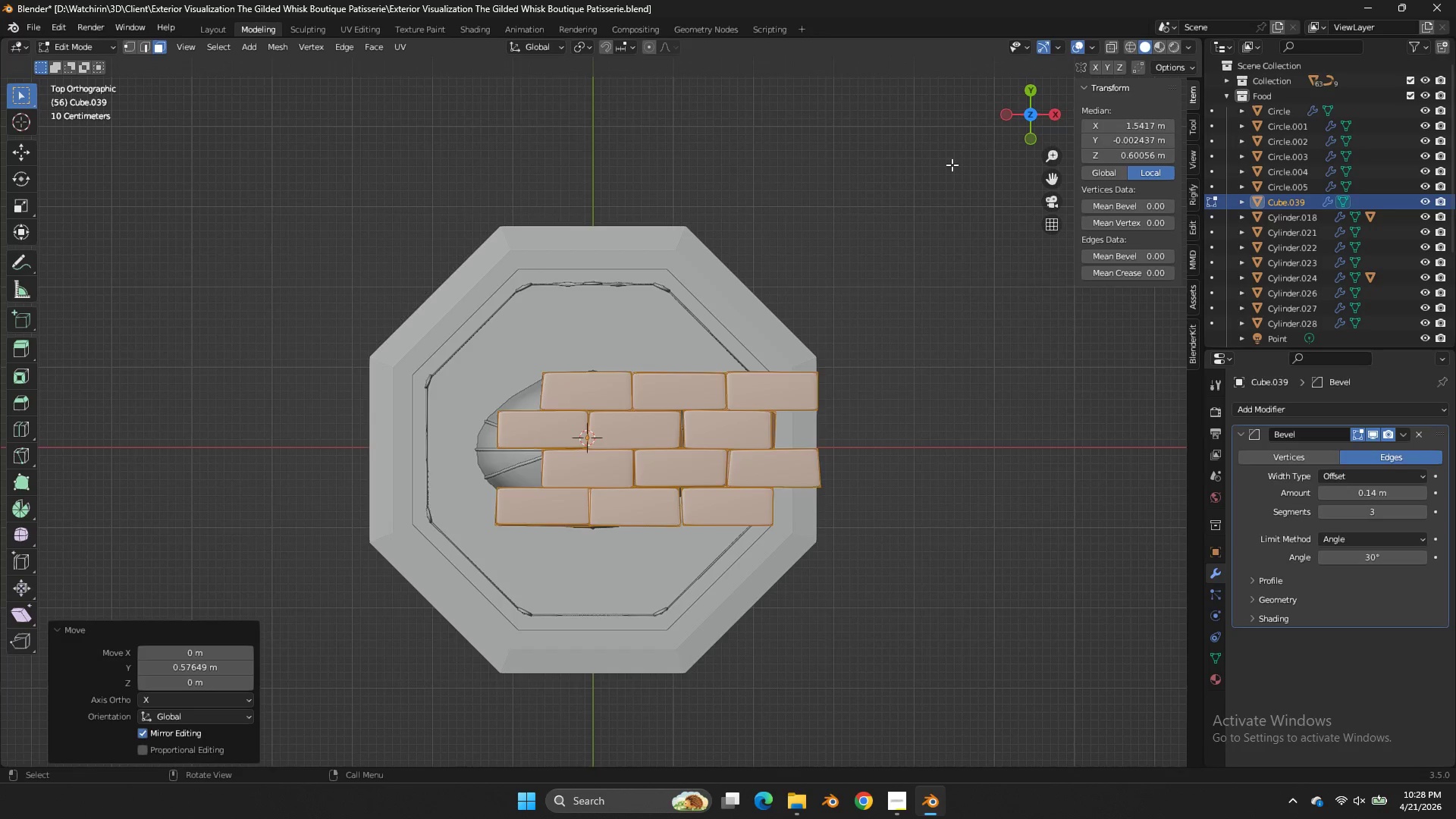 
key(Tab)
 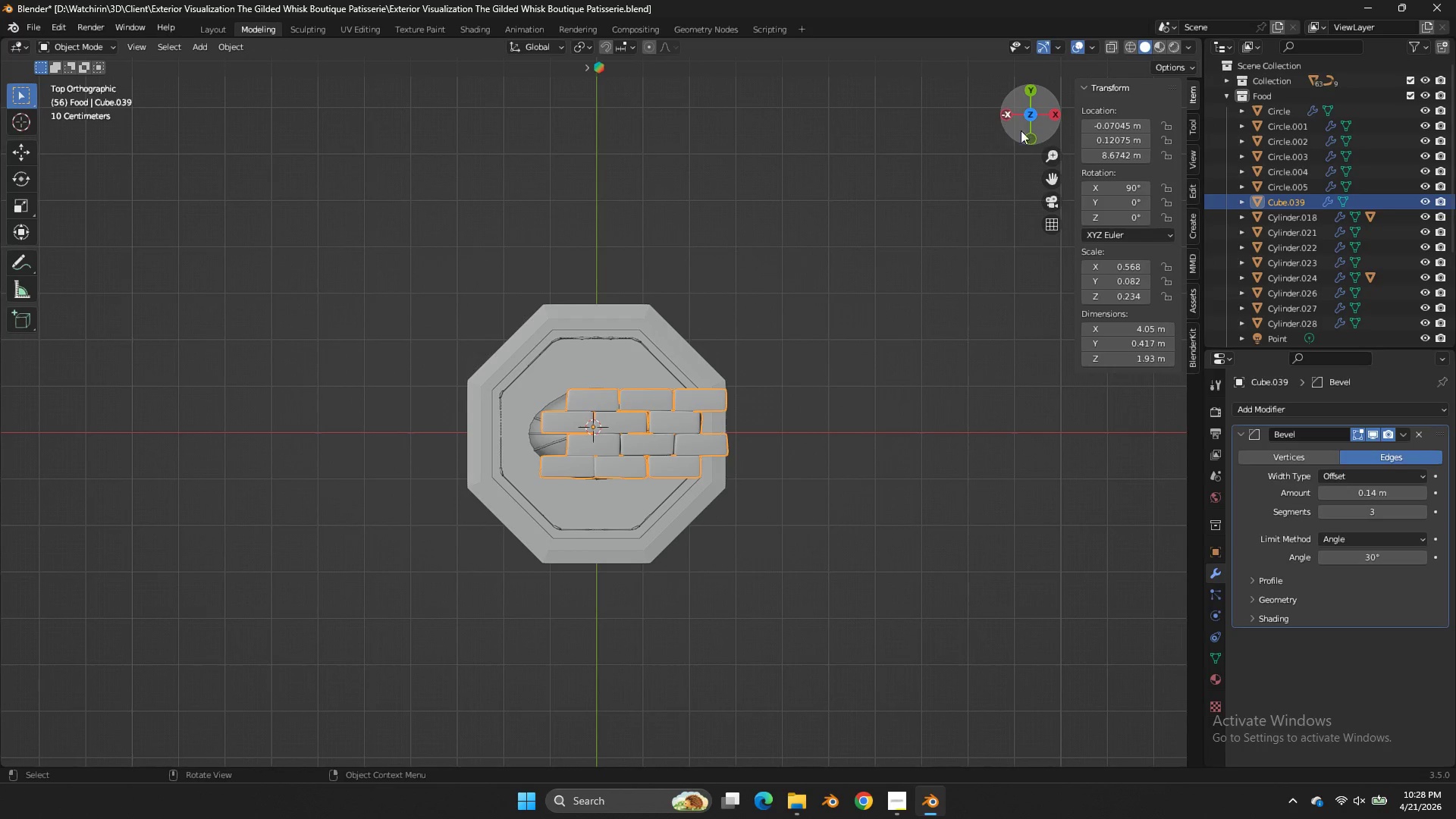 
scroll: coordinate [921, 202], scroll_direction: down, amount: 3.0
 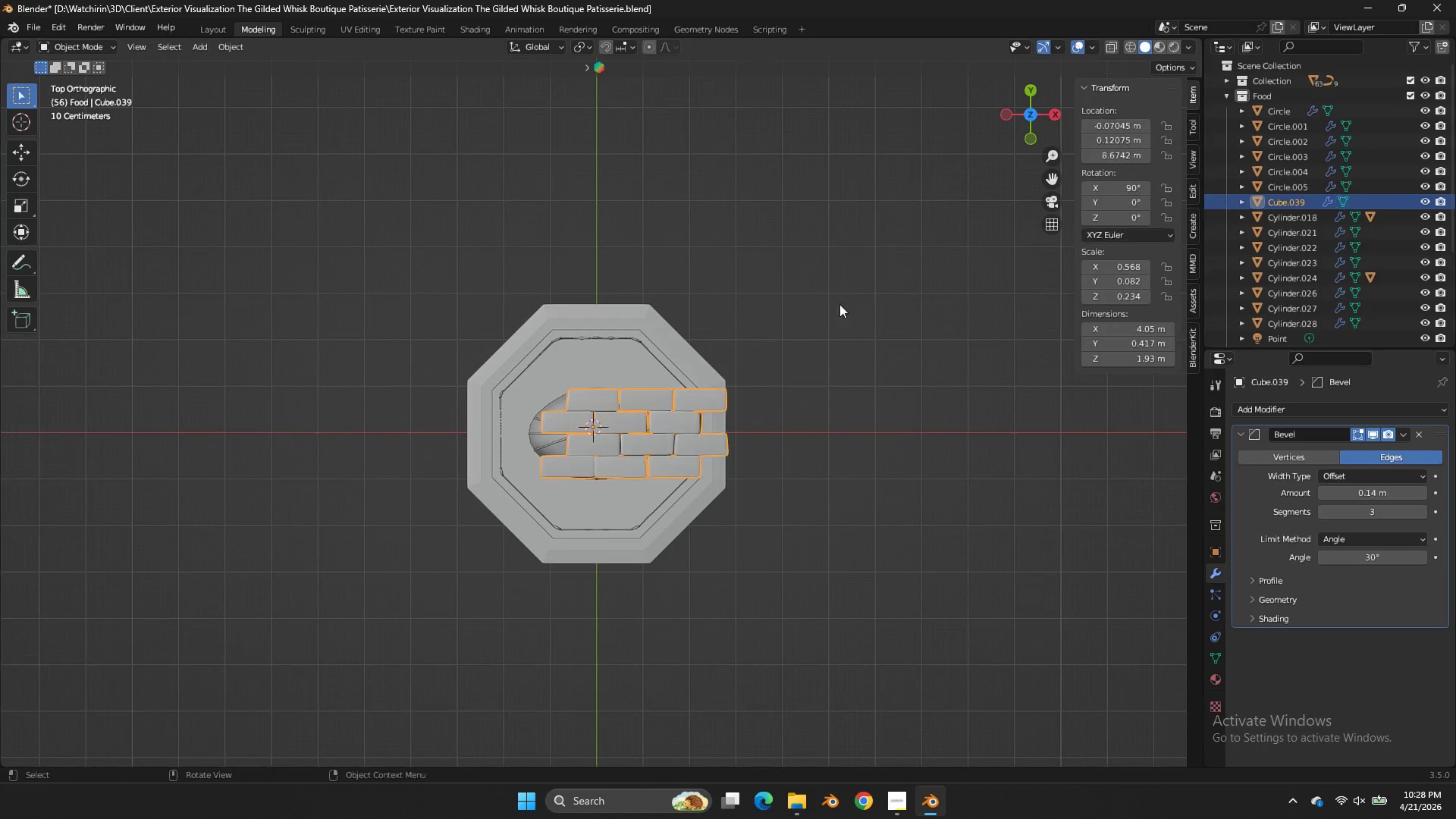 
left_click([1027, 138])
 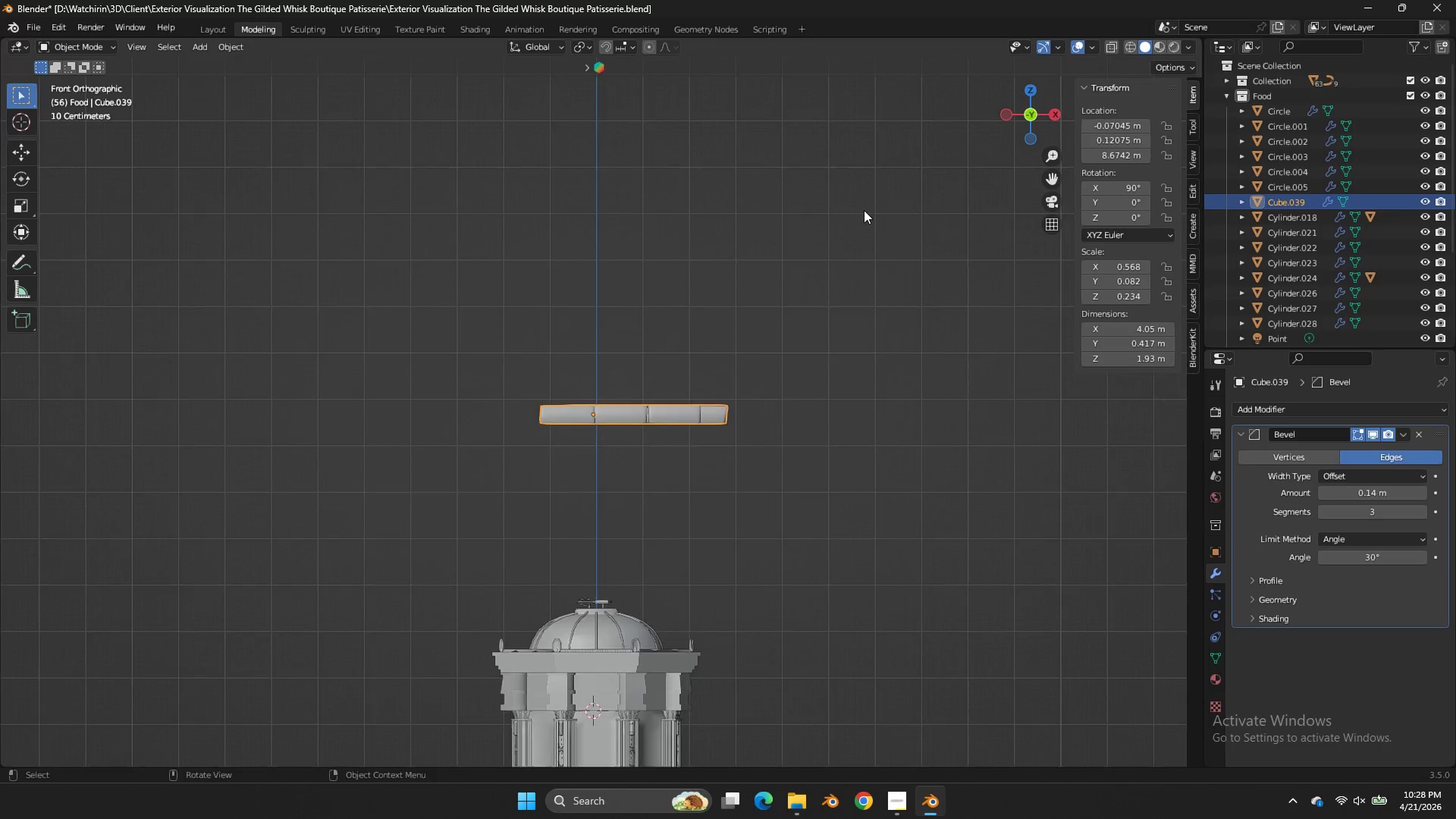 
scroll: coordinate [862, 218], scroll_direction: down, amount: 4.0
 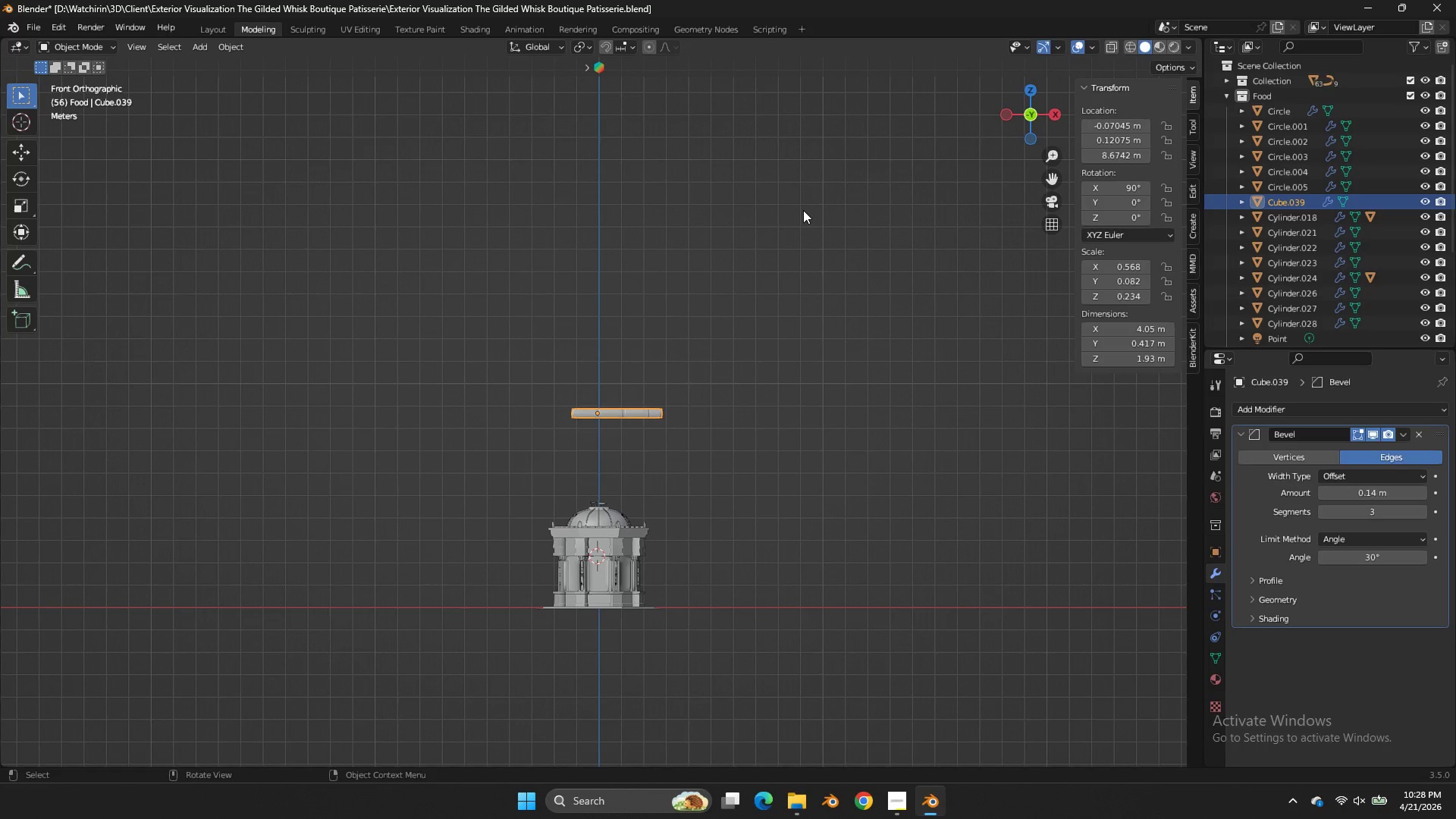 
type(hx)
 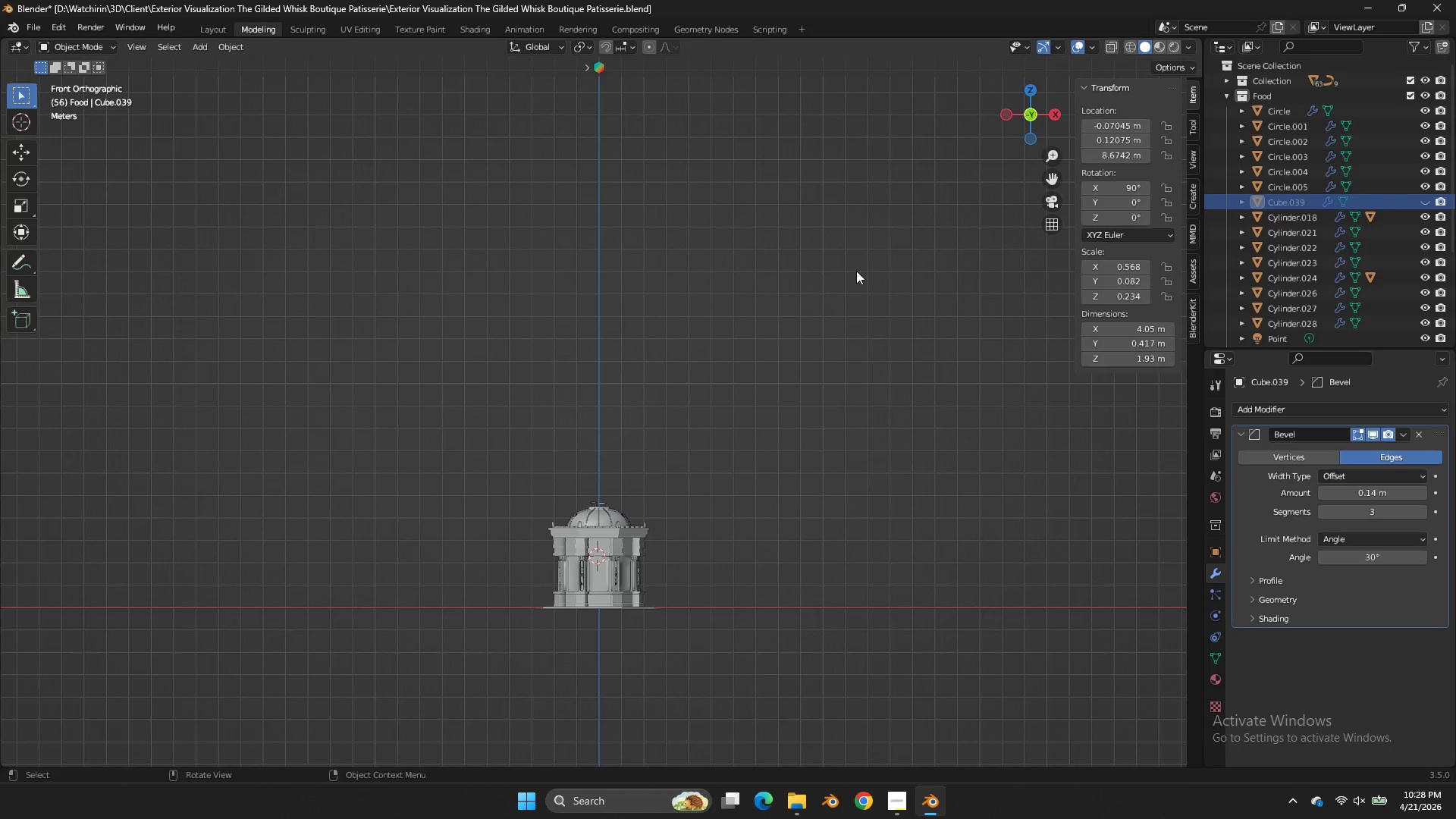 
key(Control+ControlLeft)
 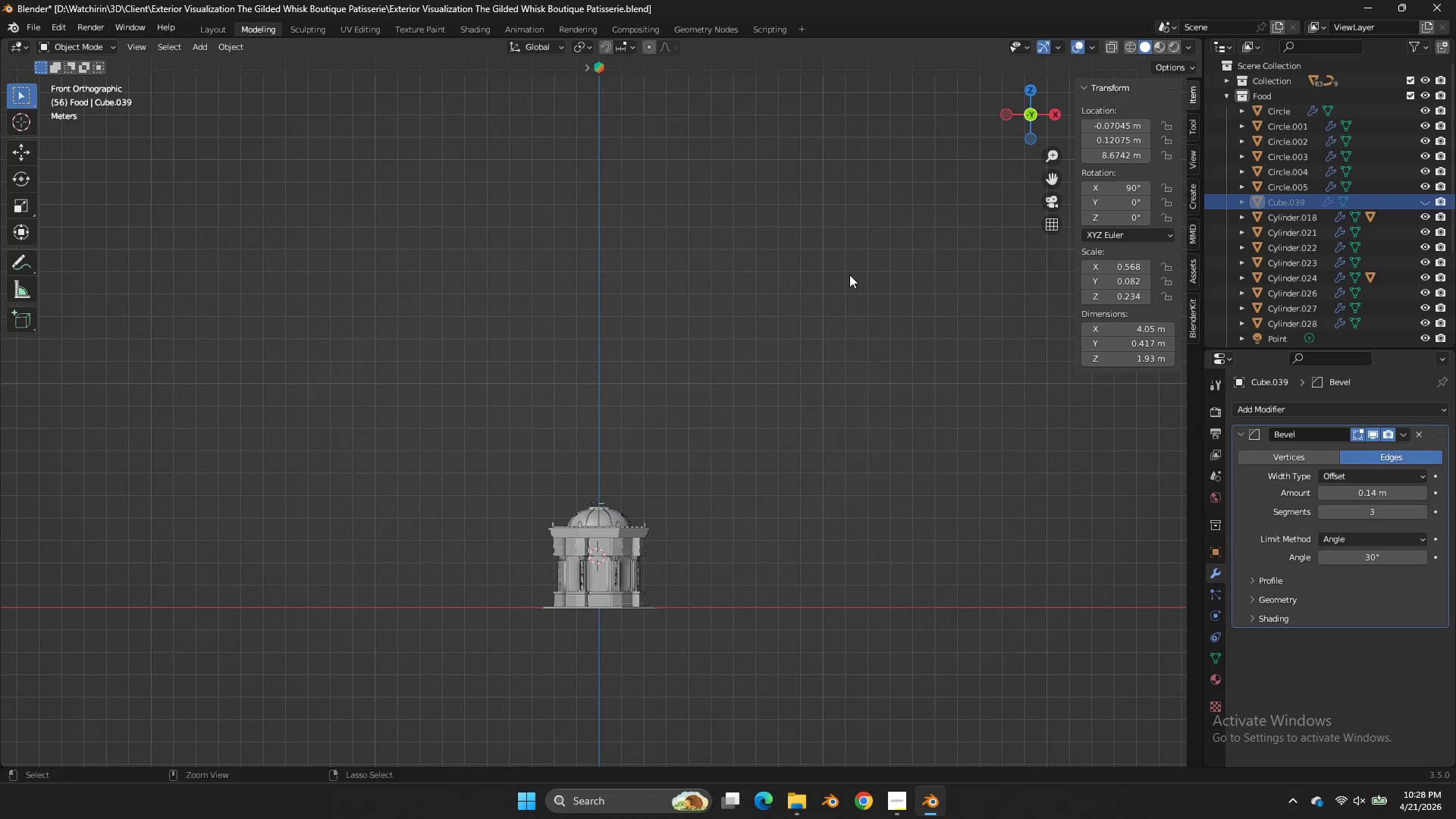 
key(Control+Z)
 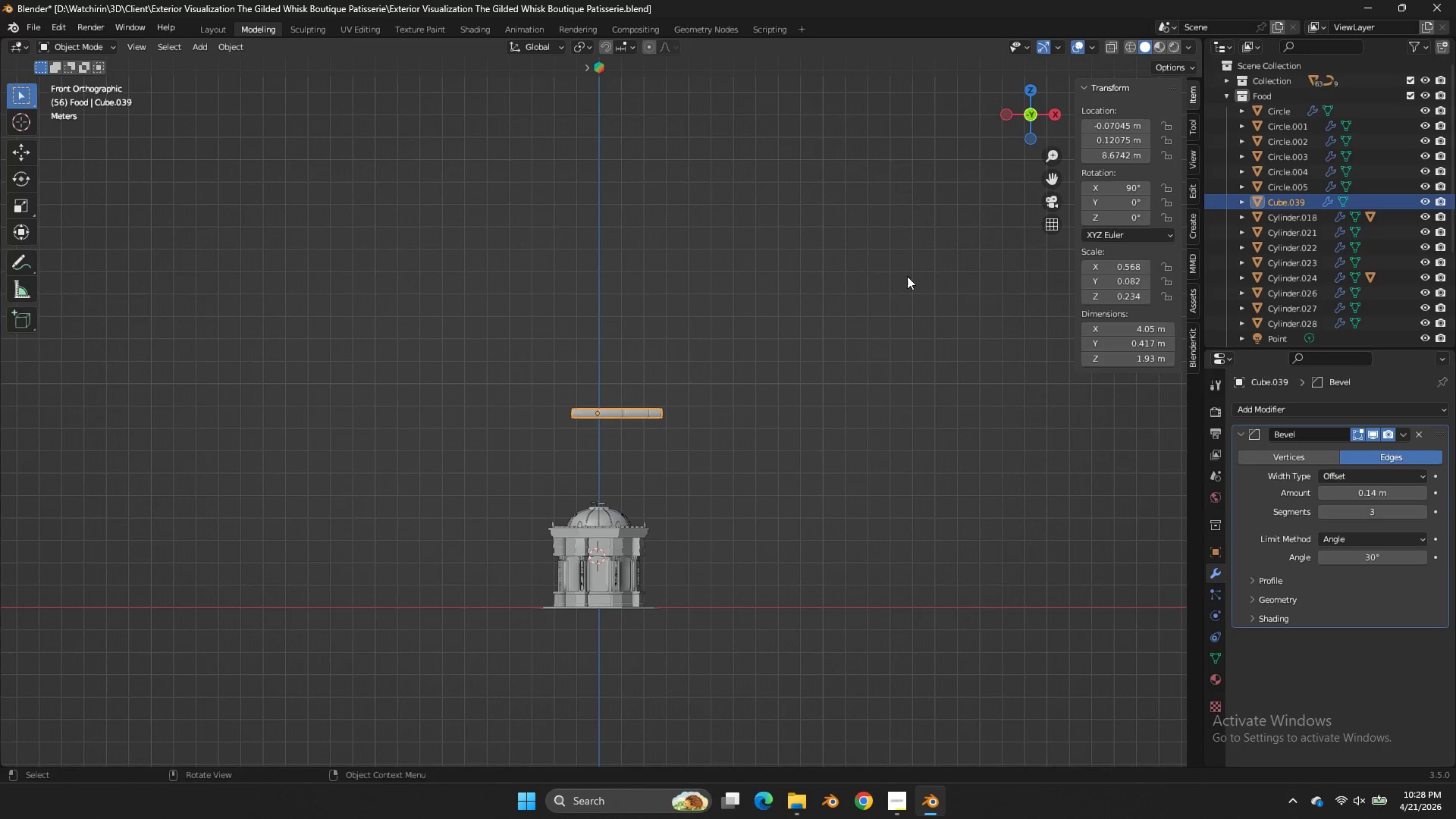 
type(sz)
 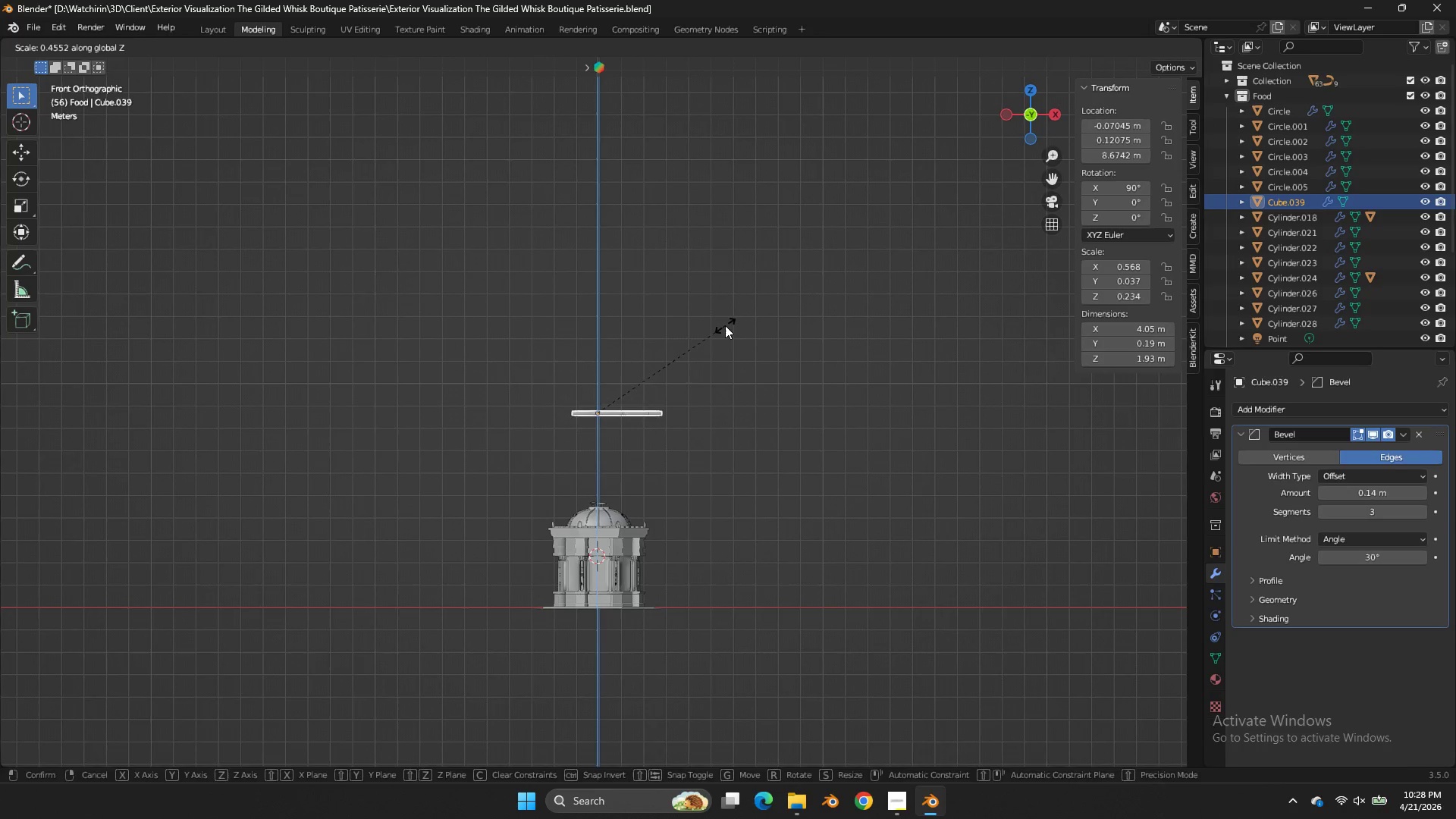 
left_click([725, 325])
 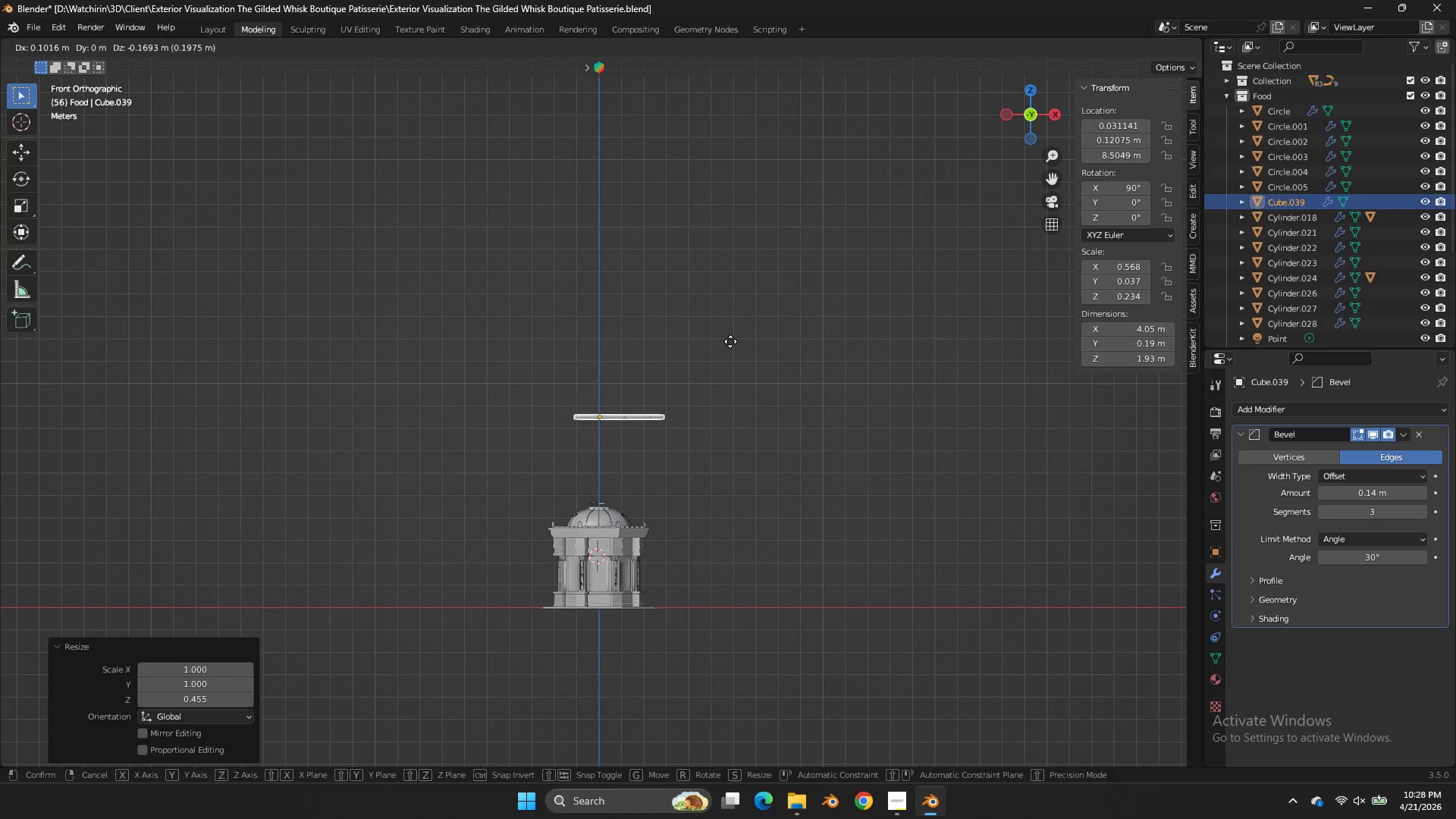 
type(gz)
 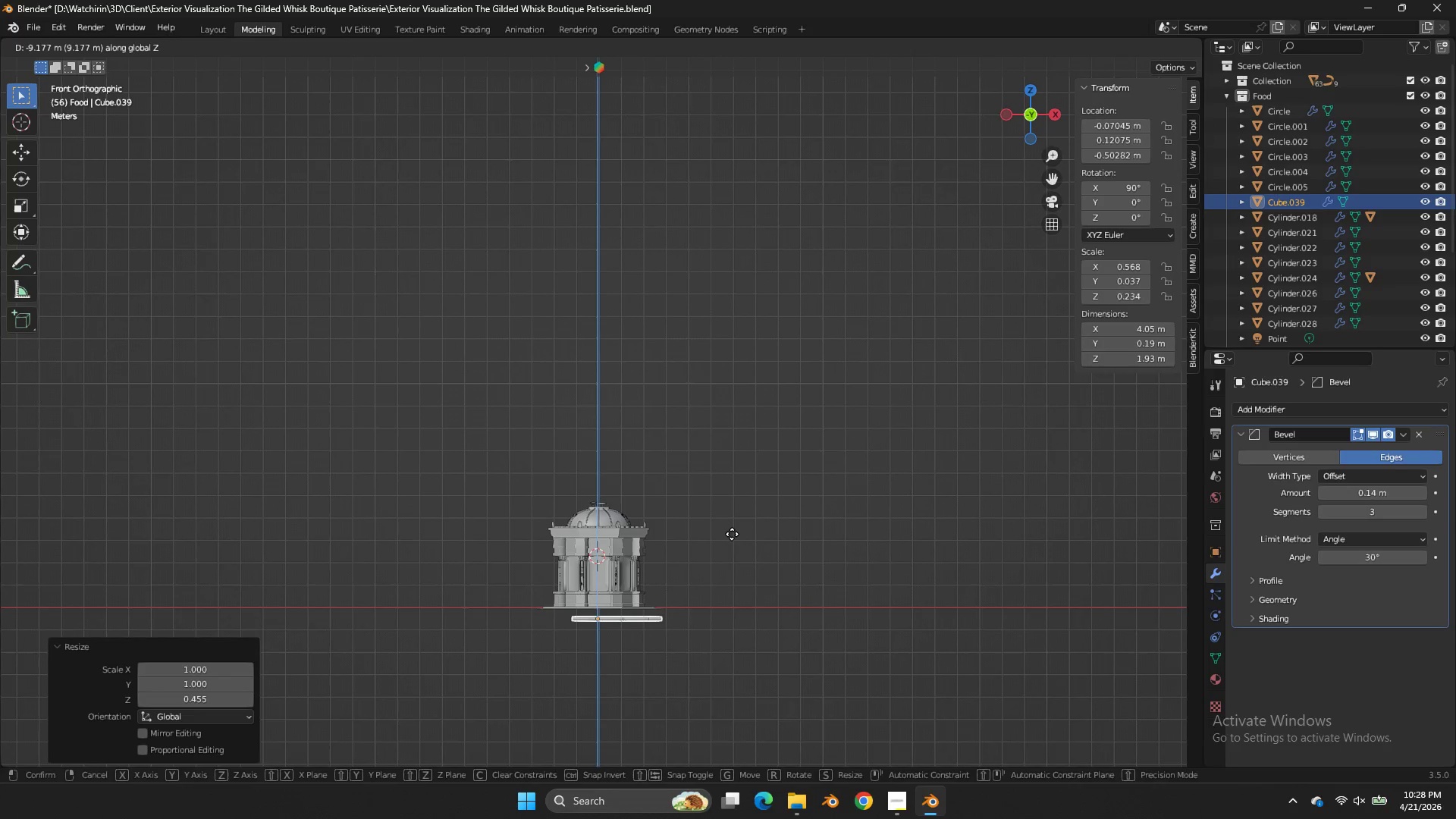 
hold_key(key=ShiftLeft, duration=0.89)
 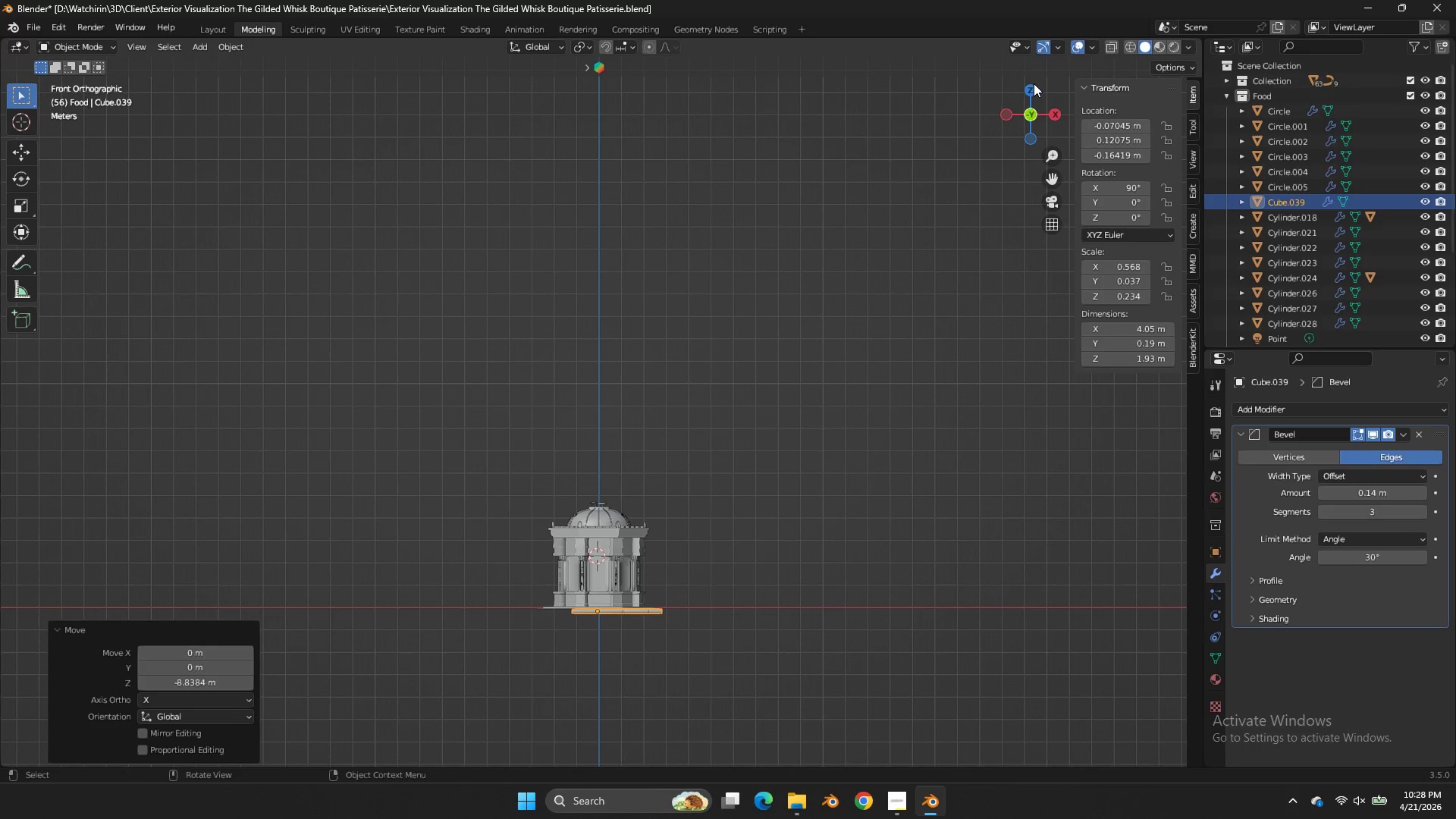 
double_click([1034, 83])
 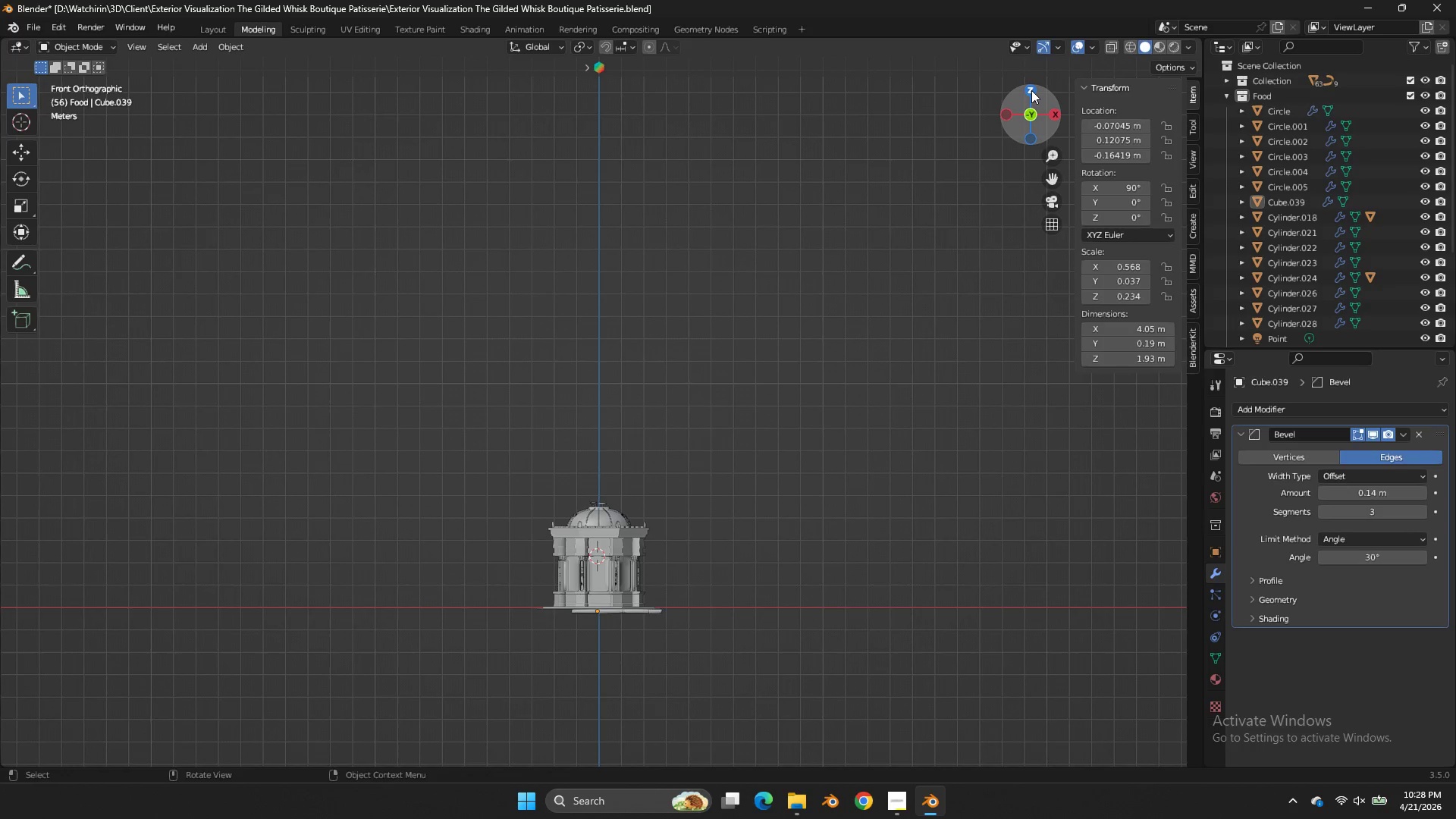 
double_click([1031, 90])
 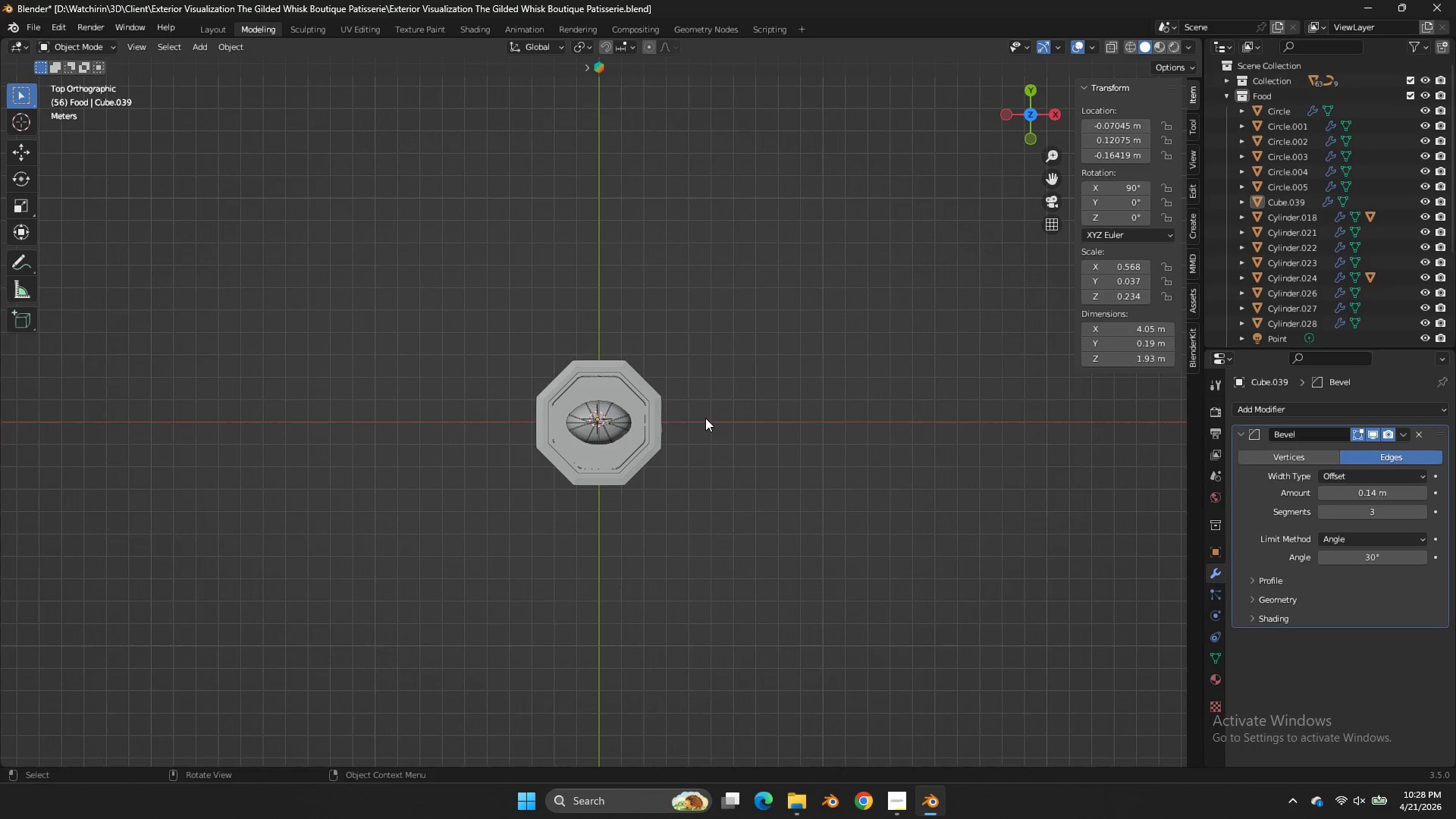 
type(zz)
 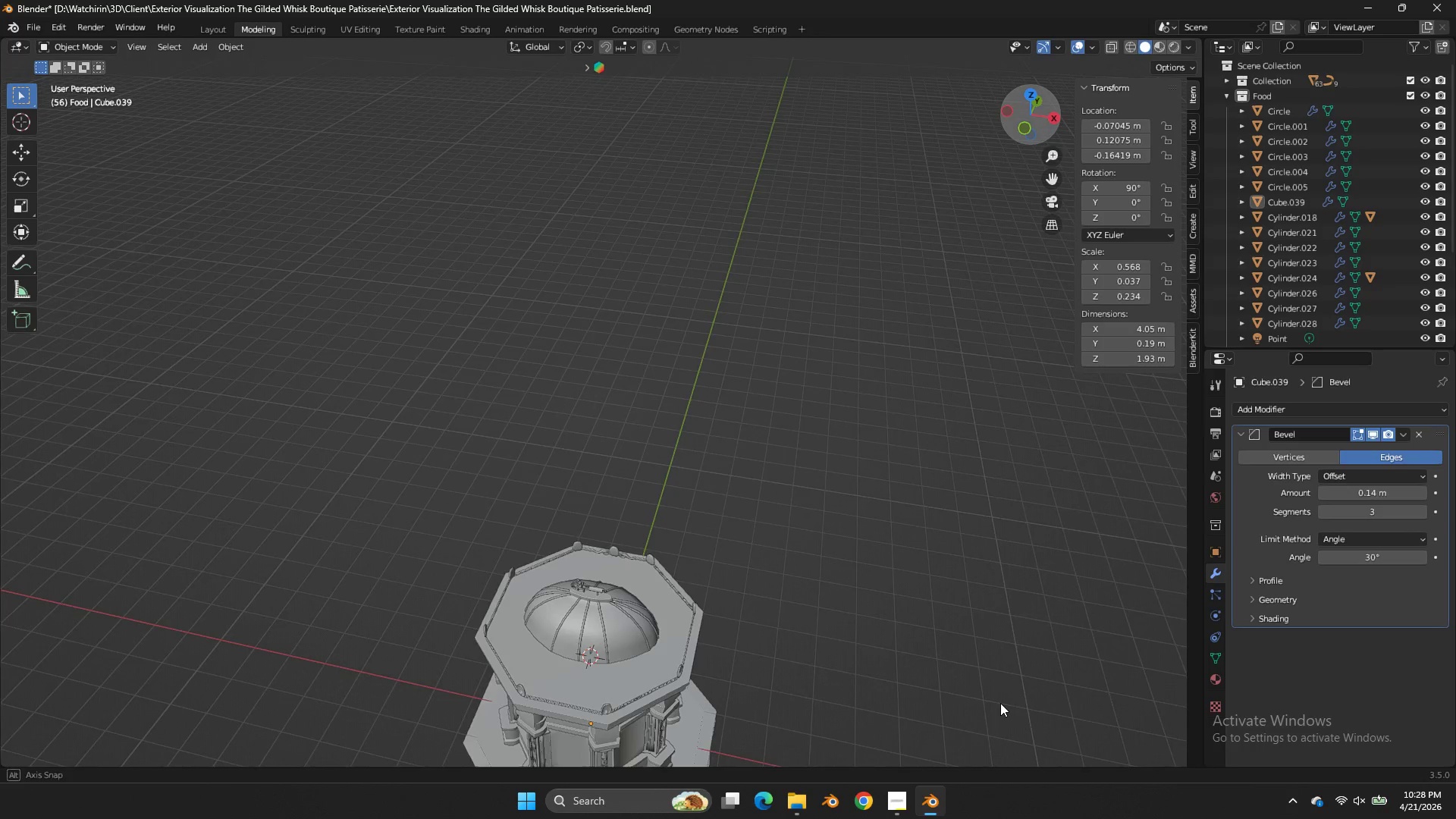 
scroll: coordinate [779, 330], scroll_direction: up, amount: 5.0
 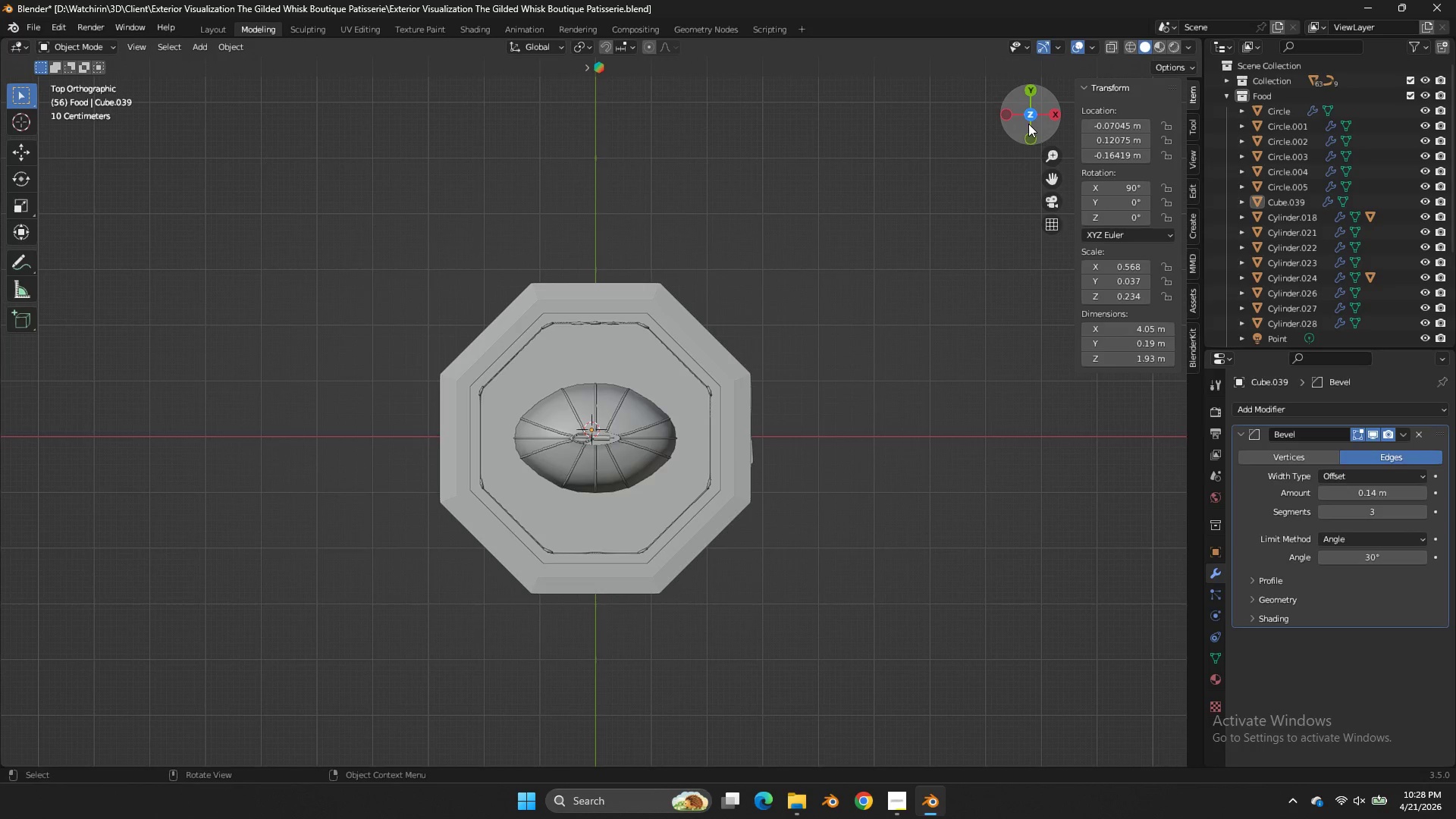 
left_click_drag(start_coordinate=[1030, 121], to_coordinate=[1000, 699])
 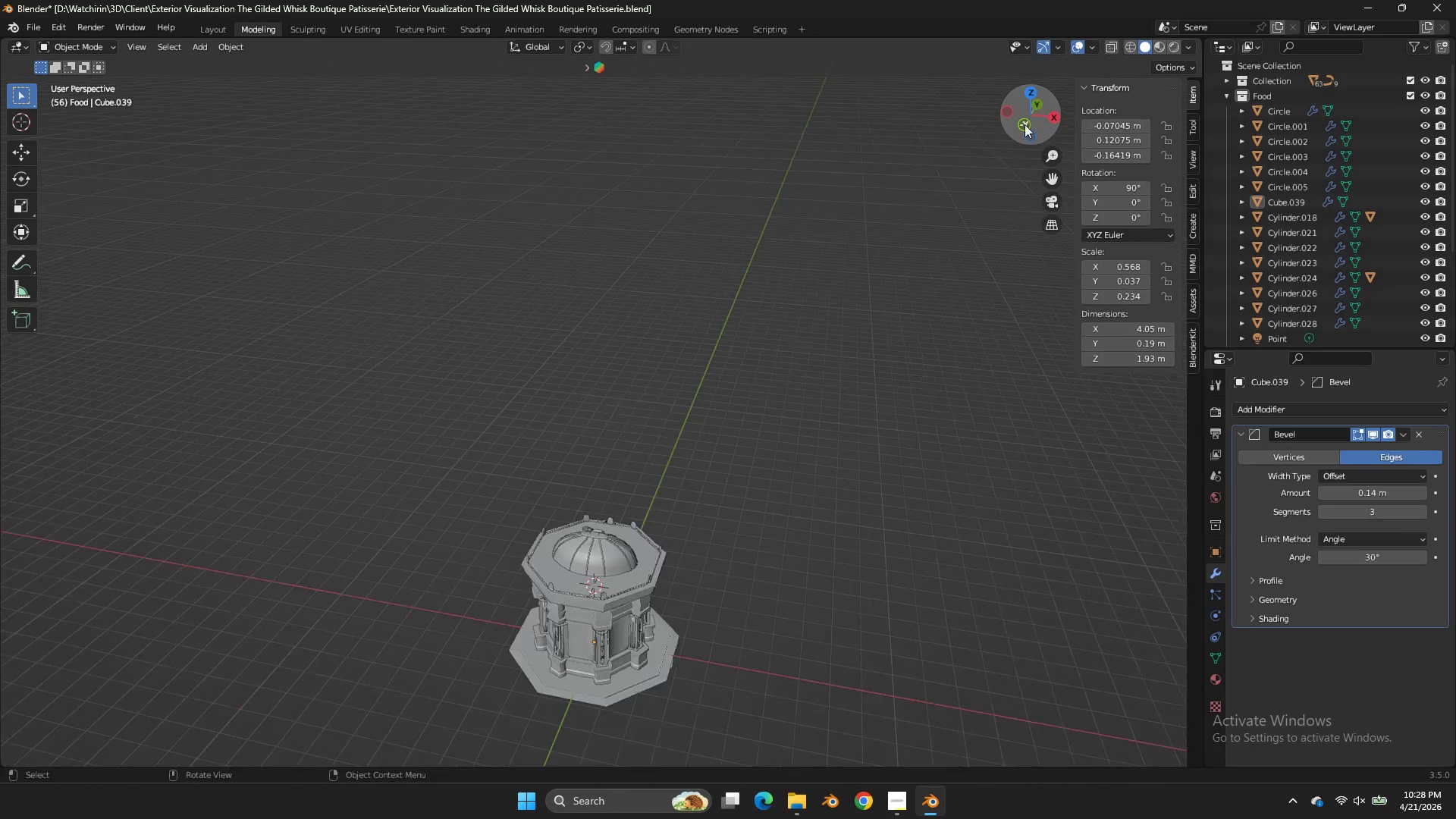 
key(Z)
 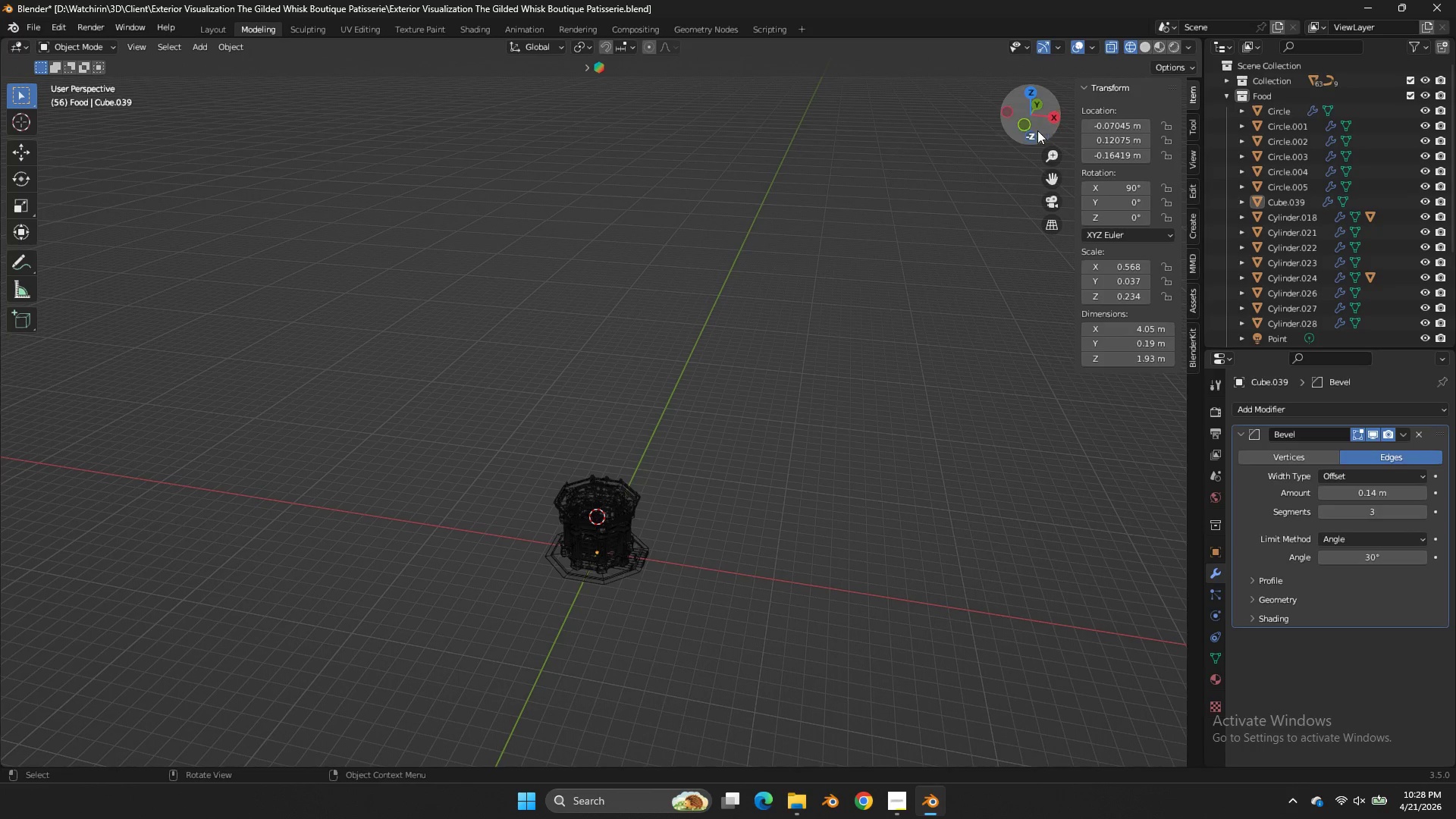 
scroll: coordinate [1000, 183], scroll_direction: down, amount: 6.0
 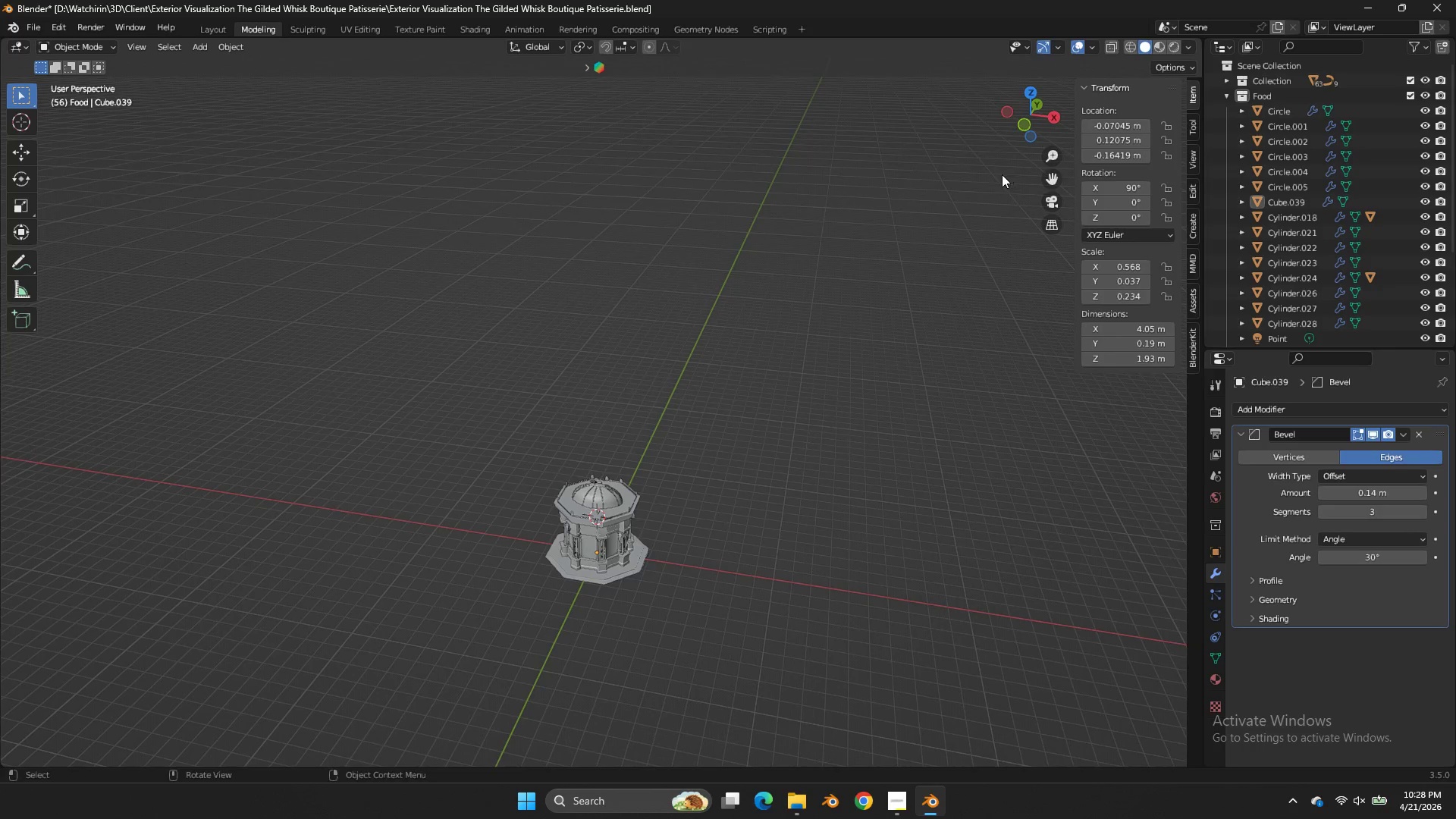 
left_click([1021, 124])
 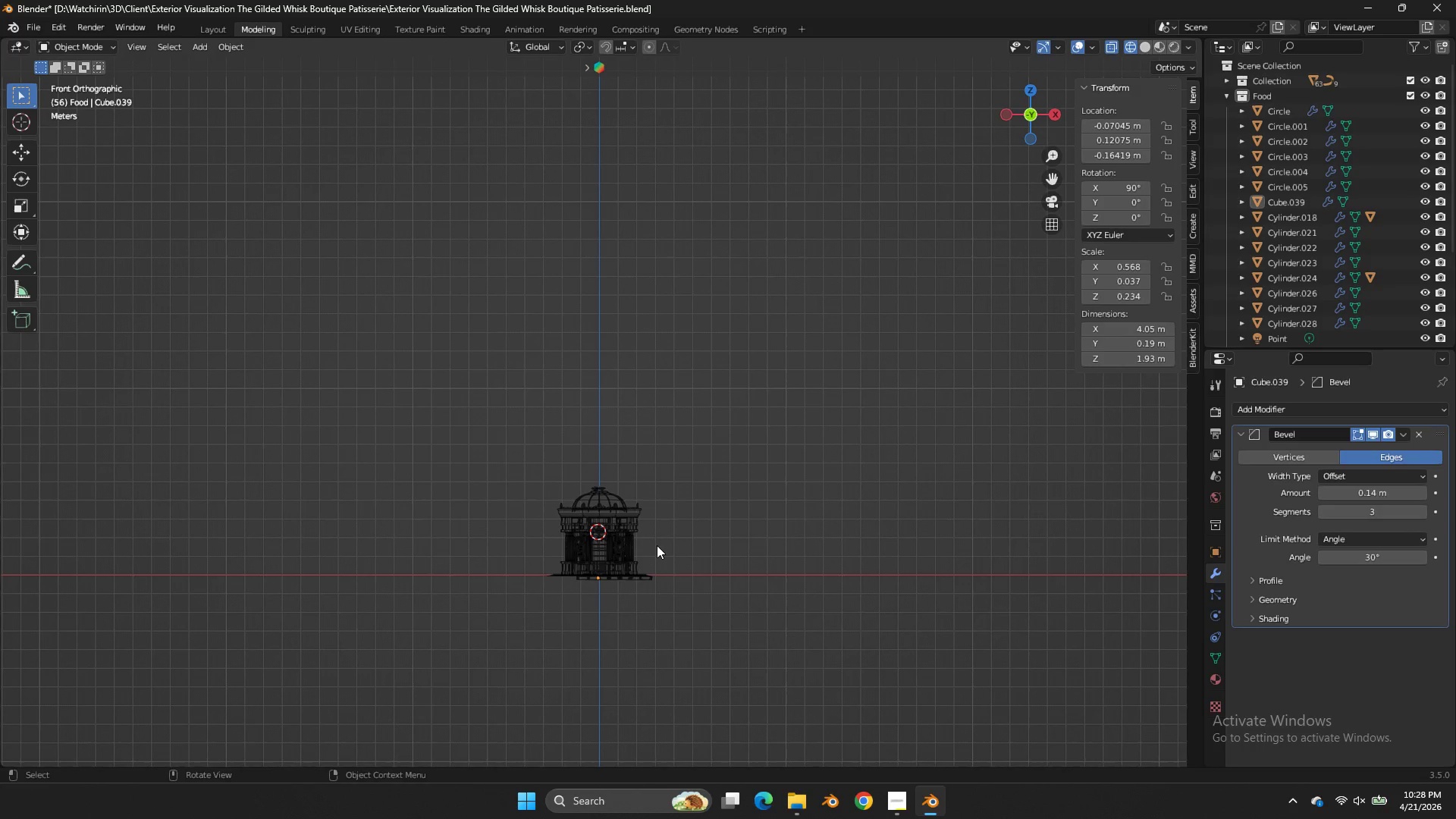 
left_click([642, 577])
 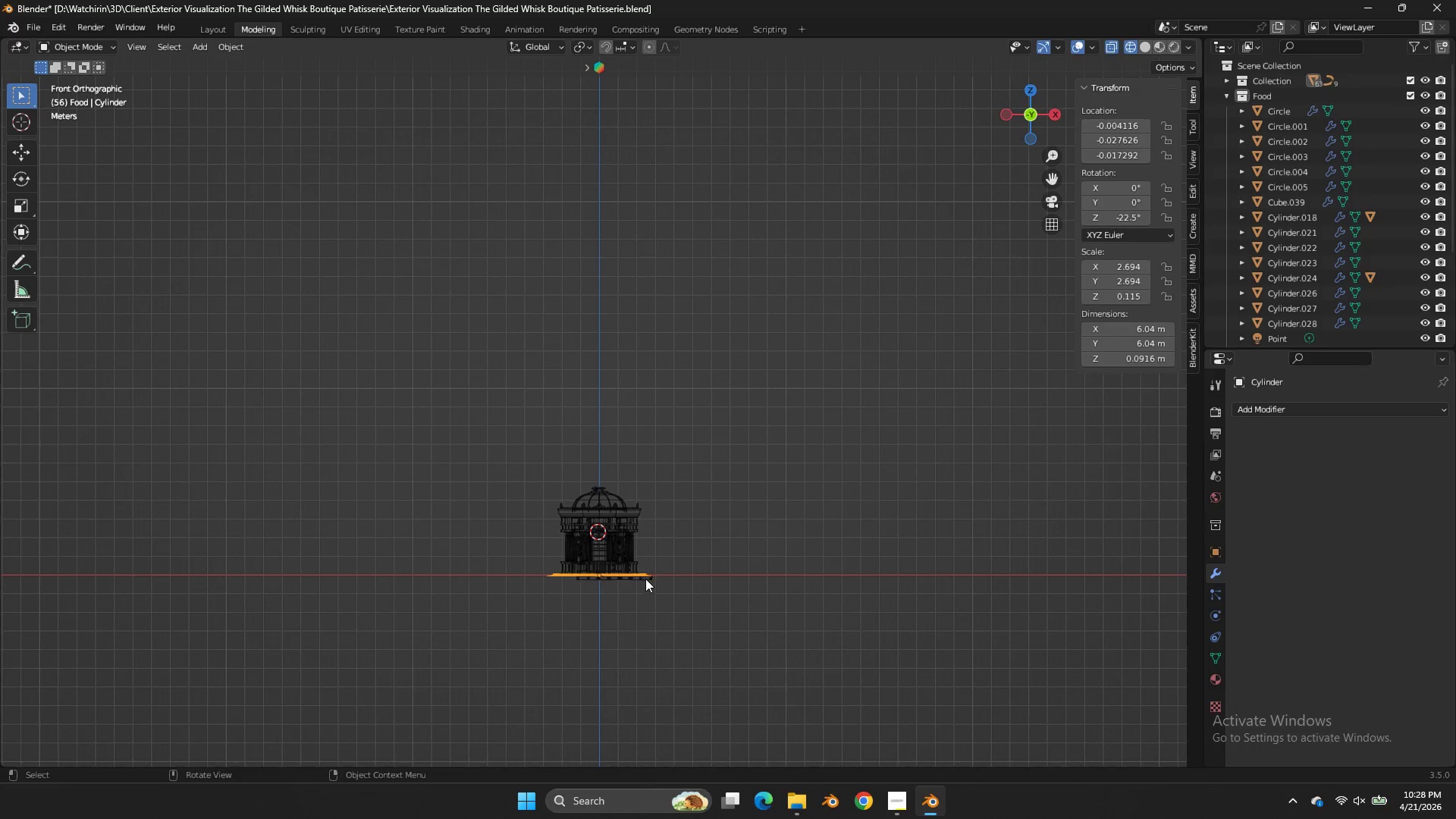 
key(G)
 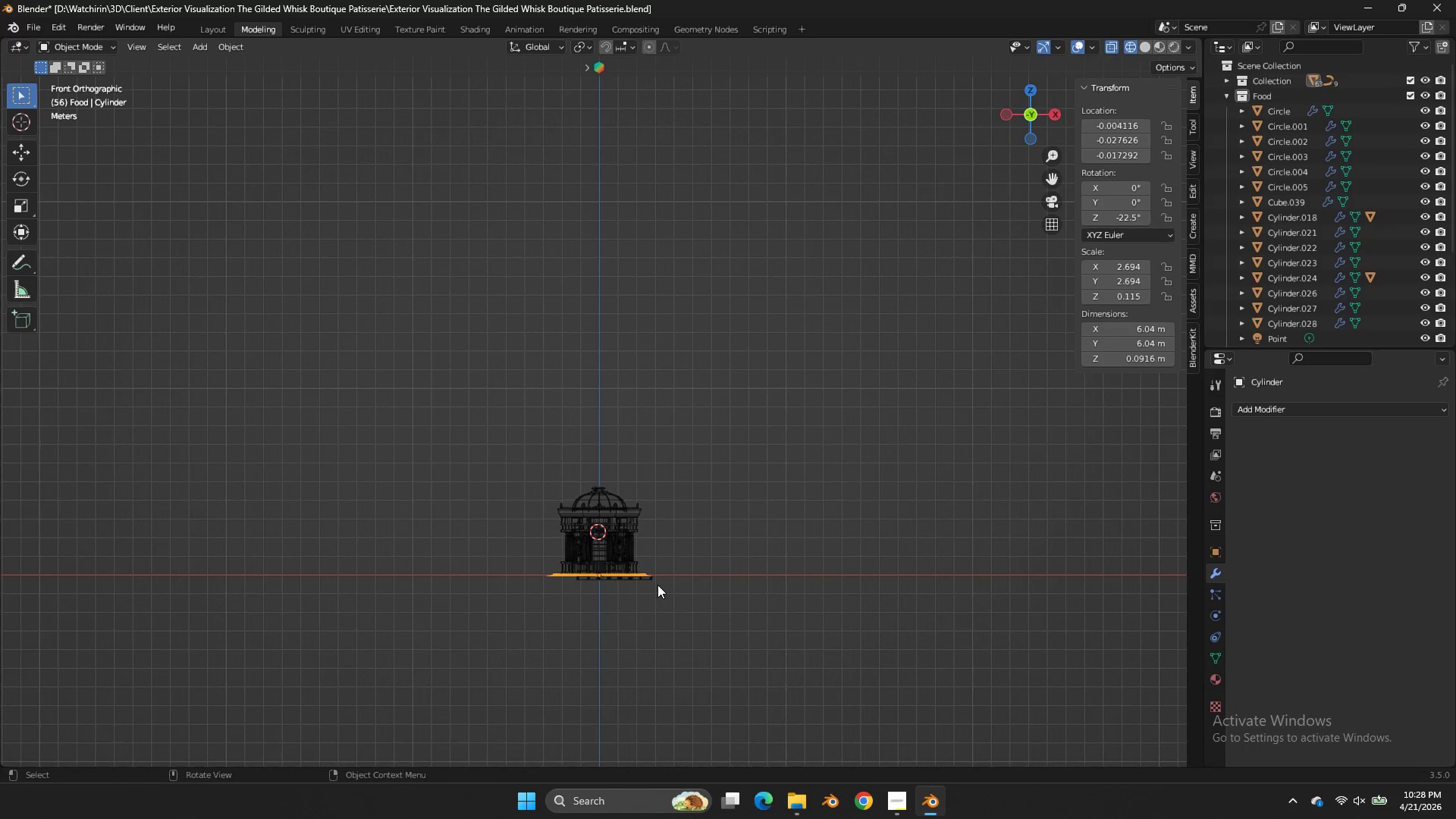 
double_click([656, 585])
 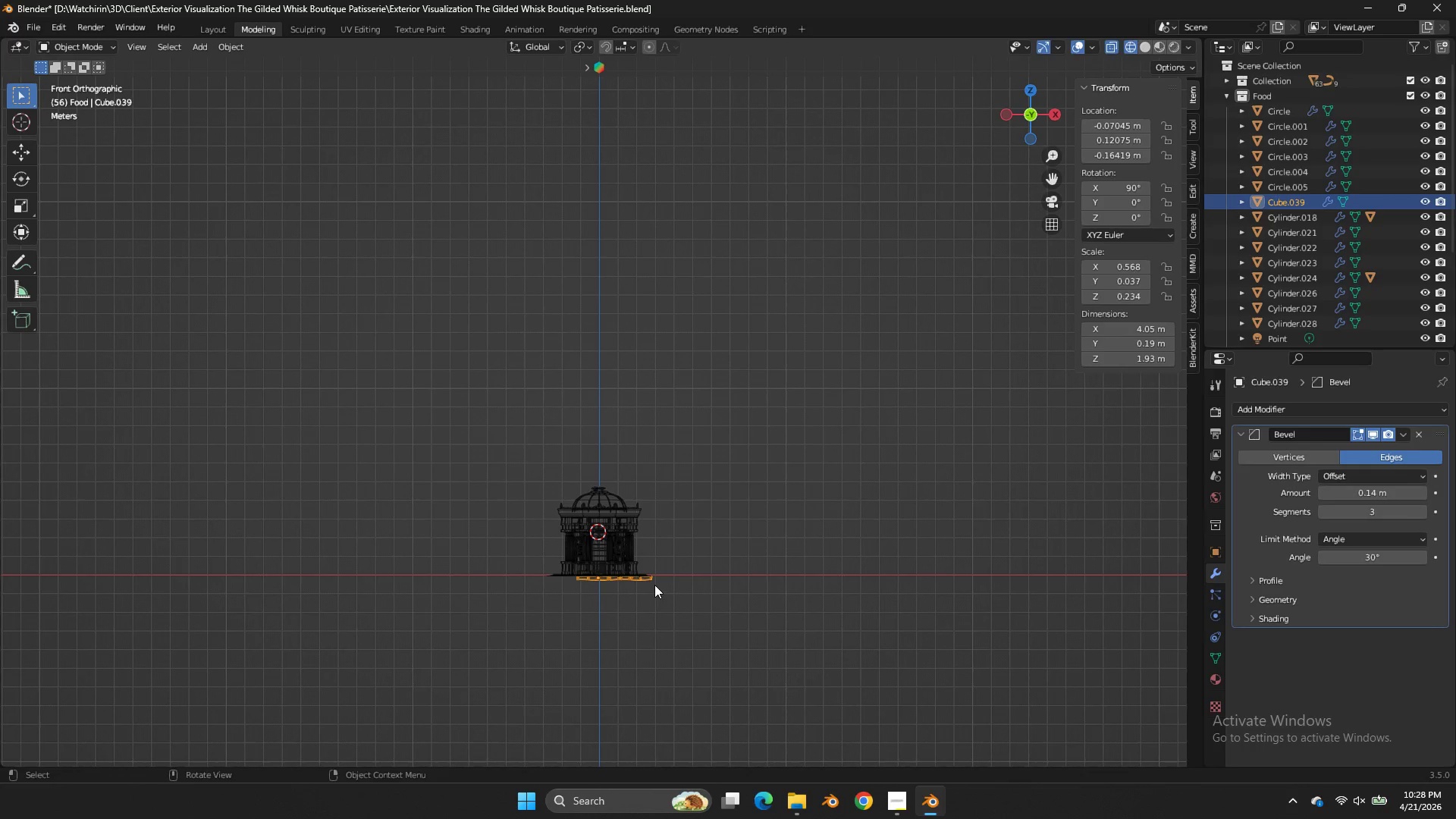 
key(G)
 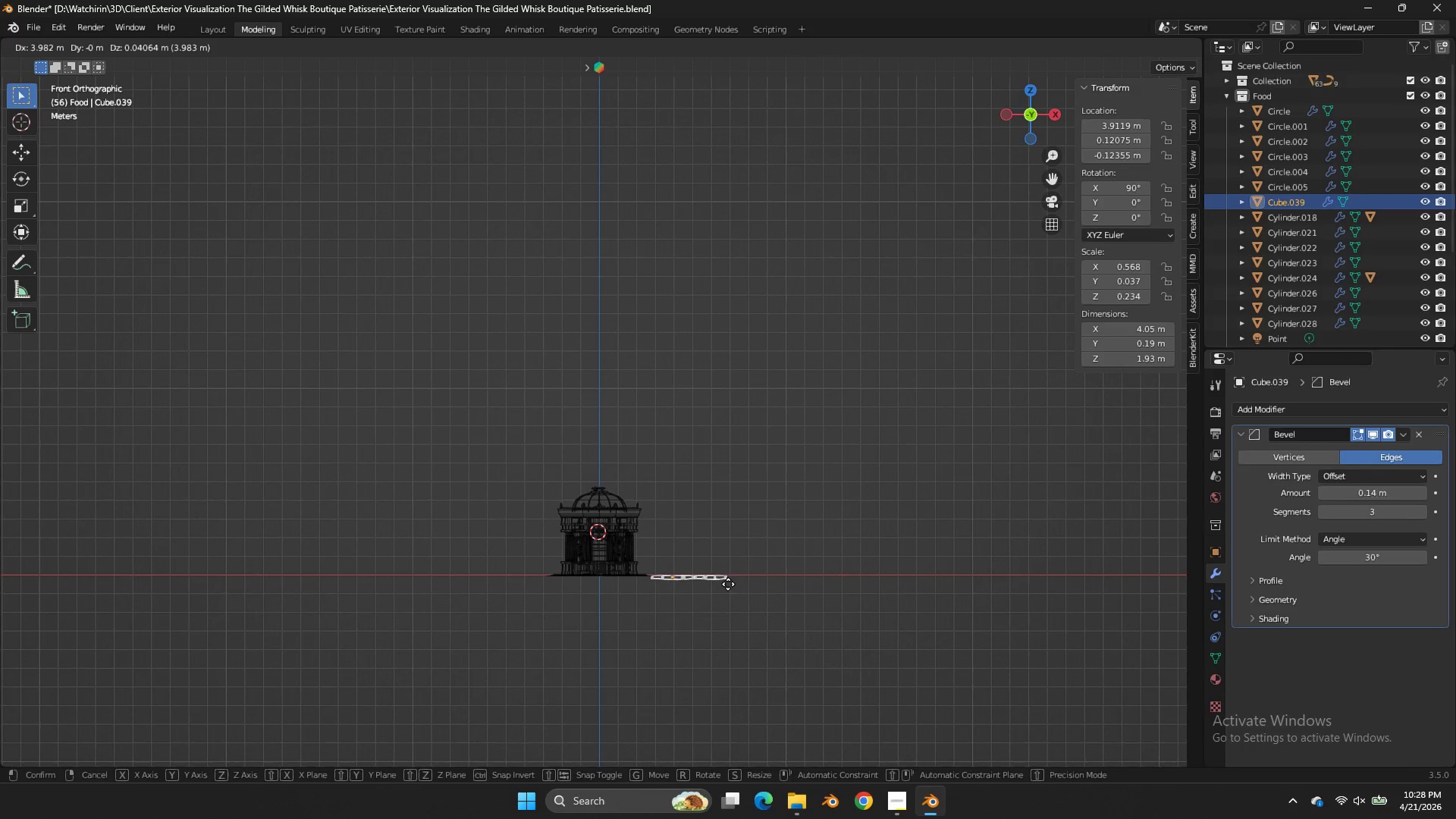 
left_click([726, 584])
 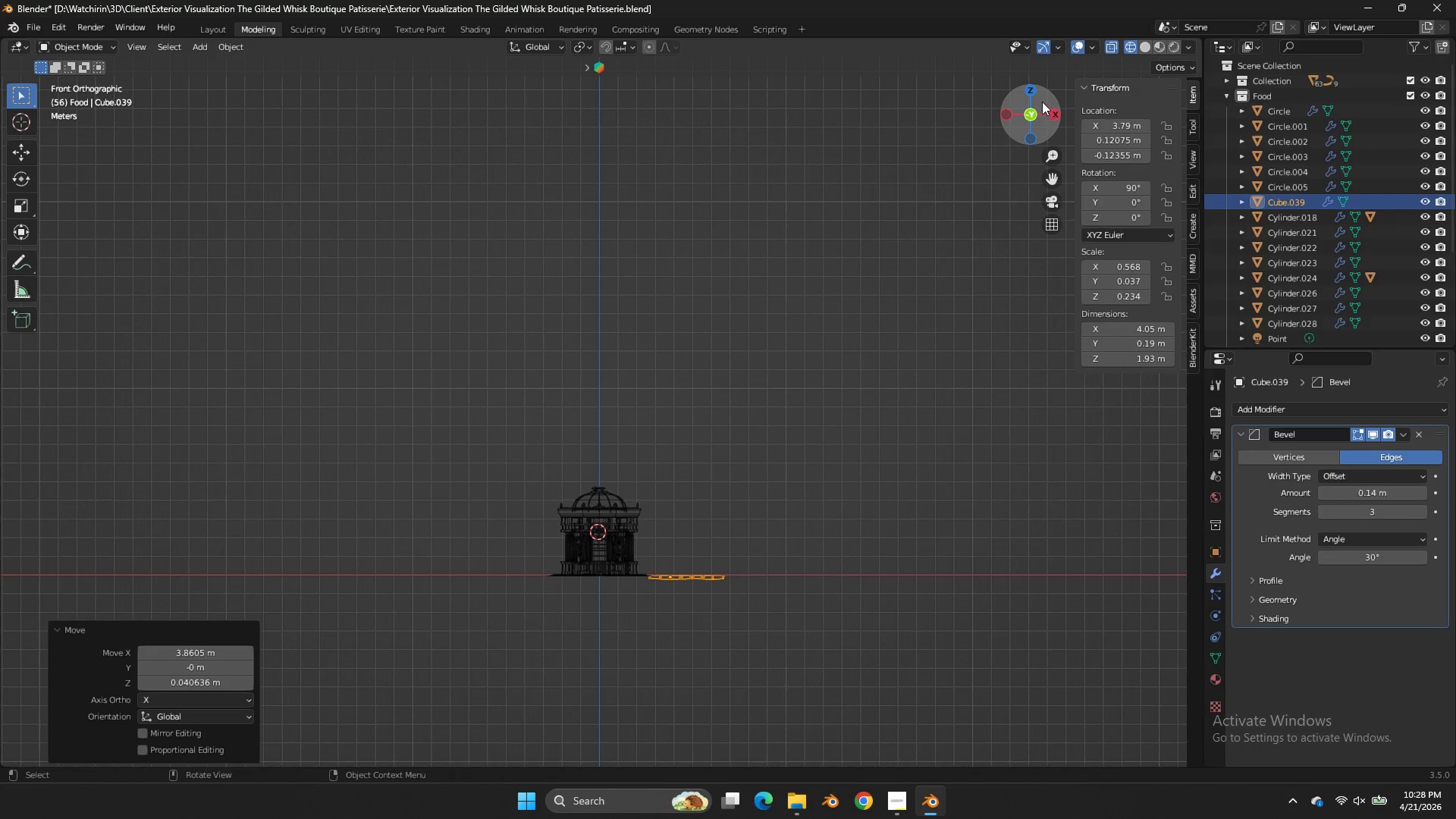 
double_click([726, 584])
 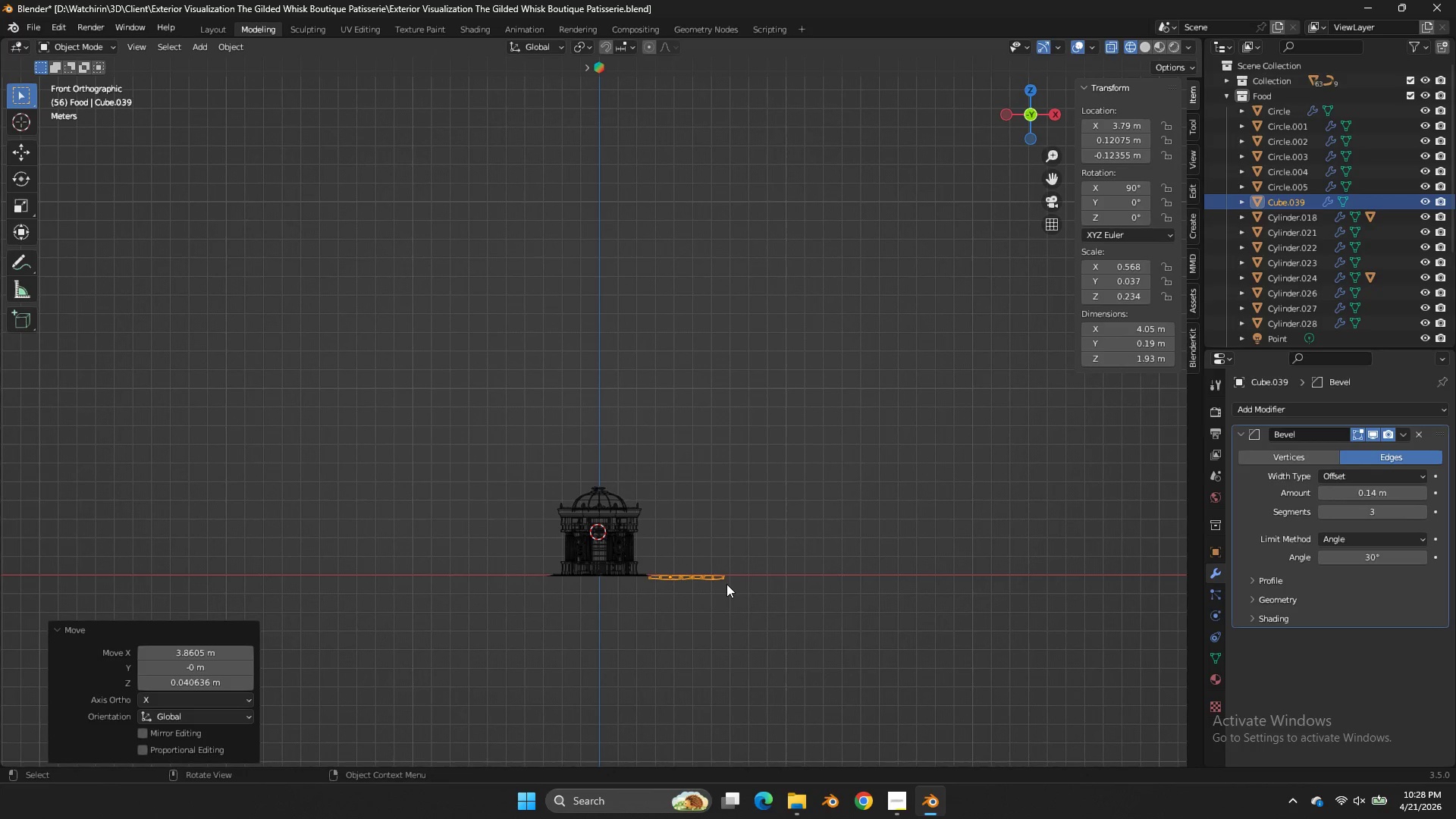 
triple_click([726, 584])
 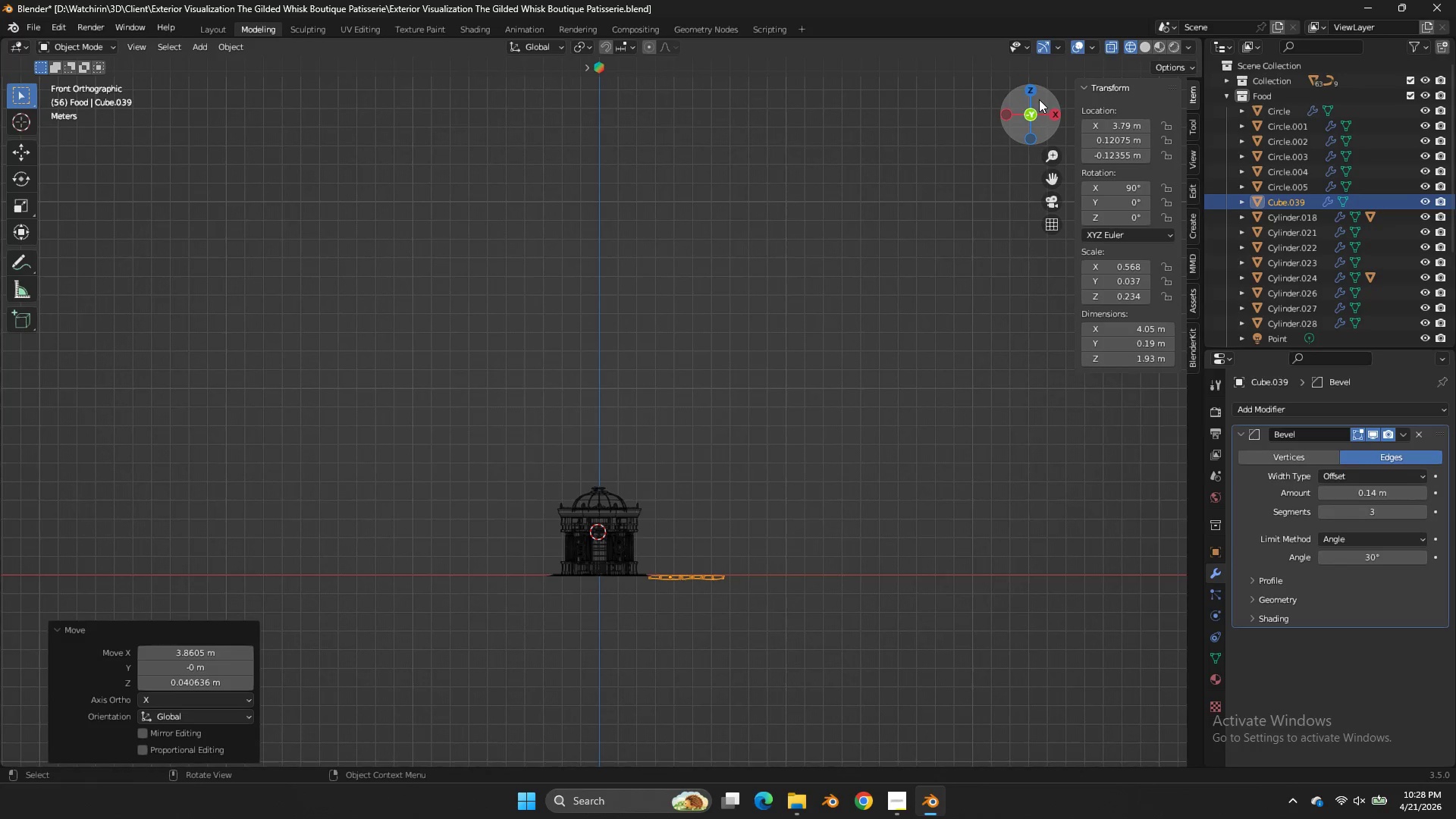 
left_click([1032, 98])
 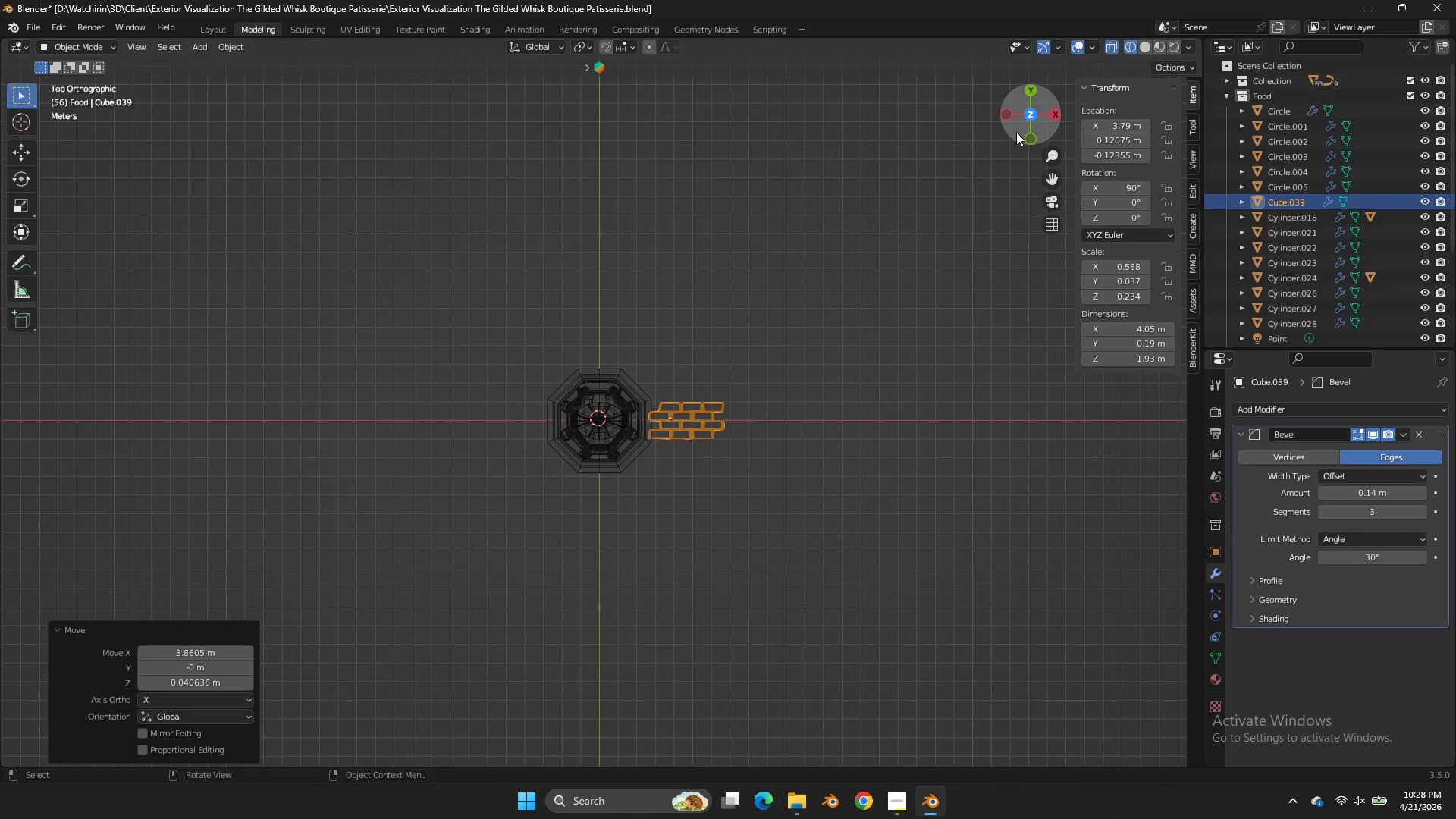 
key(Z)
 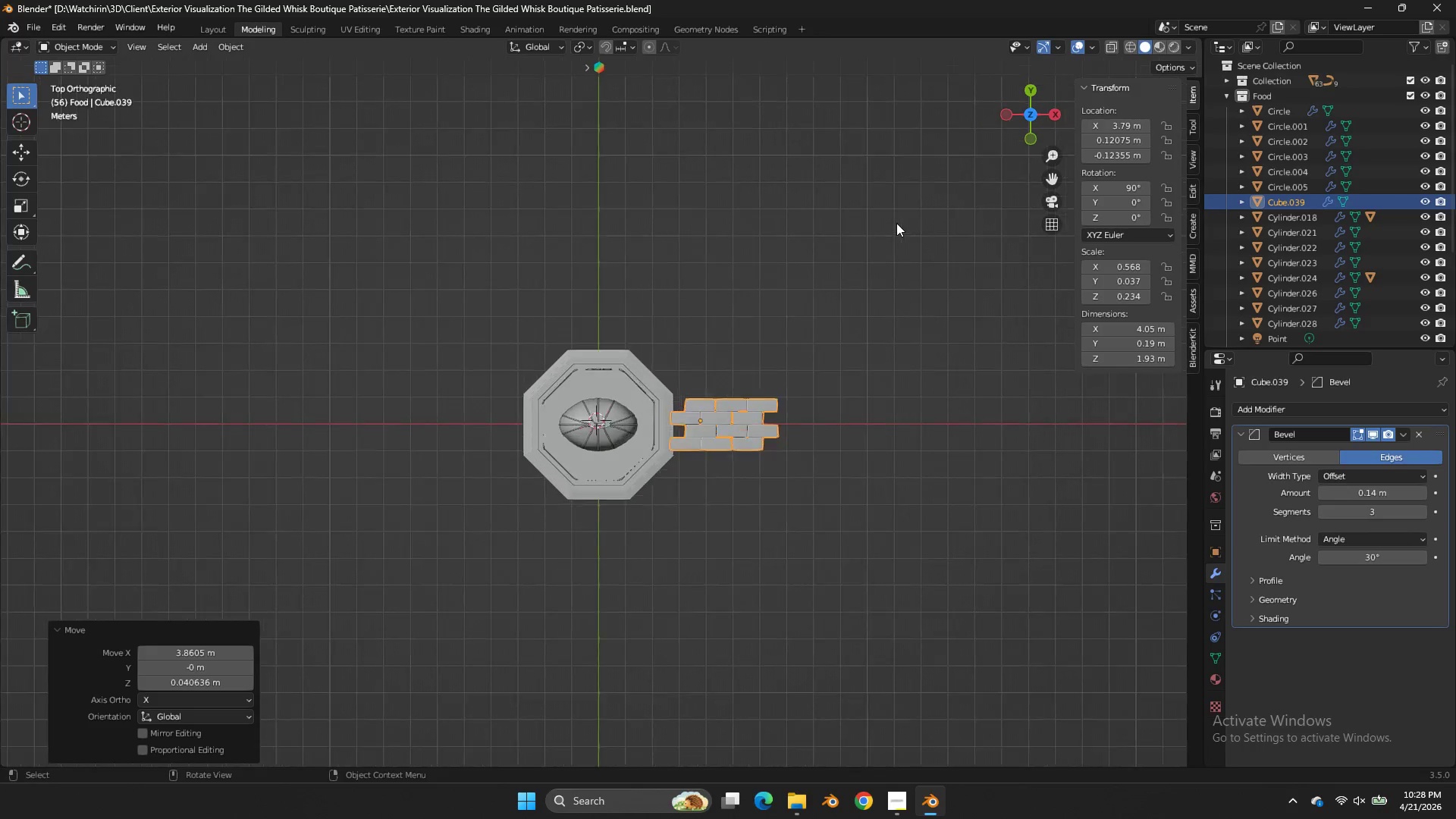 
scroll: coordinate [897, 222], scroll_direction: up, amount: 4.0
 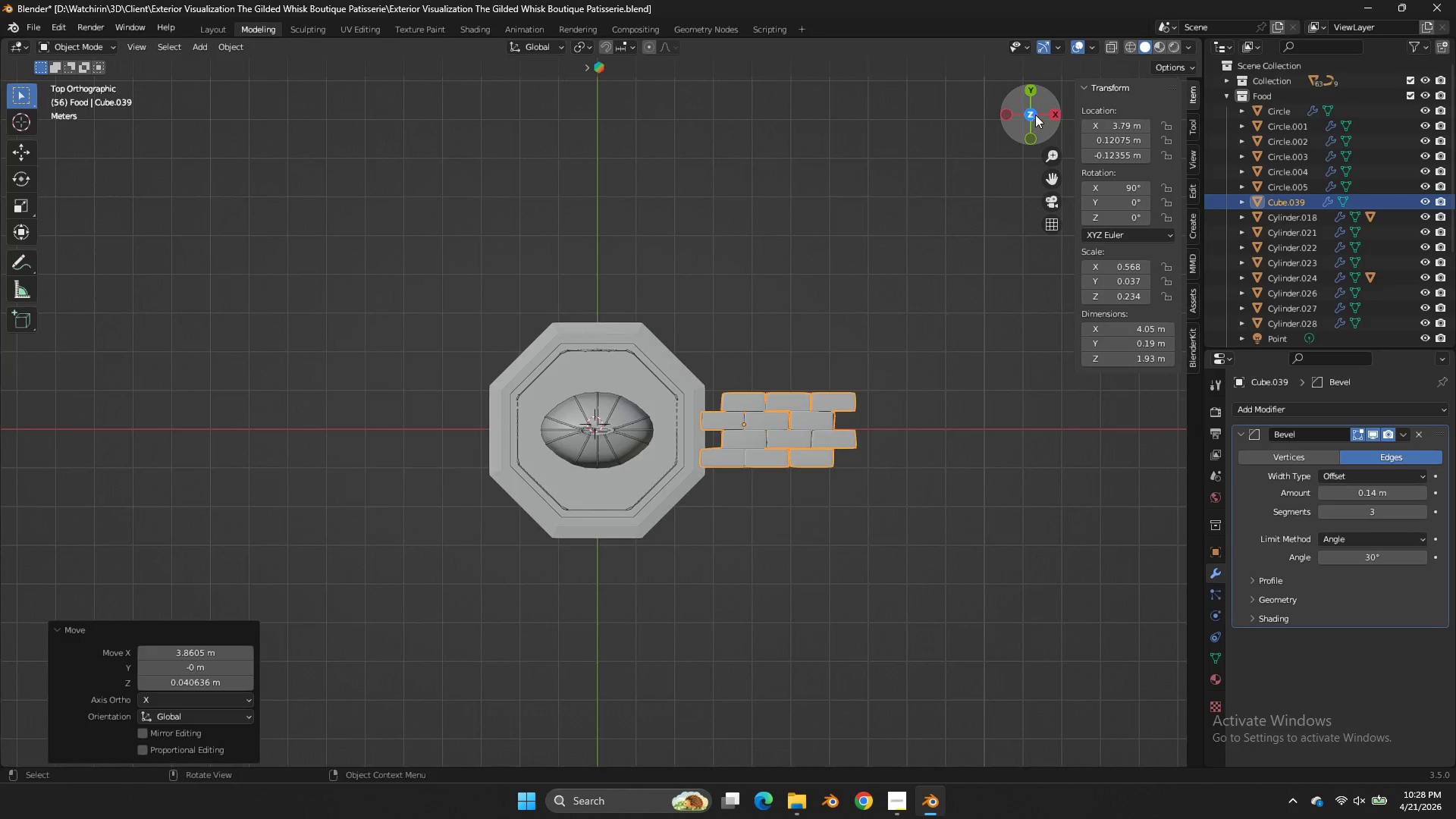 
left_click_drag(start_coordinate=[1036, 112], to_coordinate=[943, 726])
 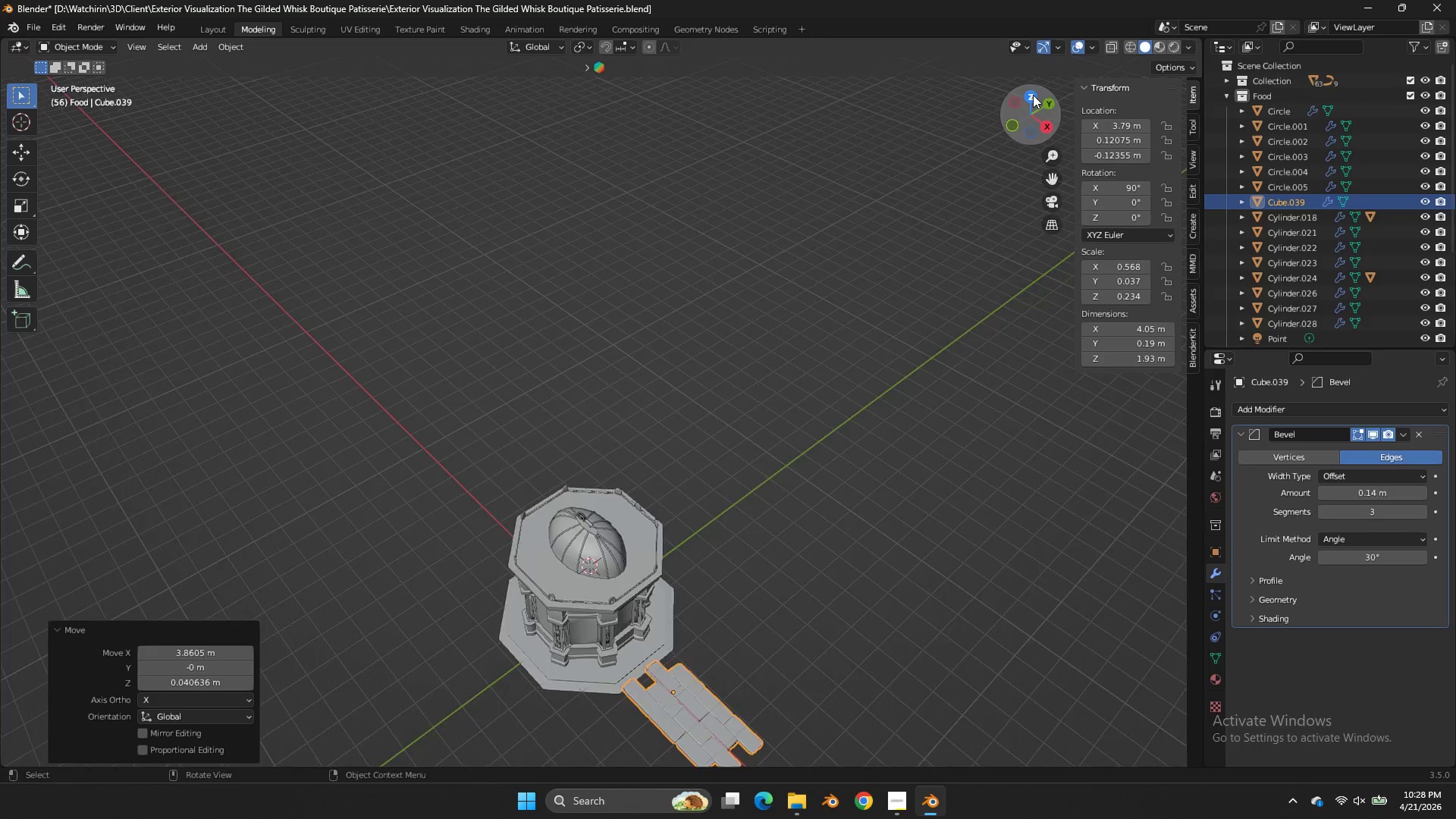 
double_click([1033, 95])
 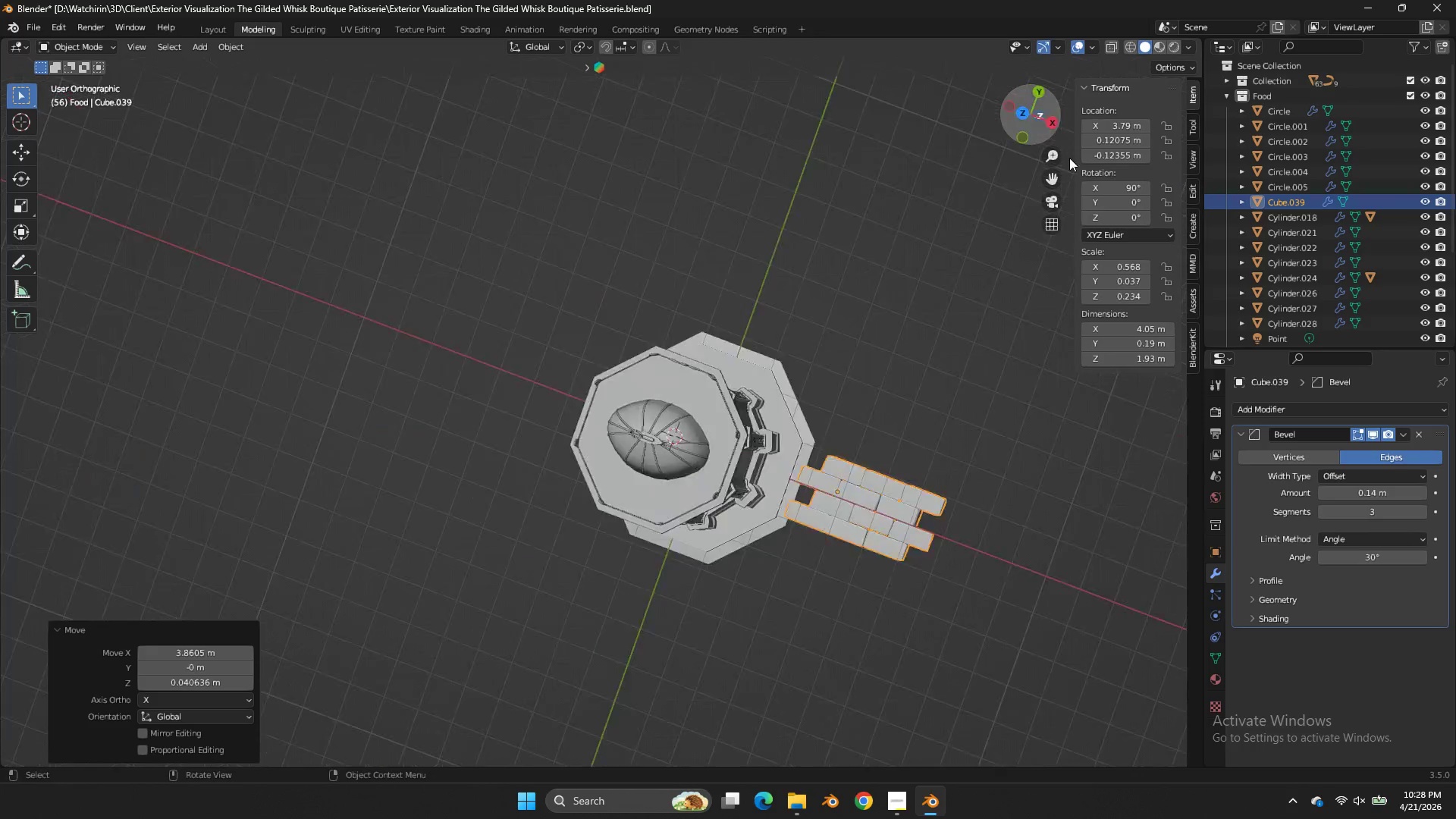 
triple_click([1033, 95])
 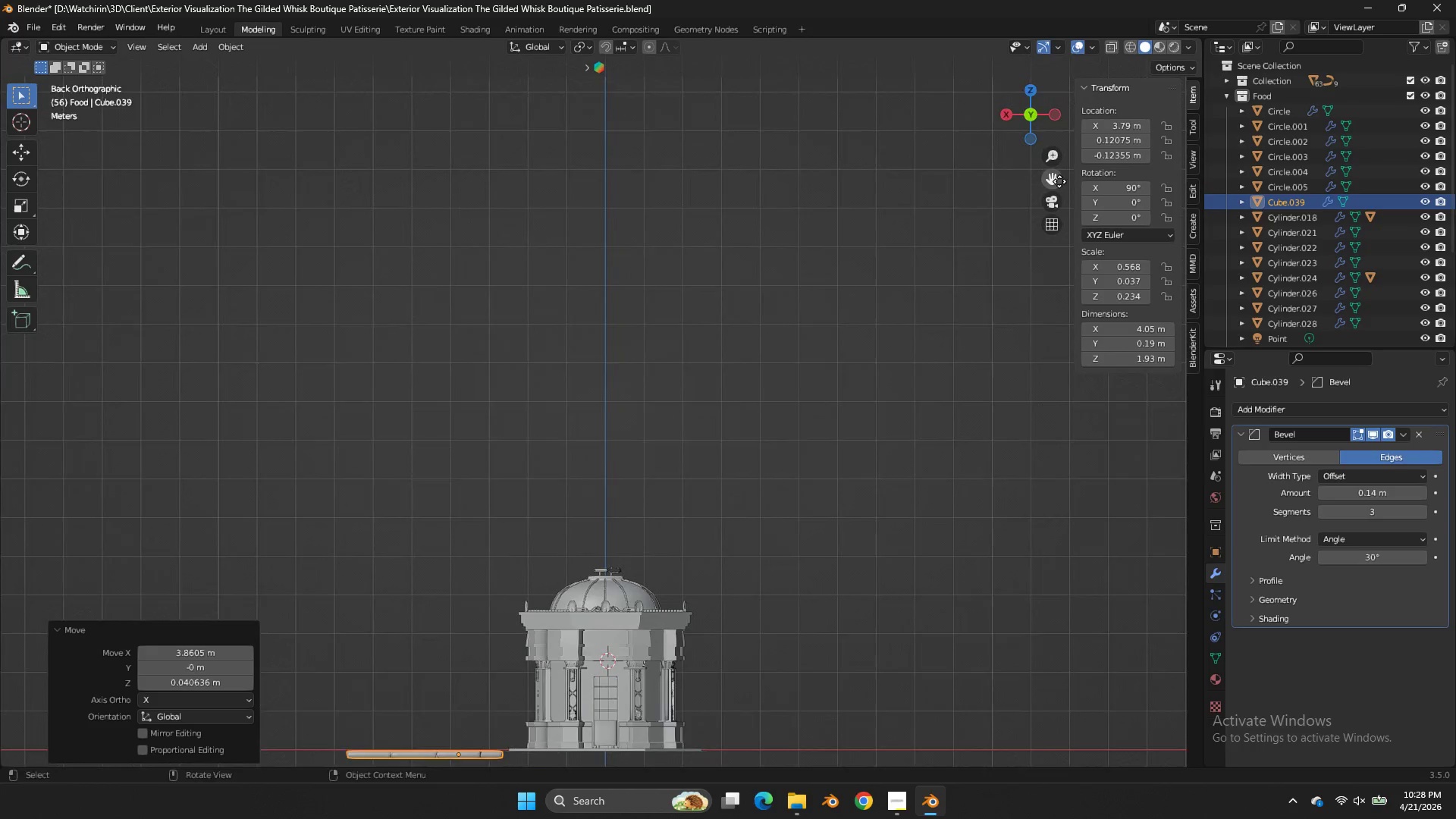 
left_click_drag(start_coordinate=[1058, 180], to_coordinate=[1131, 645])
 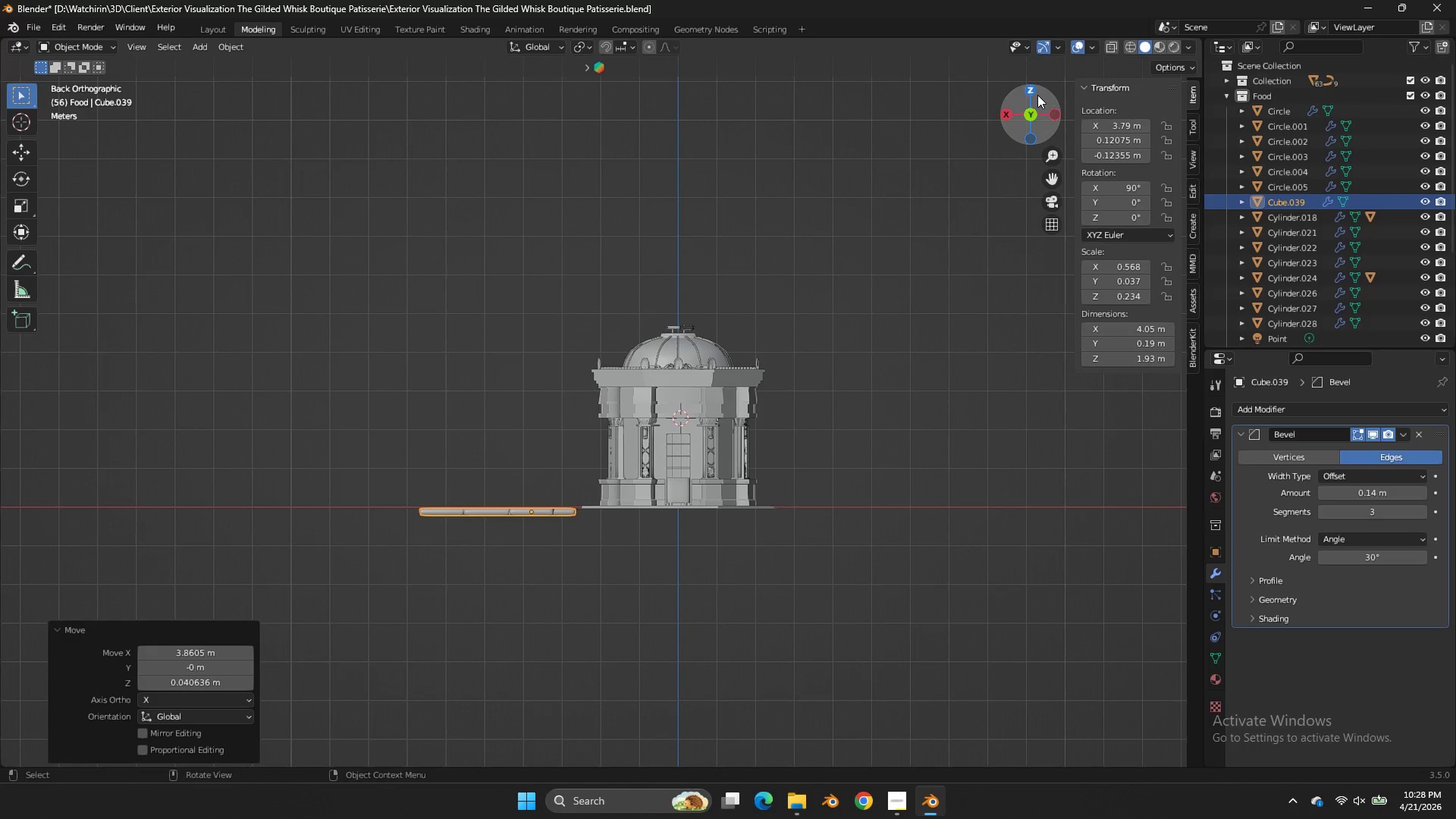 
double_click([1037, 95])
 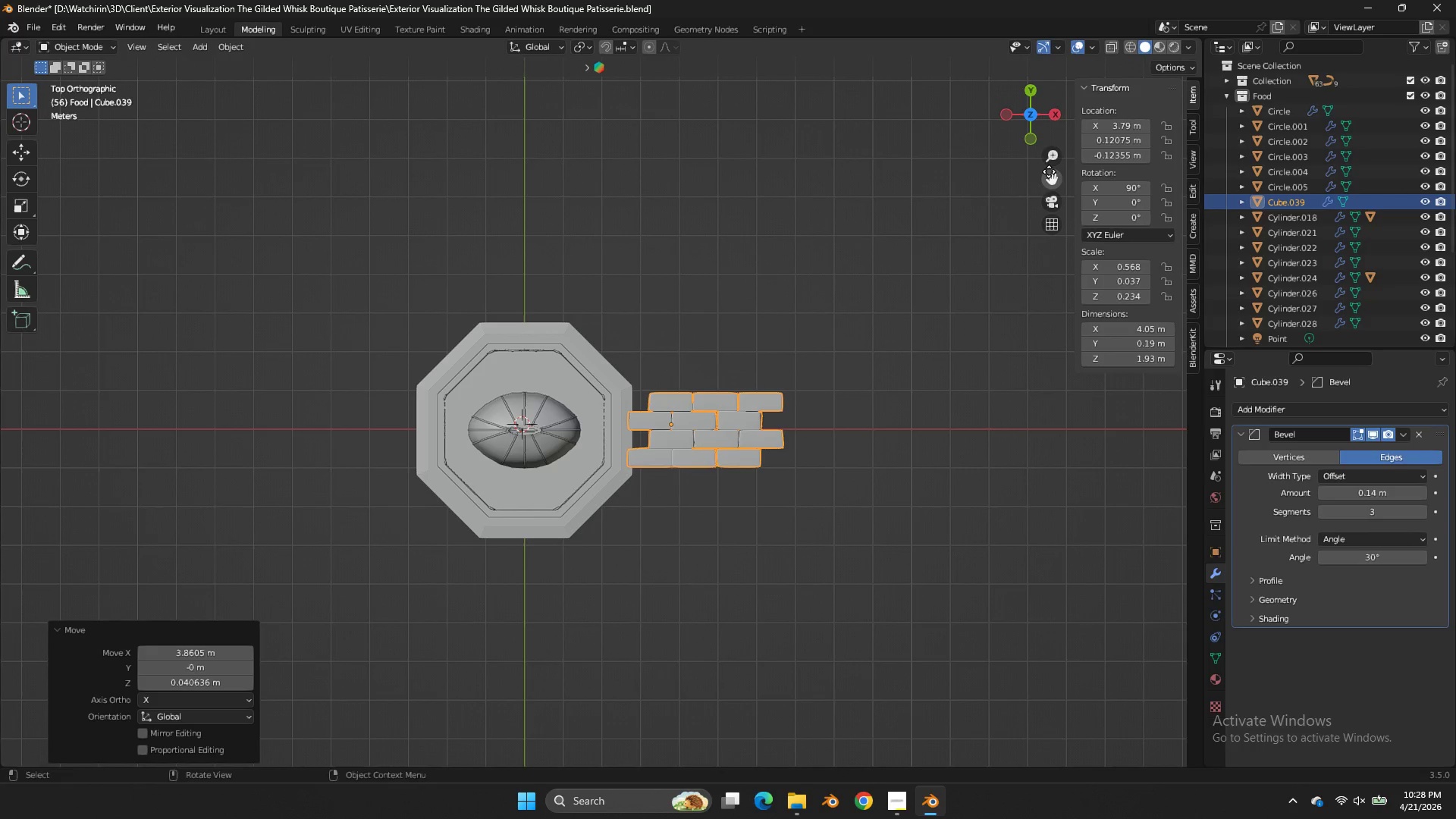 
left_click_drag(start_coordinate=[1049, 171], to_coordinate=[1027, 146])
 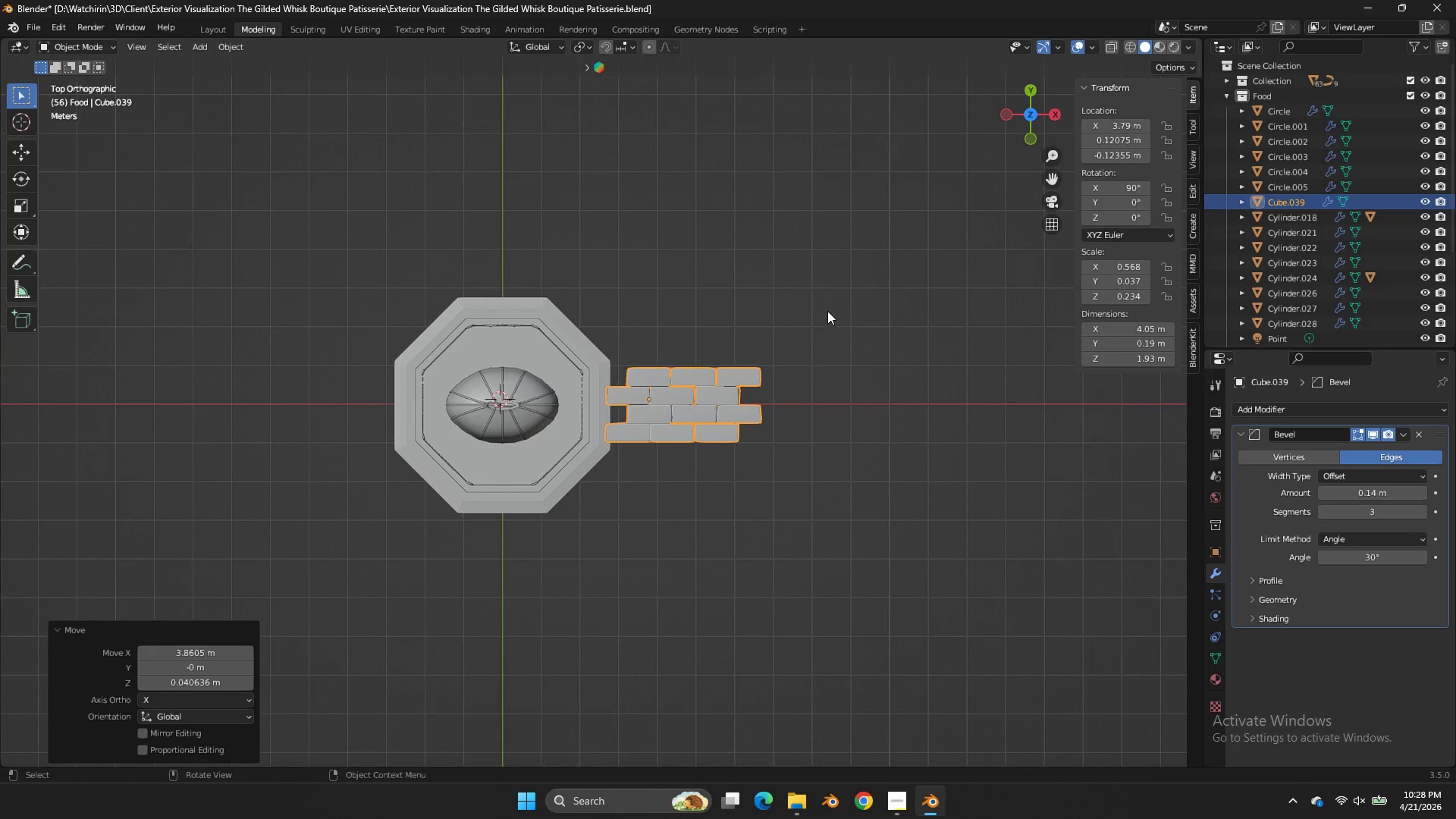 
key(S)
 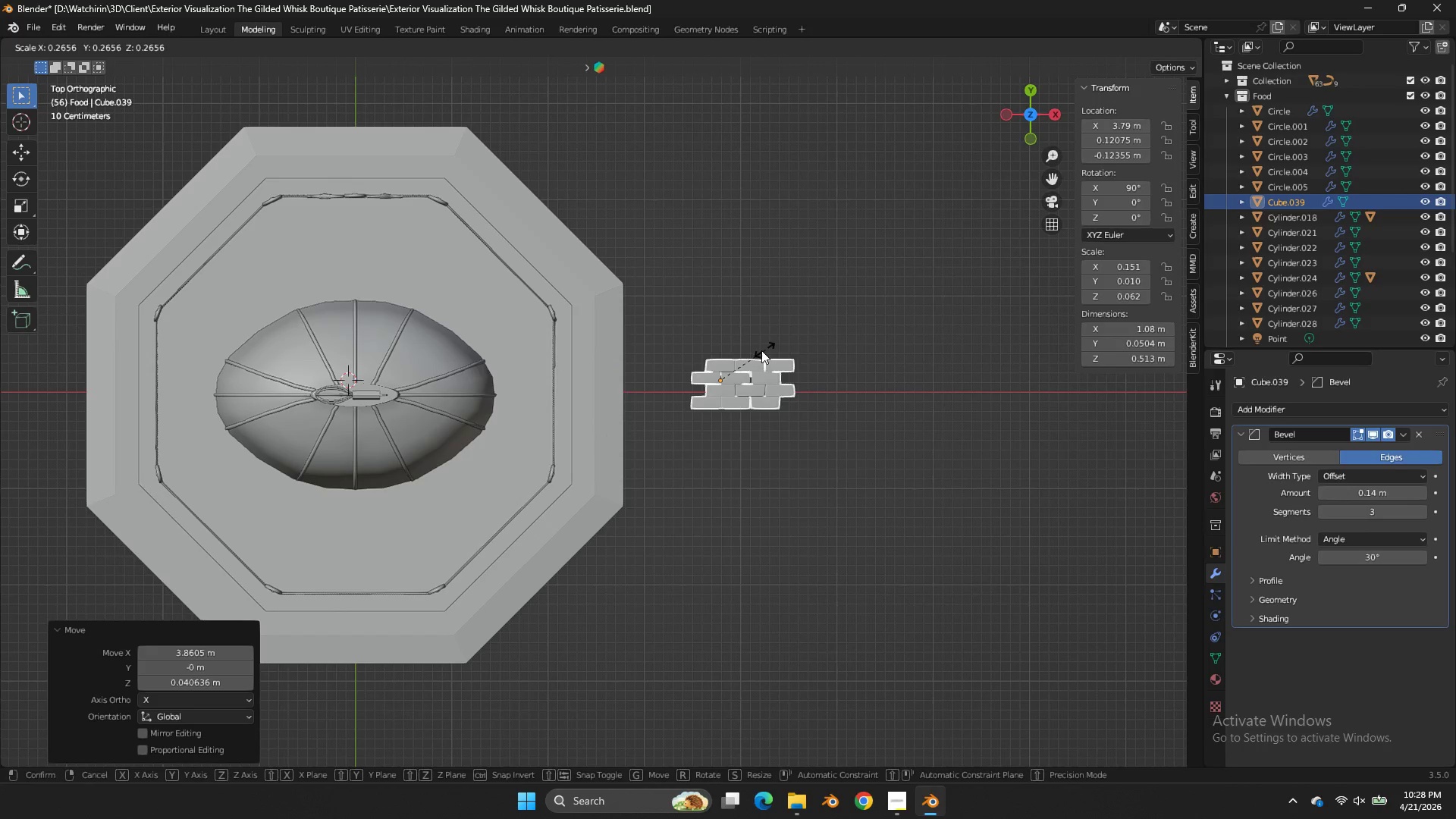 
scroll: coordinate [828, 311], scroll_direction: up, amount: 5.0
 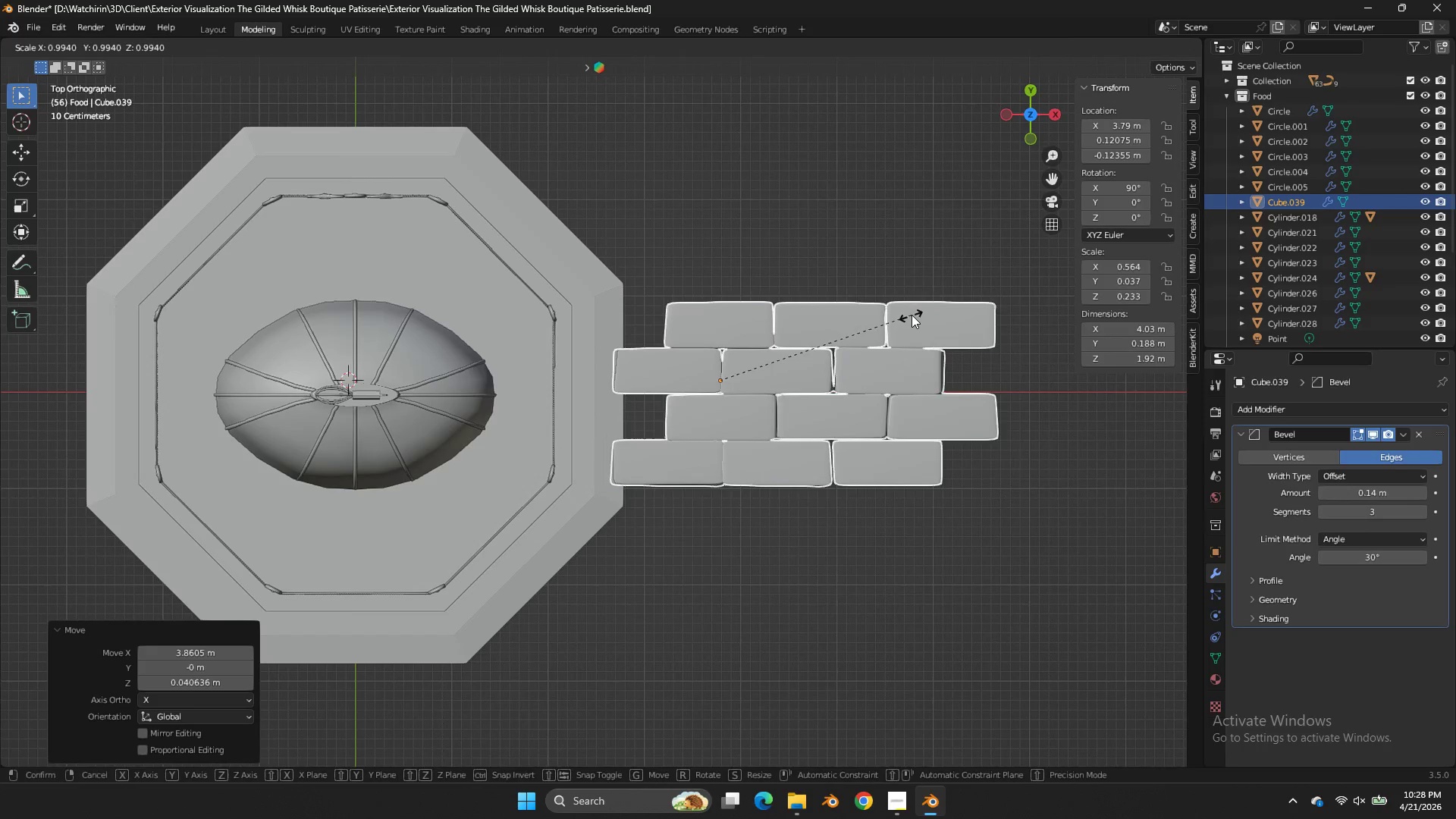 
left_click([761, 350])
 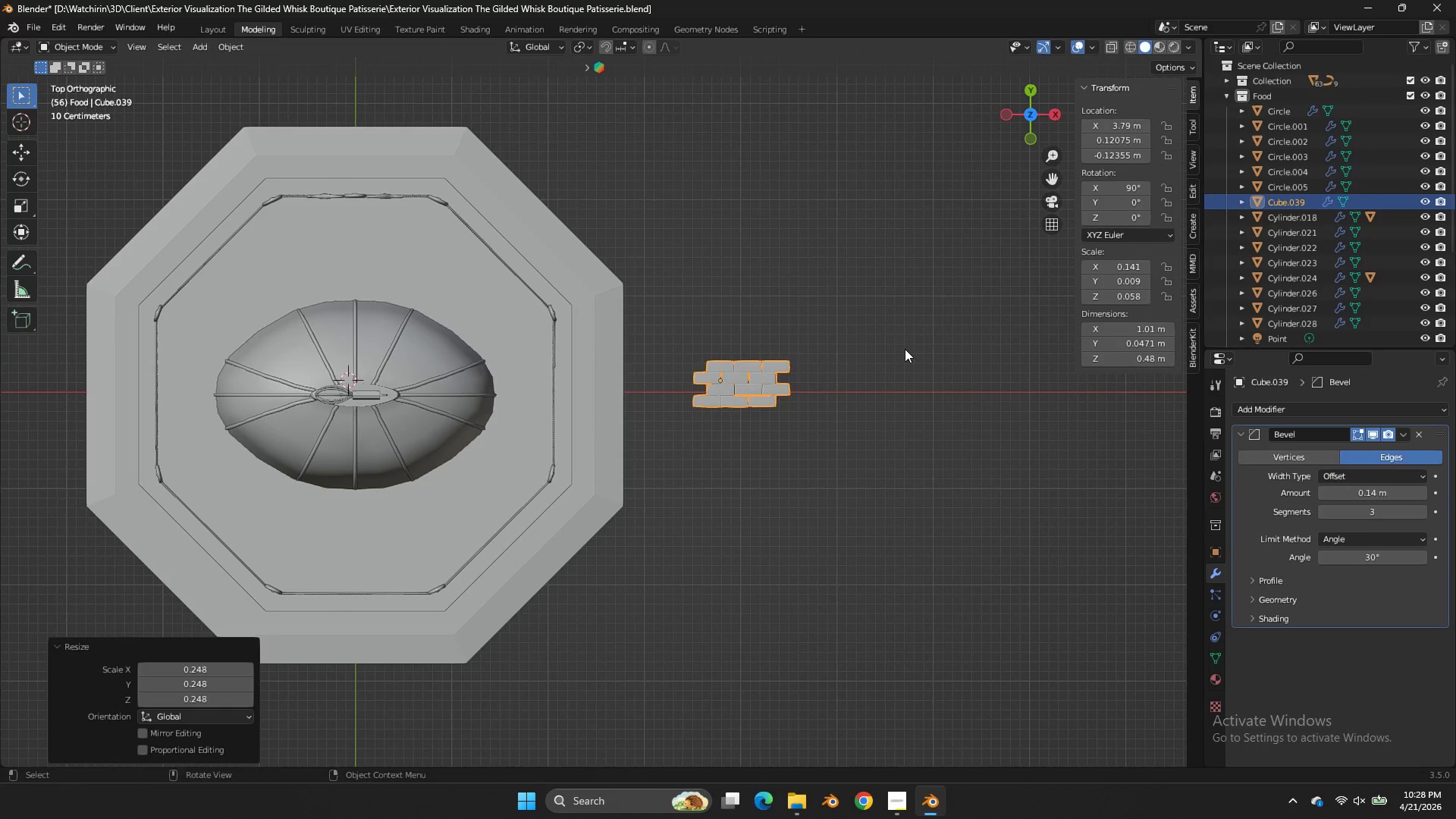 
type(gyx)
 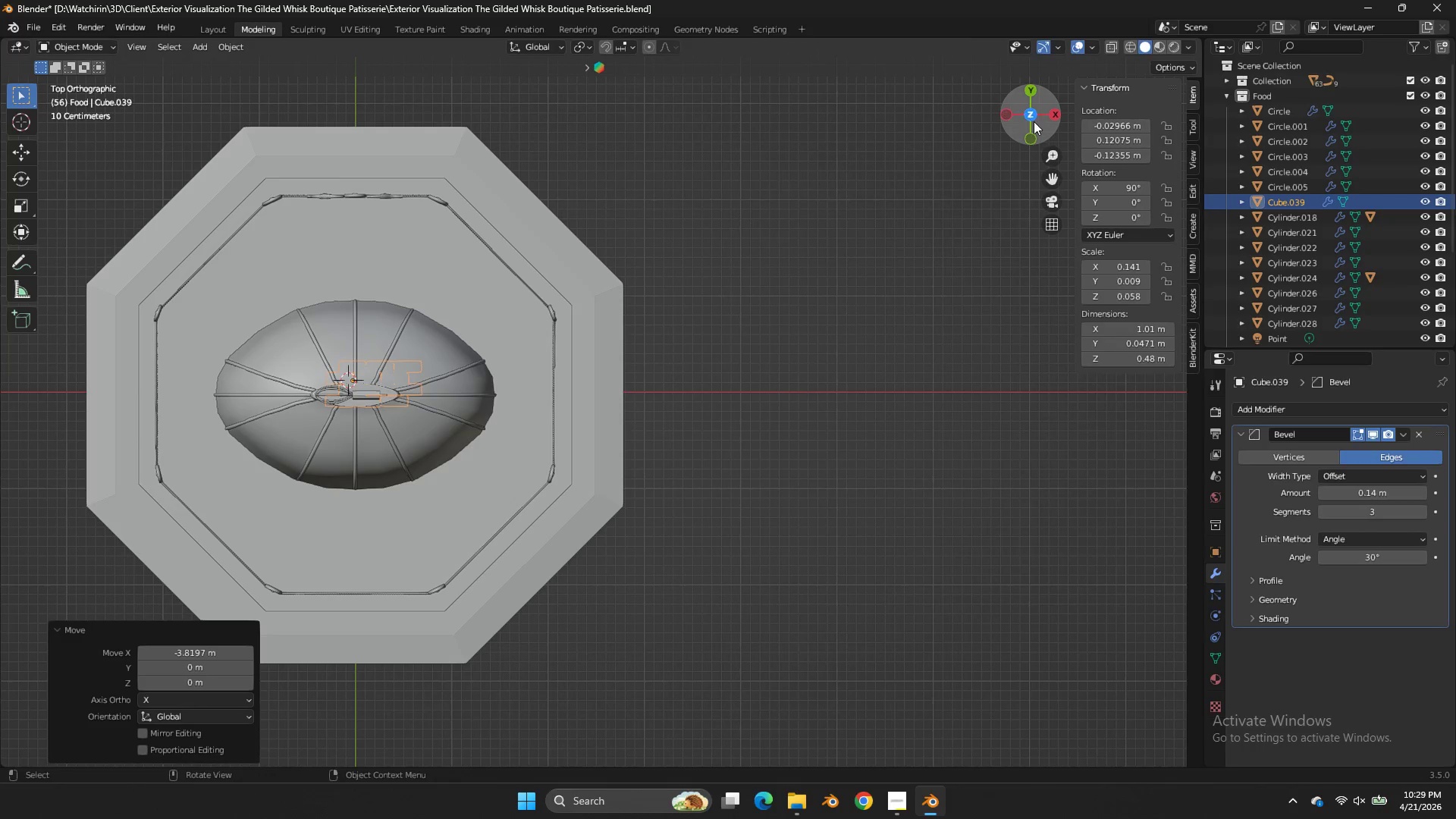 
left_click_drag(start_coordinate=[1034, 122], to_coordinate=[679, 651])
 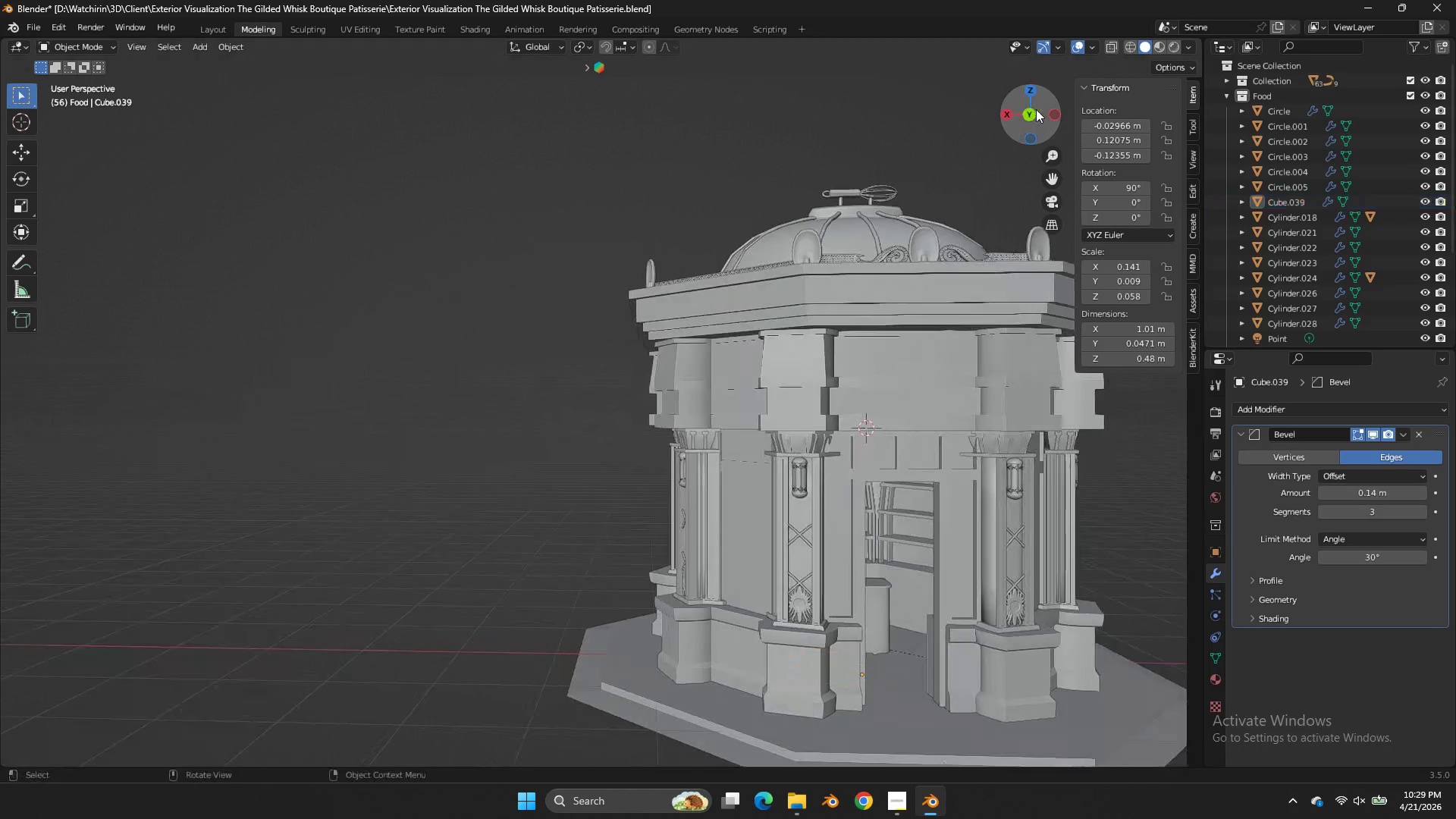 
left_click_drag(start_coordinate=[680, 651], to_coordinate=[1029, 113])
 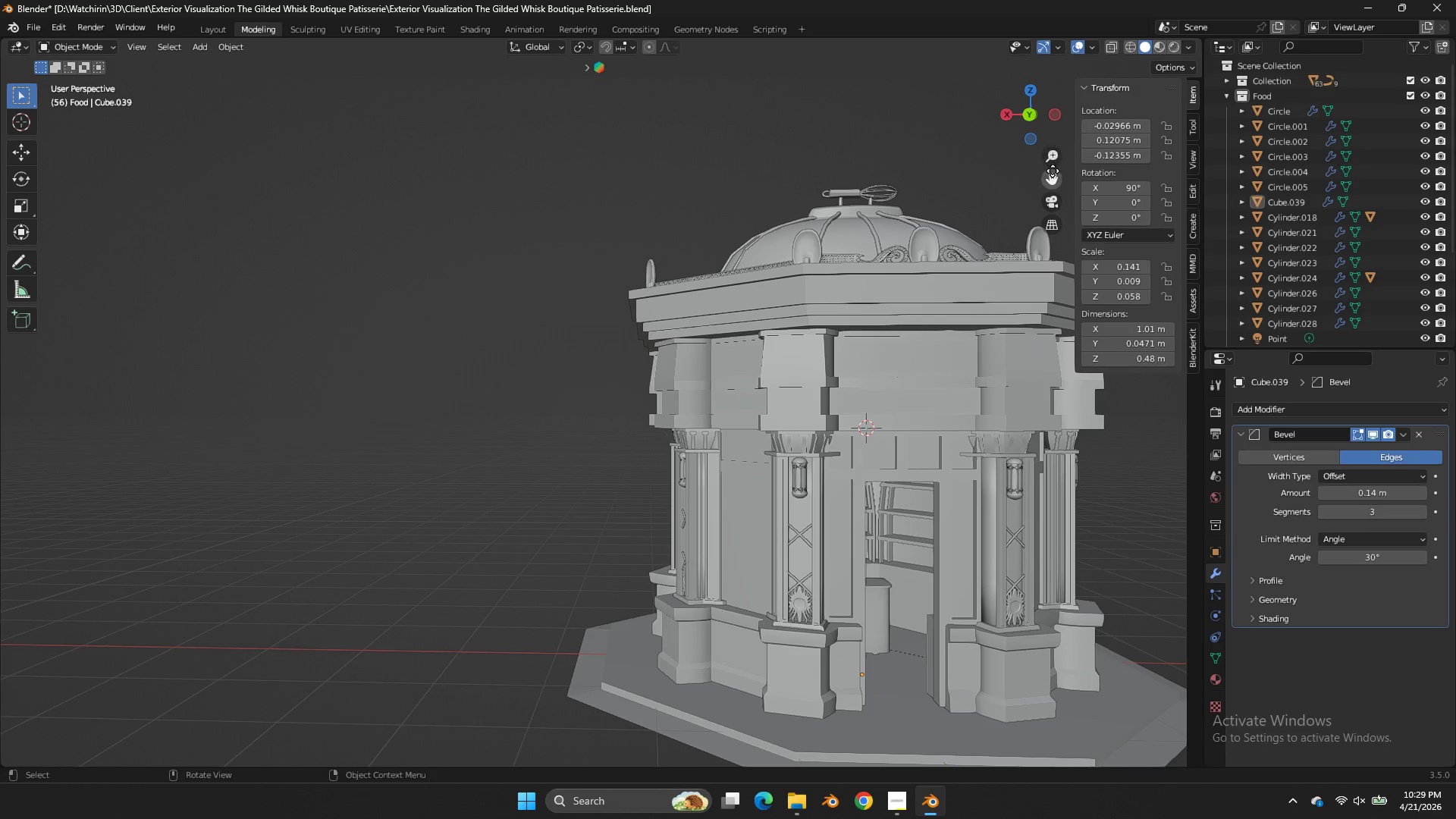 
left_click_drag(start_coordinate=[1053, 171], to_coordinate=[925, 639])
 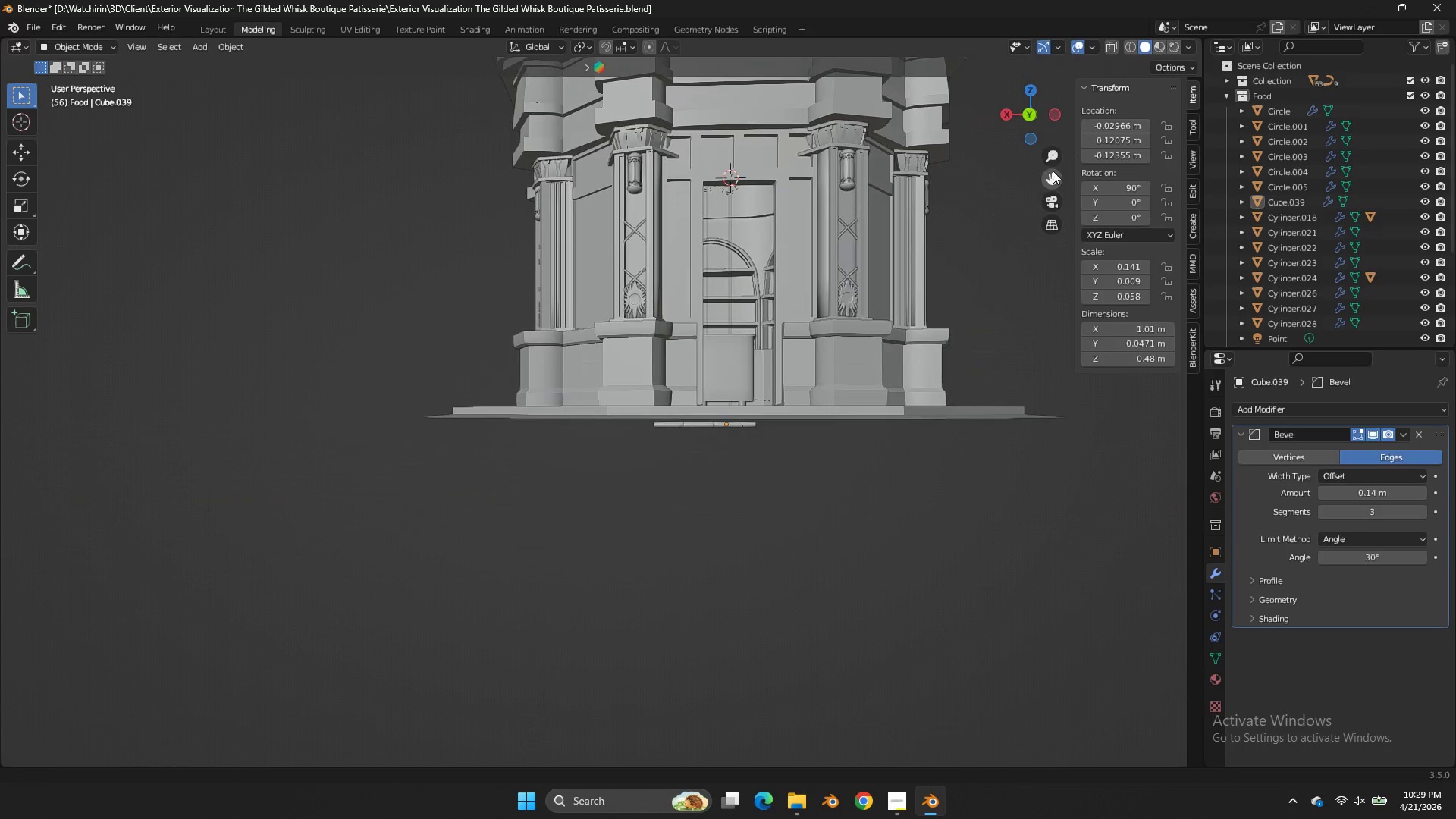 
left_click_drag(start_coordinate=[925, 639], to_coordinate=[1052, 173])
 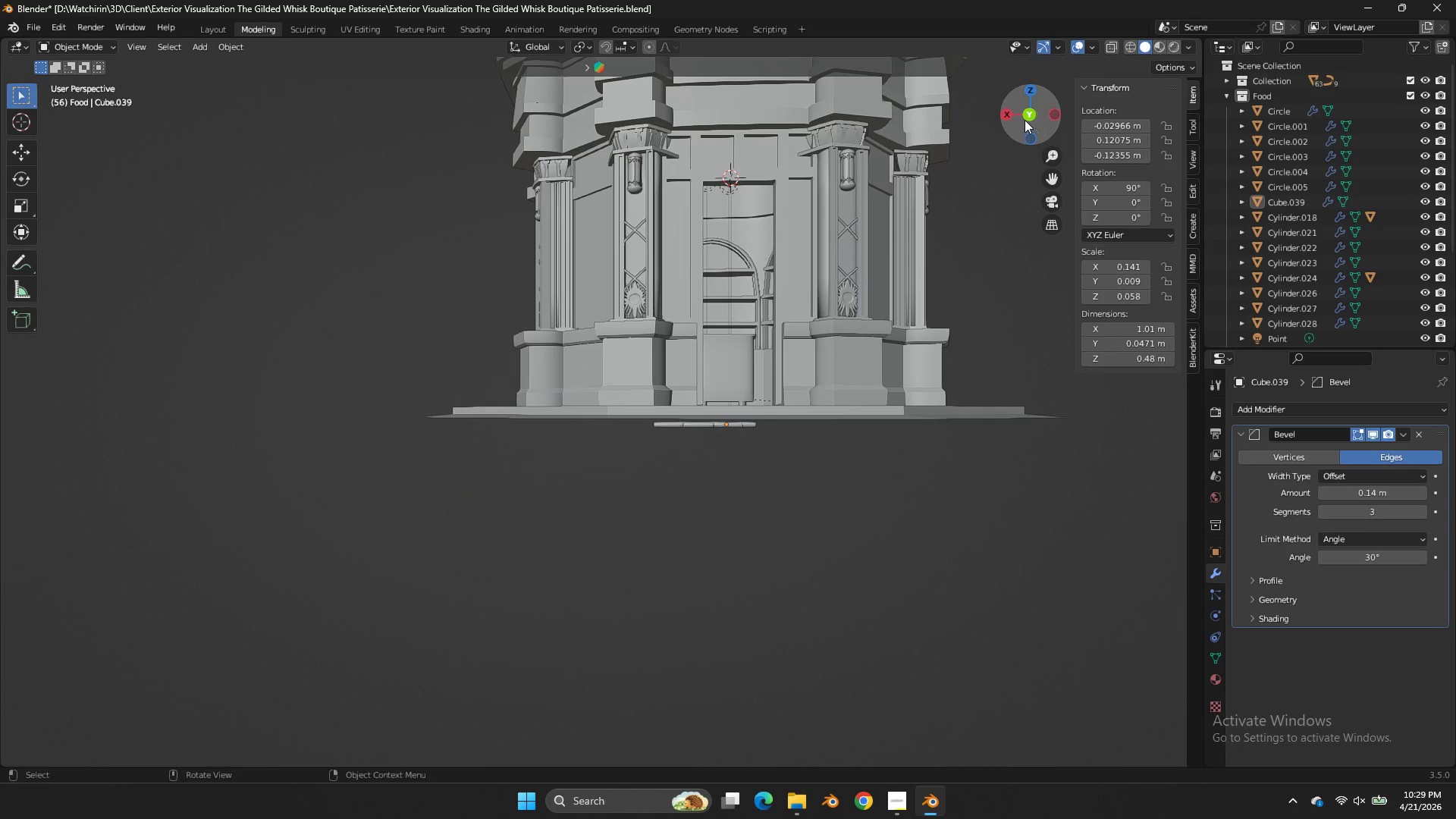 
left_click([1025, 118])
 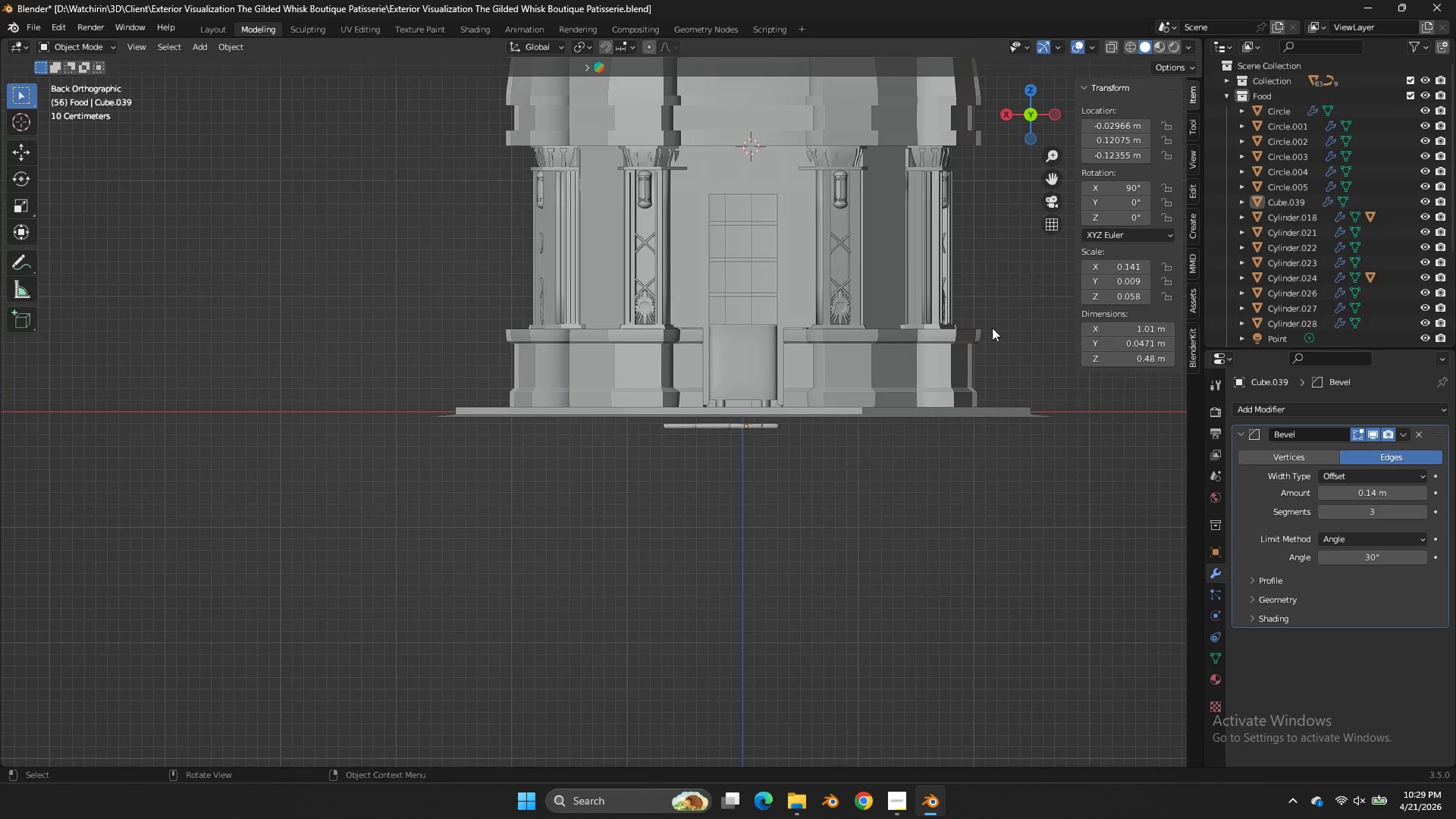 
scroll: coordinate [992, 328], scroll_direction: up, amount: 2.0
 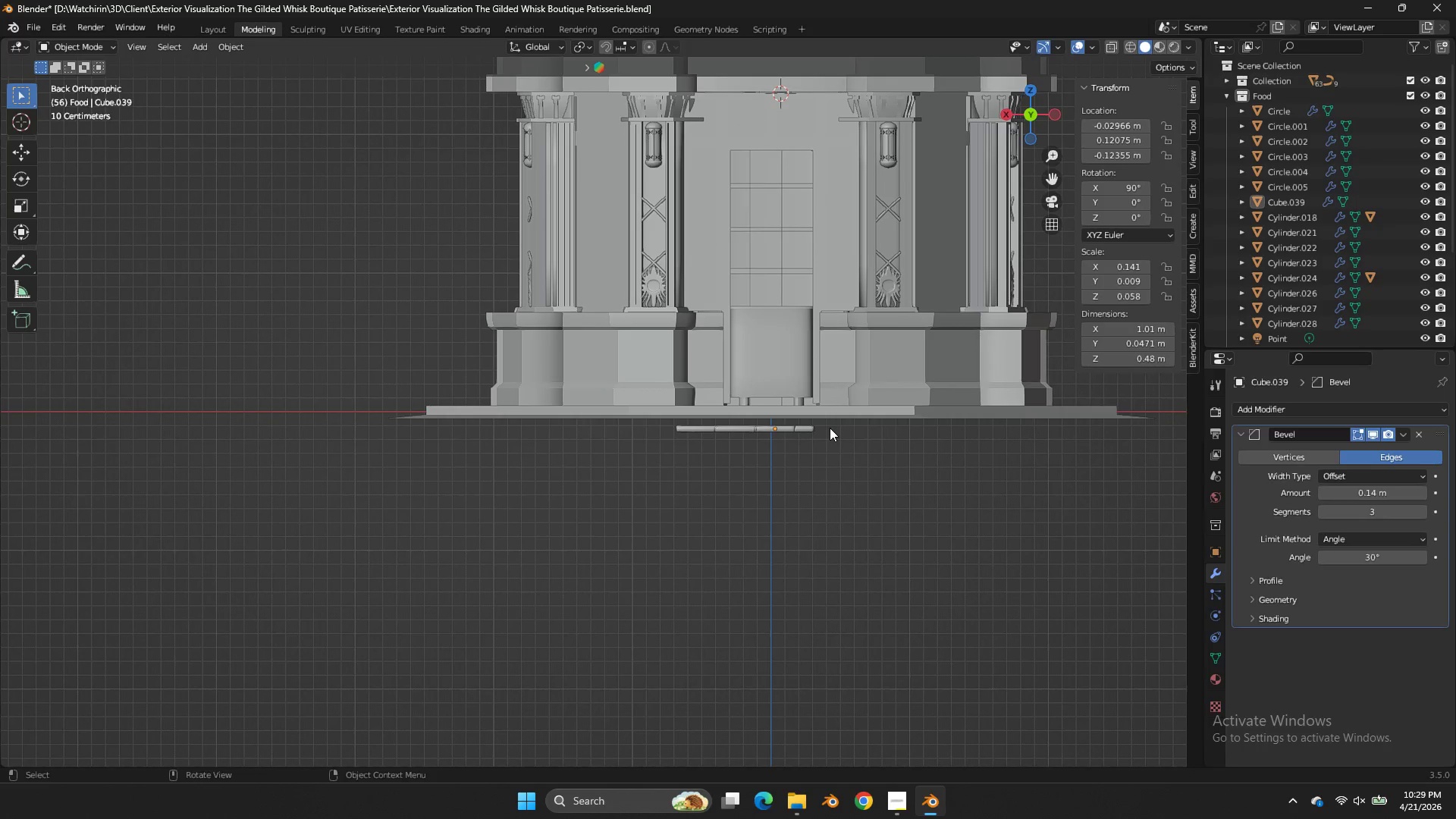 
double_click([827, 428])
 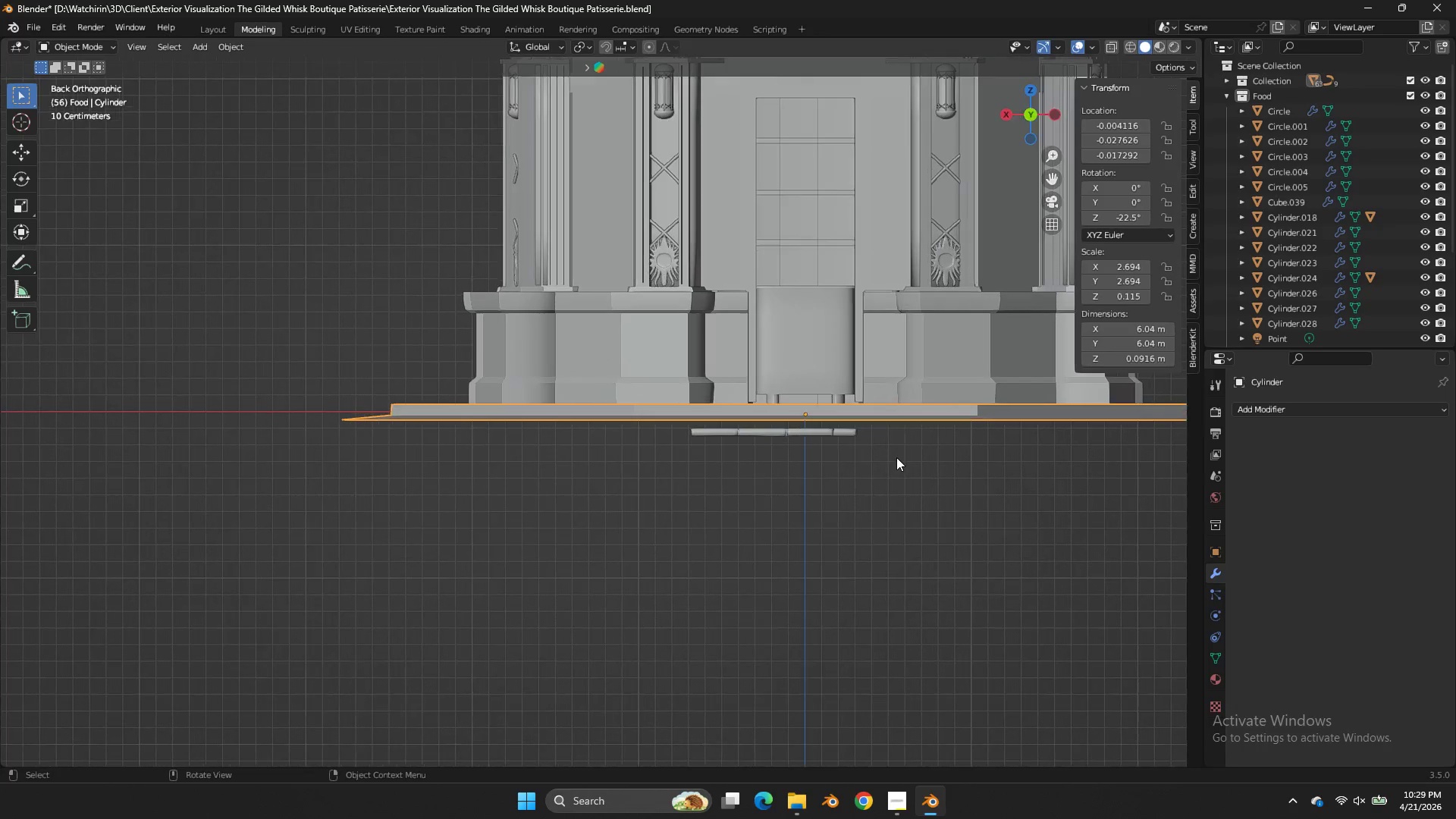 
scroll: coordinate [896, 457], scroll_direction: up, amount: 1.0
 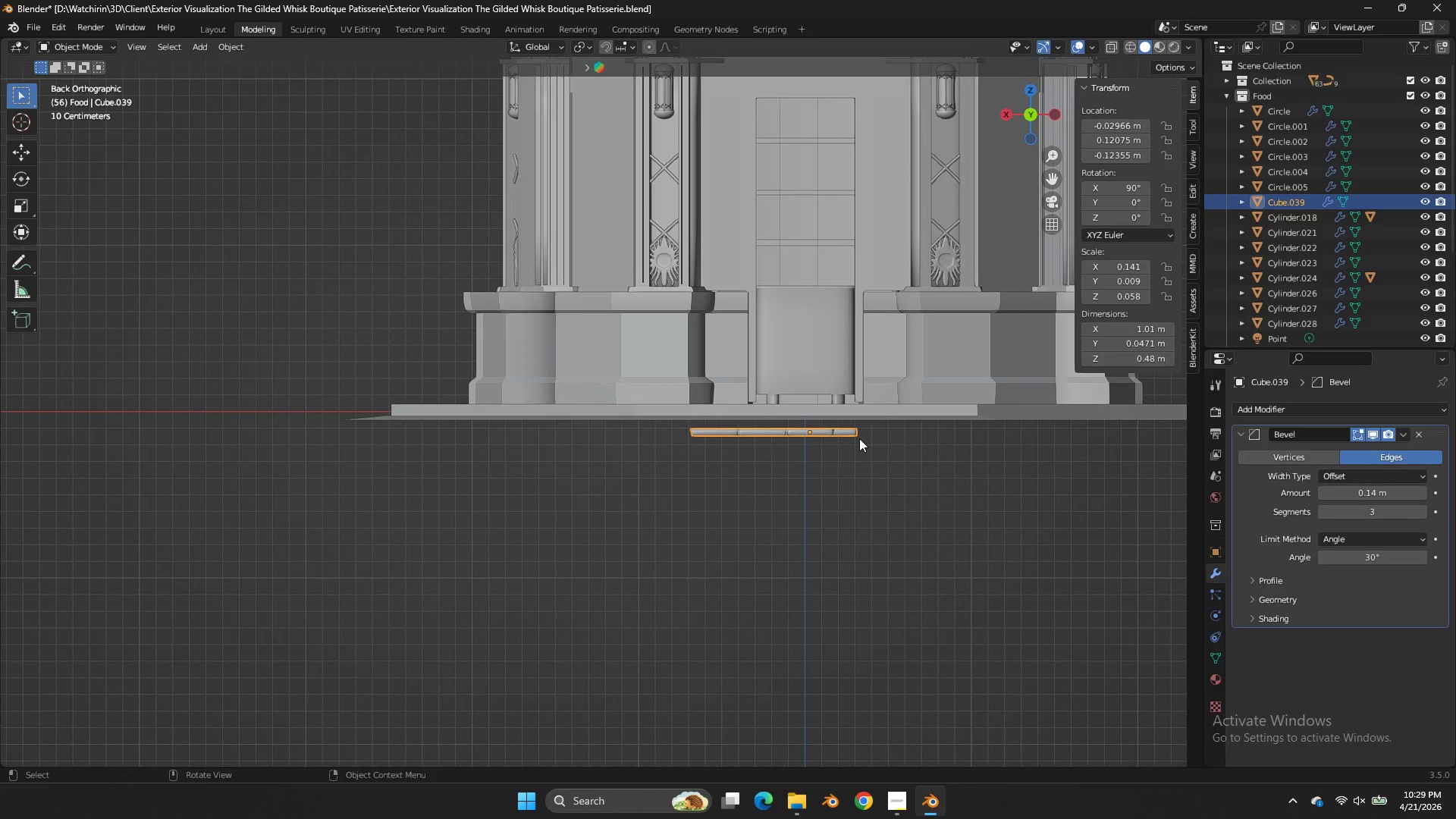 
type(gz)
 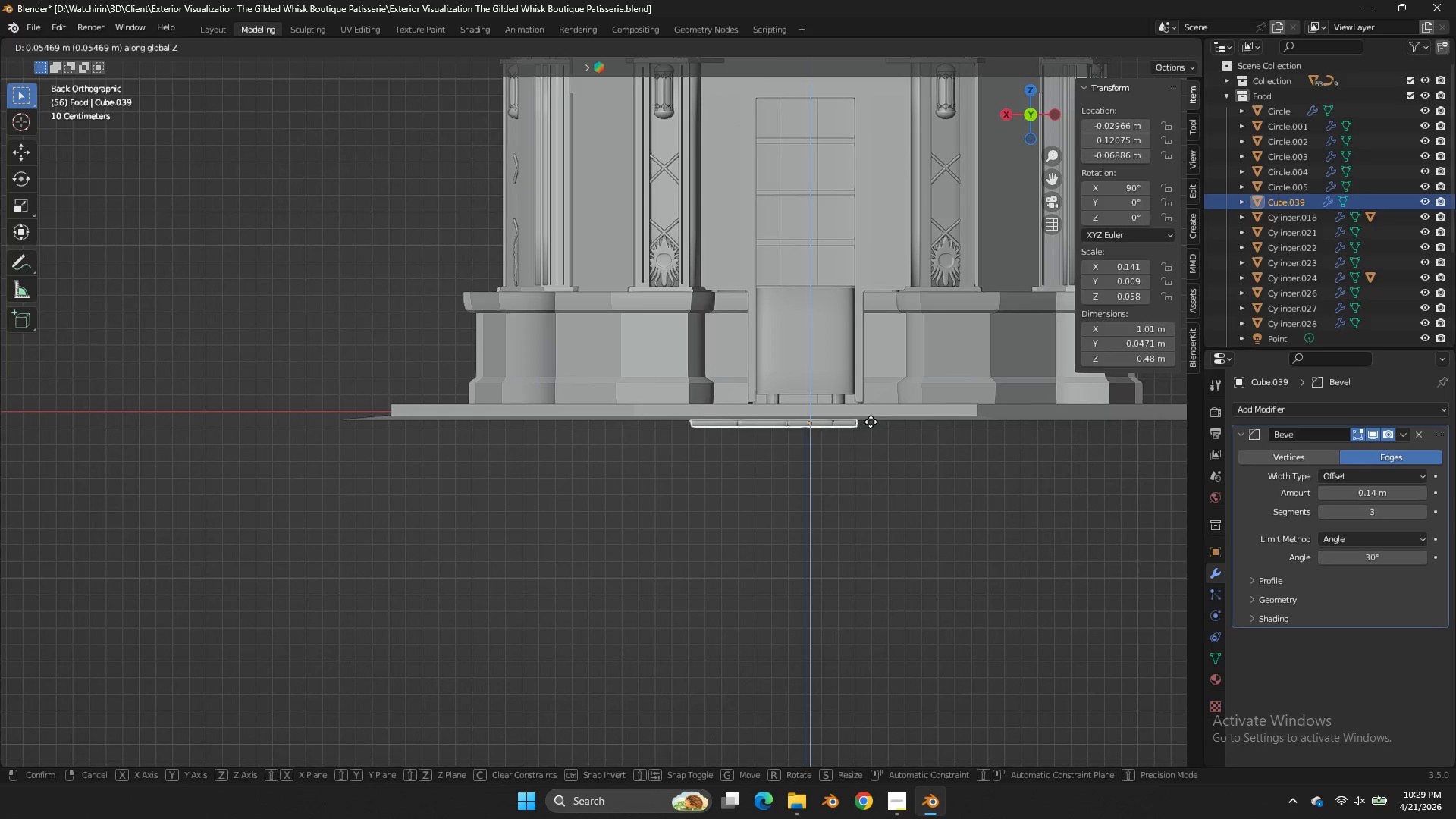 
hold_key(key=ShiftLeft, duration=1.02)
double_click([883, 448])
 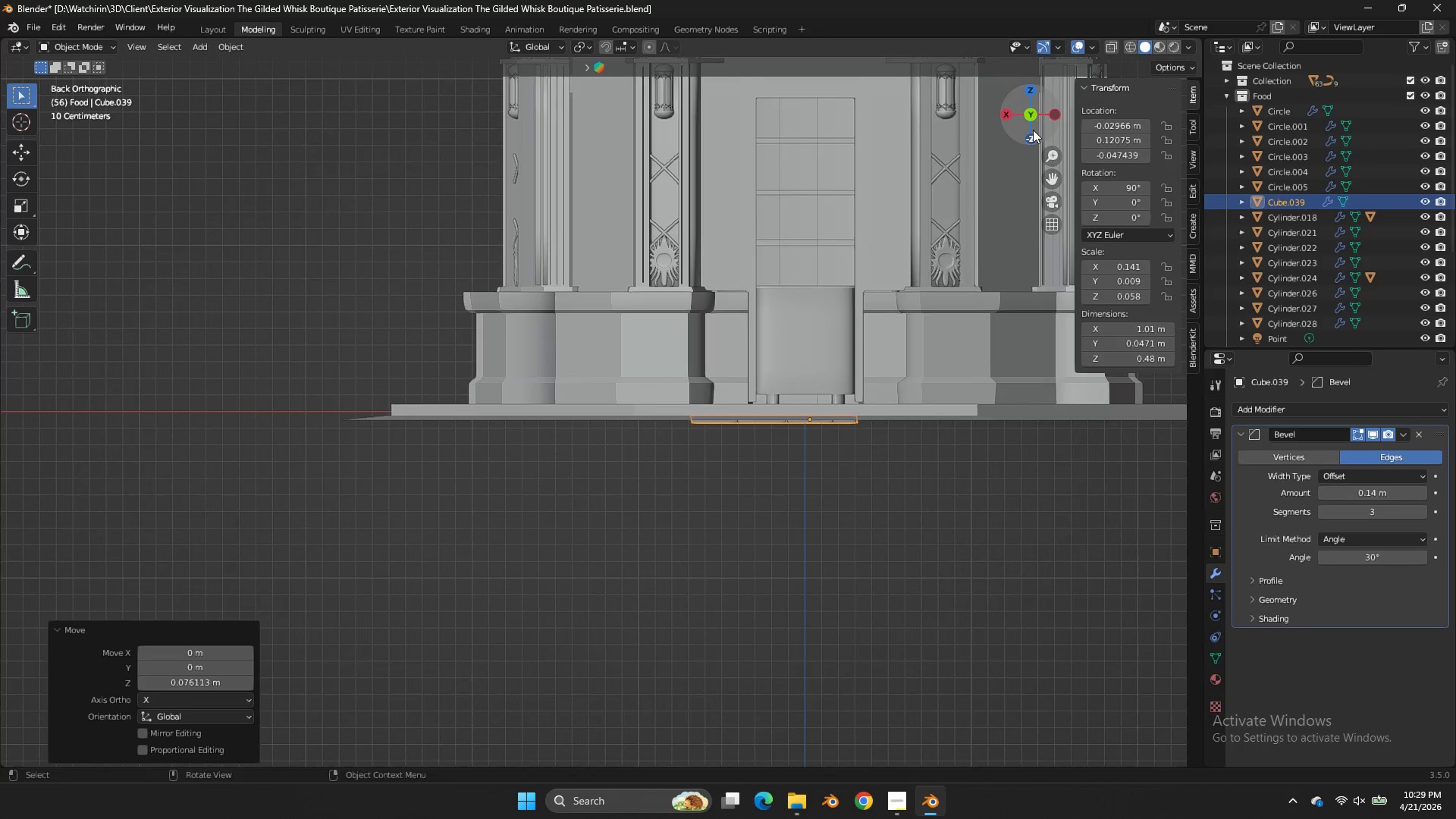 
left_click_drag(start_coordinate=[1033, 130], to_coordinate=[1018, 155])
 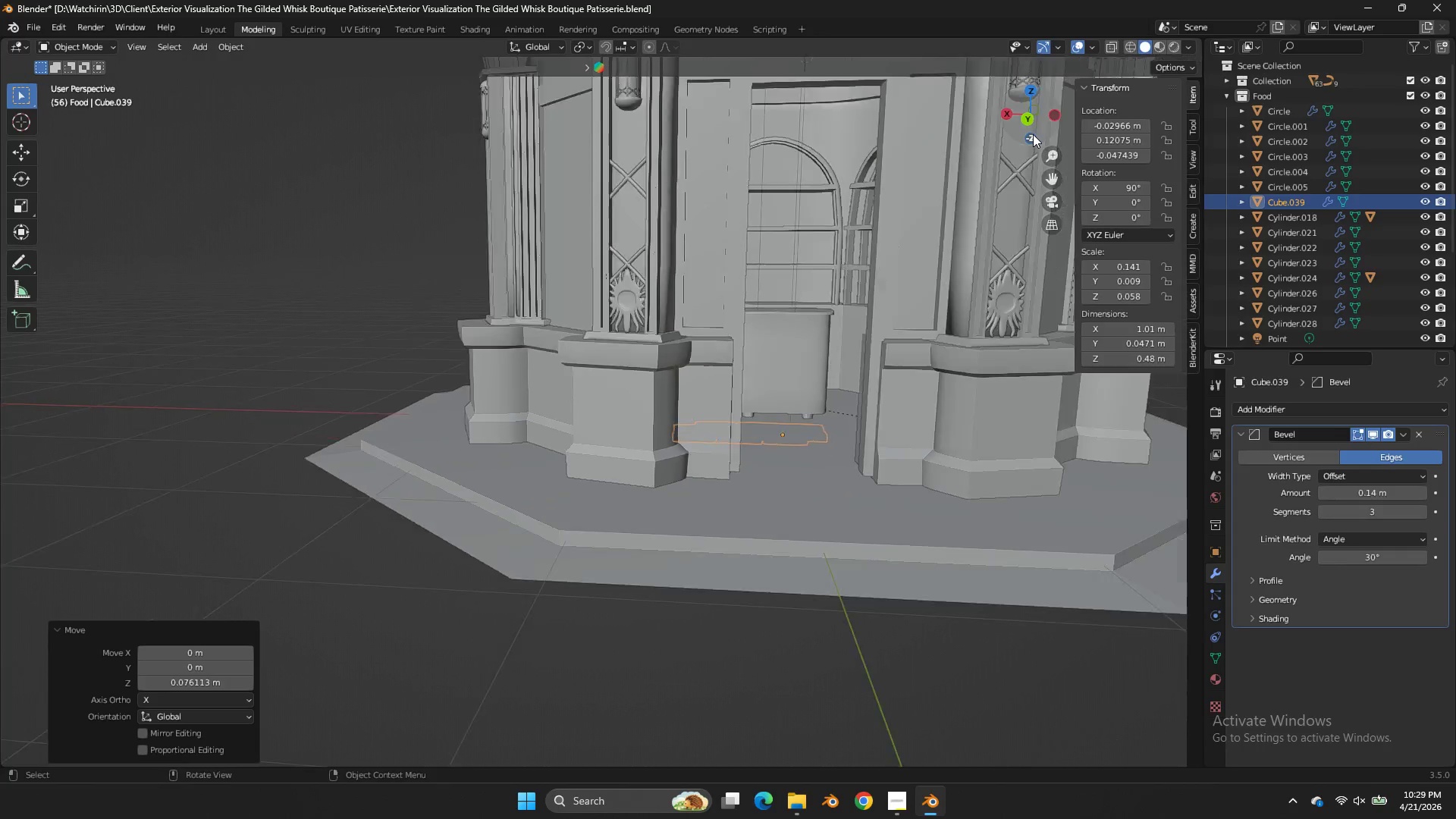 
scroll: coordinate [1033, 134], scroll_direction: down, amount: 3.0
 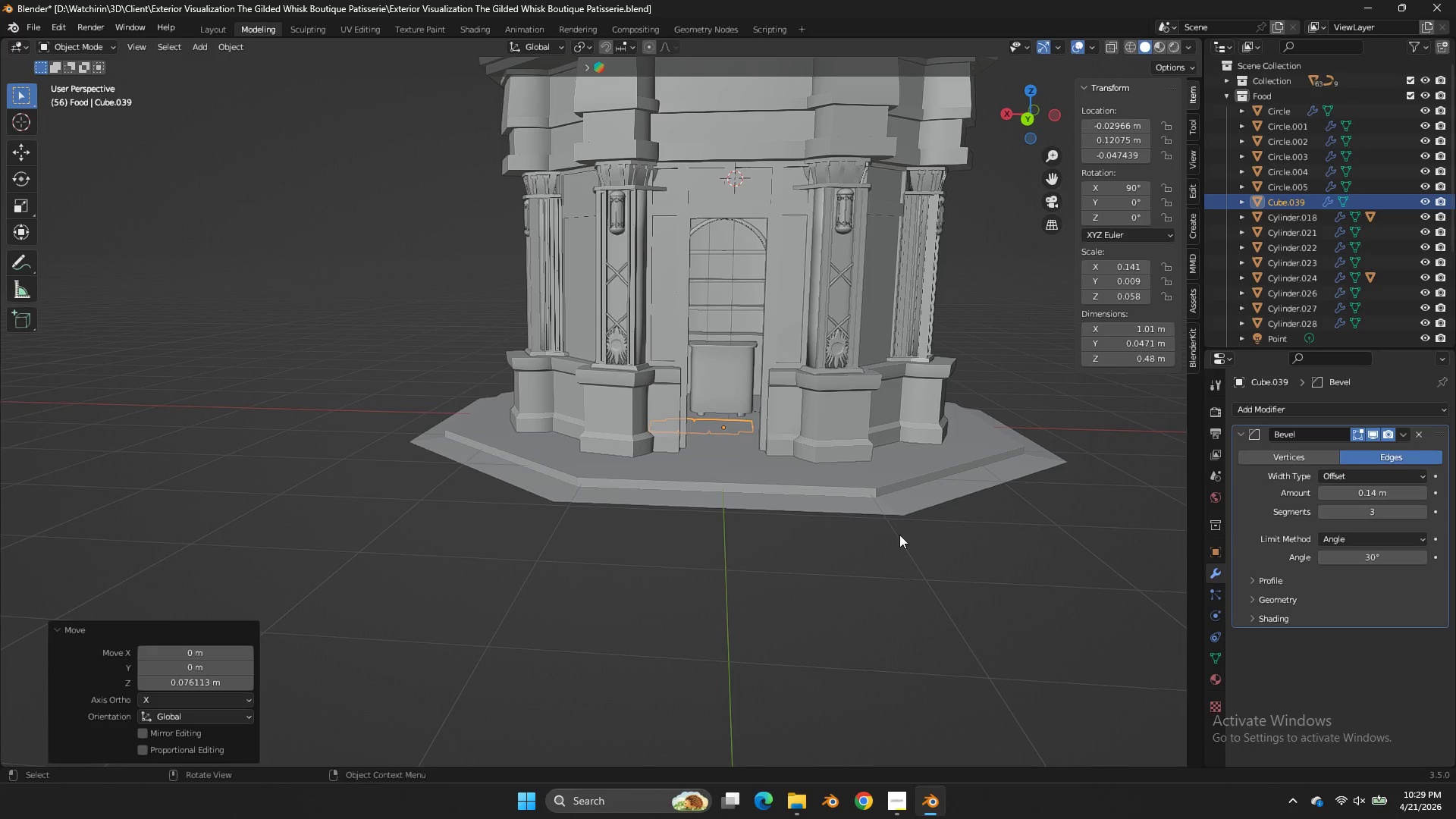 
left_click([911, 515])
 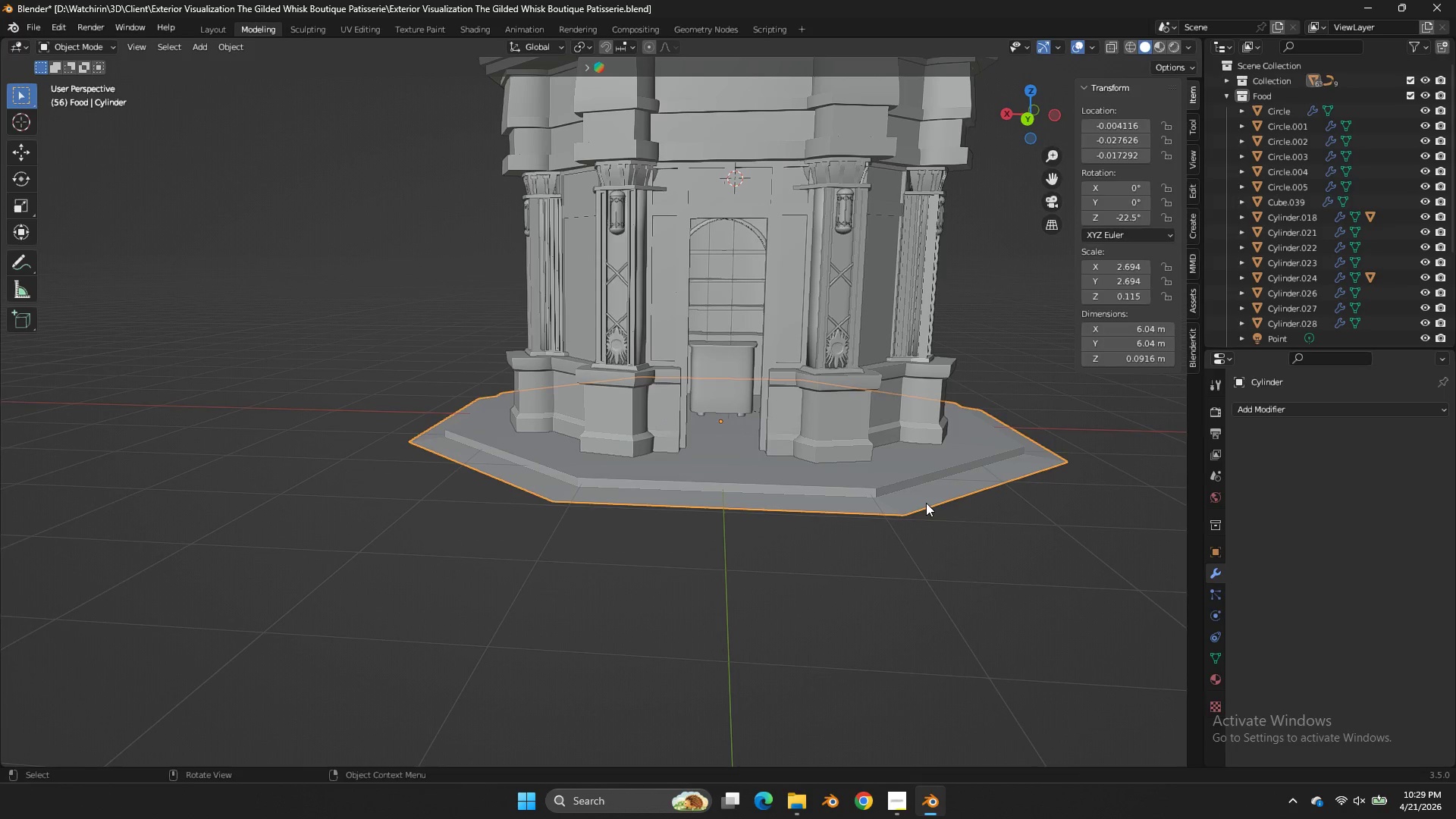 
key(Tab)
 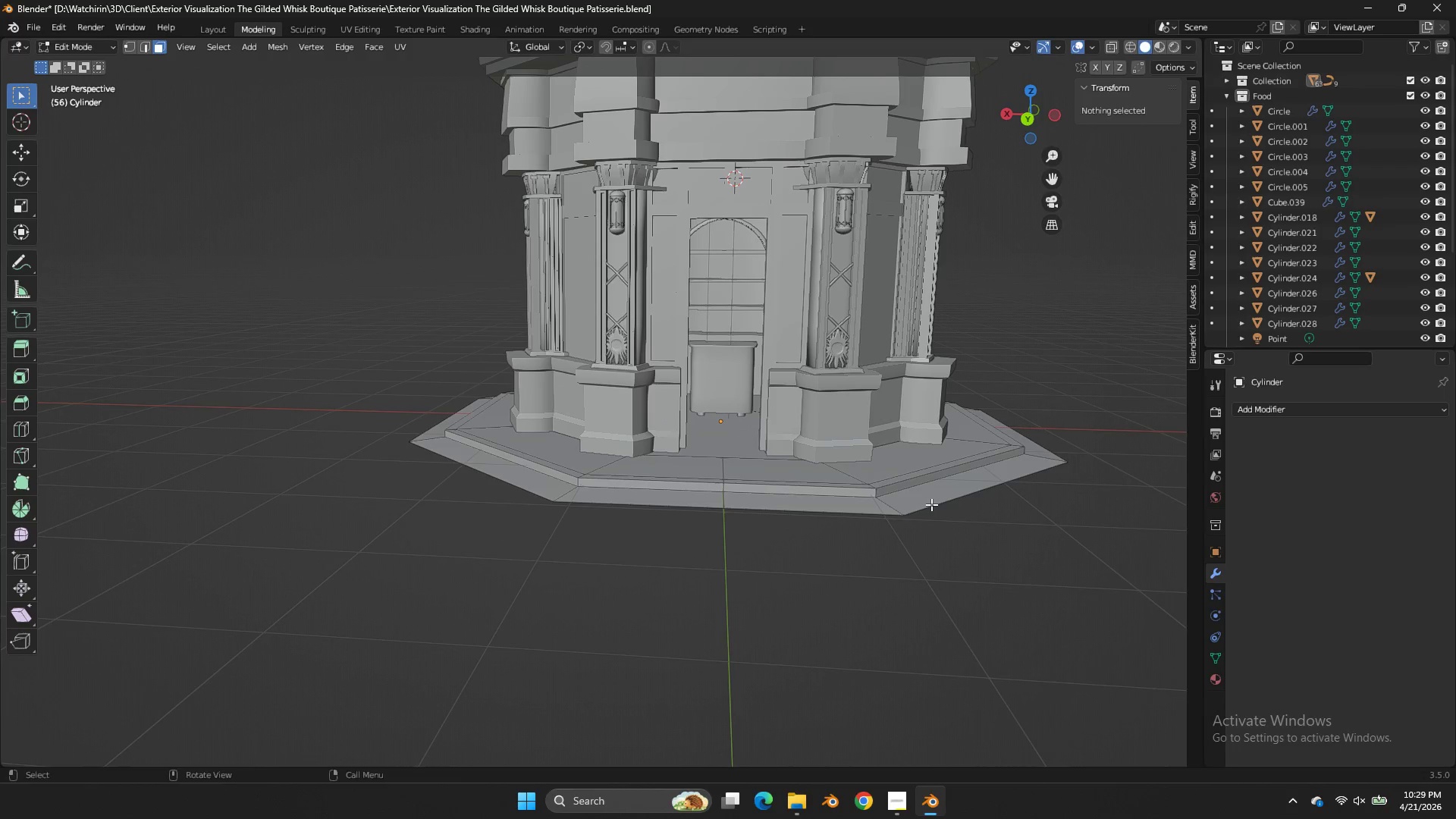 
hold_key(key=AltLeft, duration=0.36)
left_click([932, 504])
 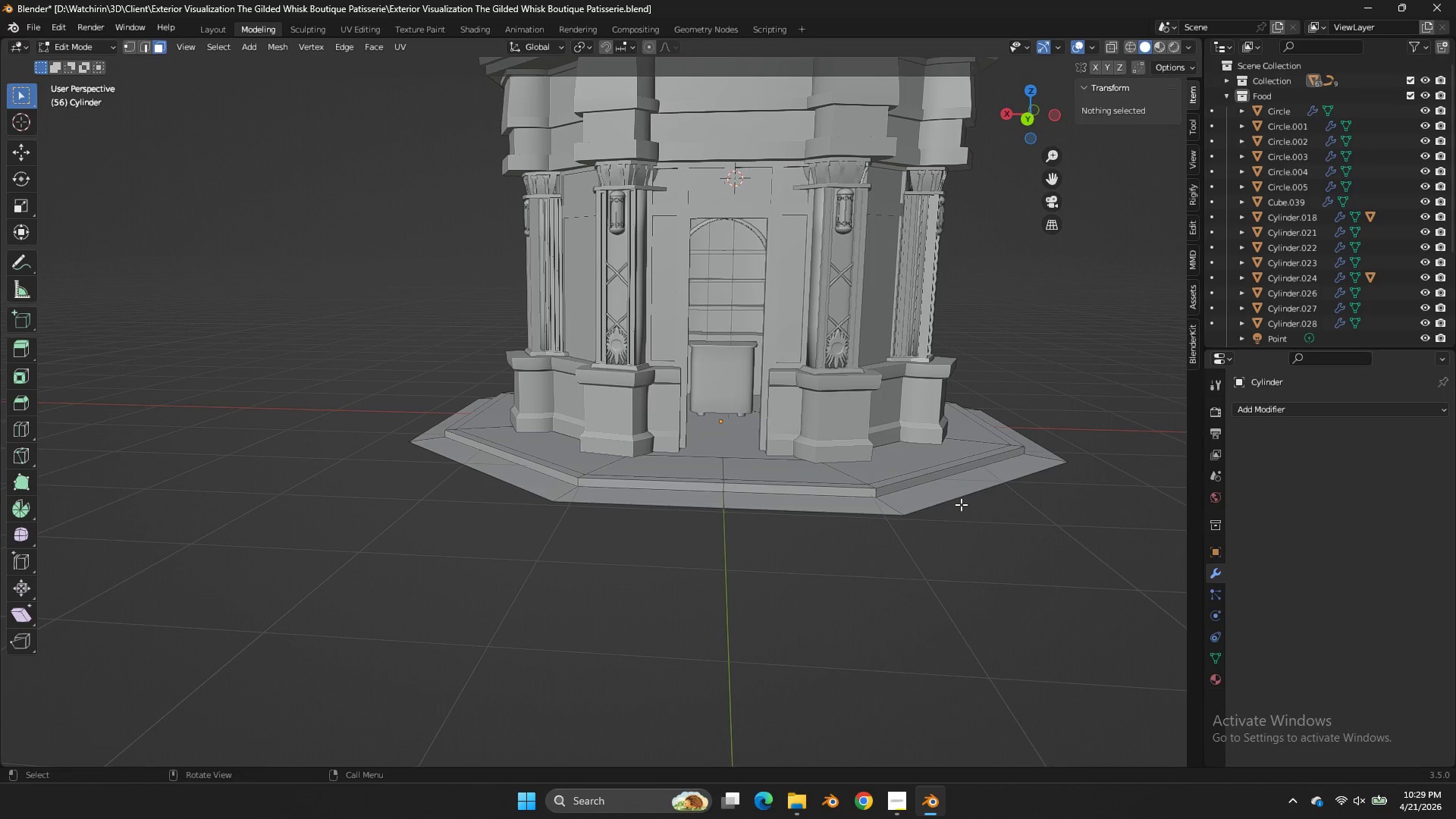 
hold_key(key=AltLeft, duration=0.83)
double_click([960, 499])
 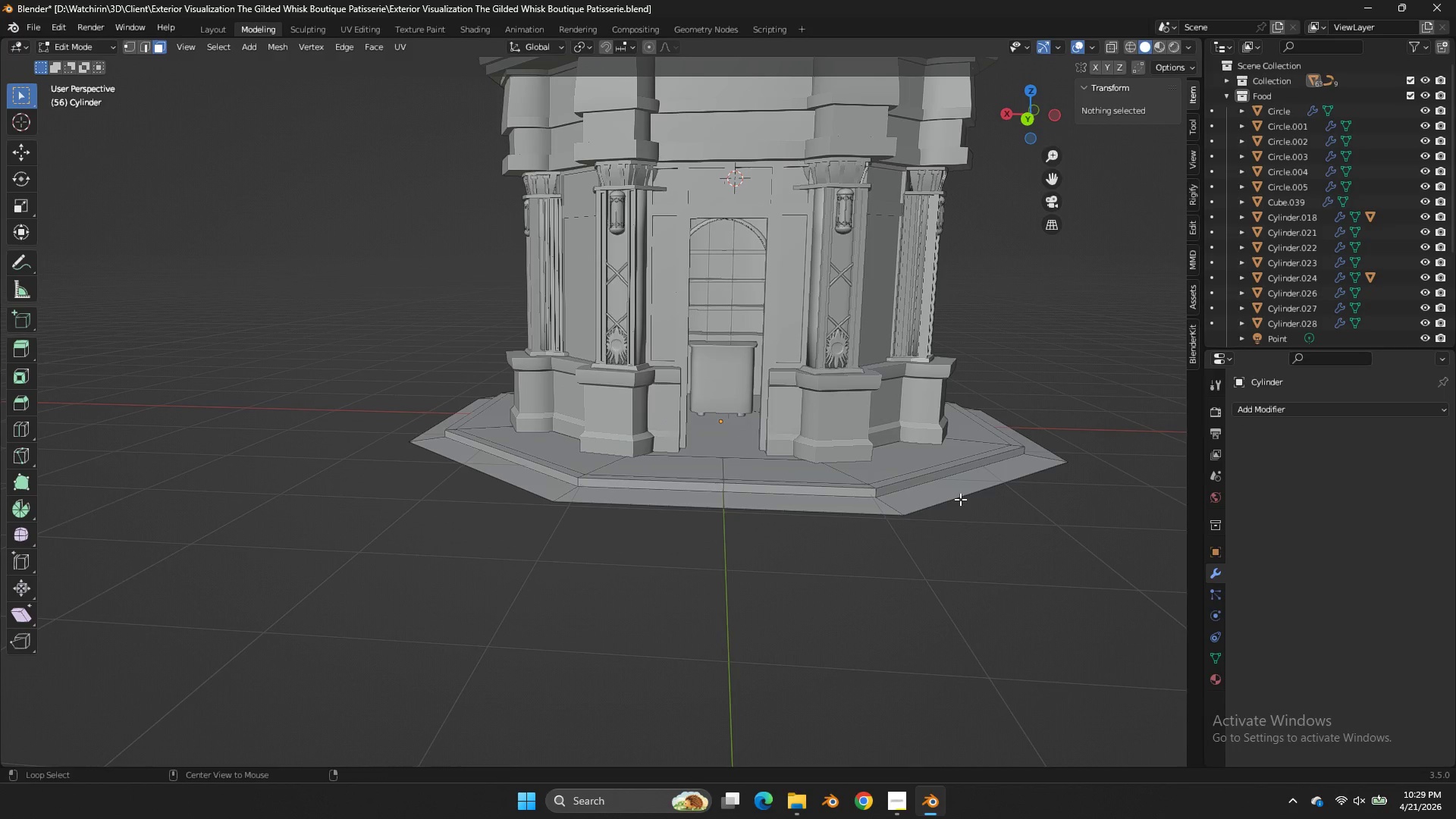 
triple_click([960, 499])
 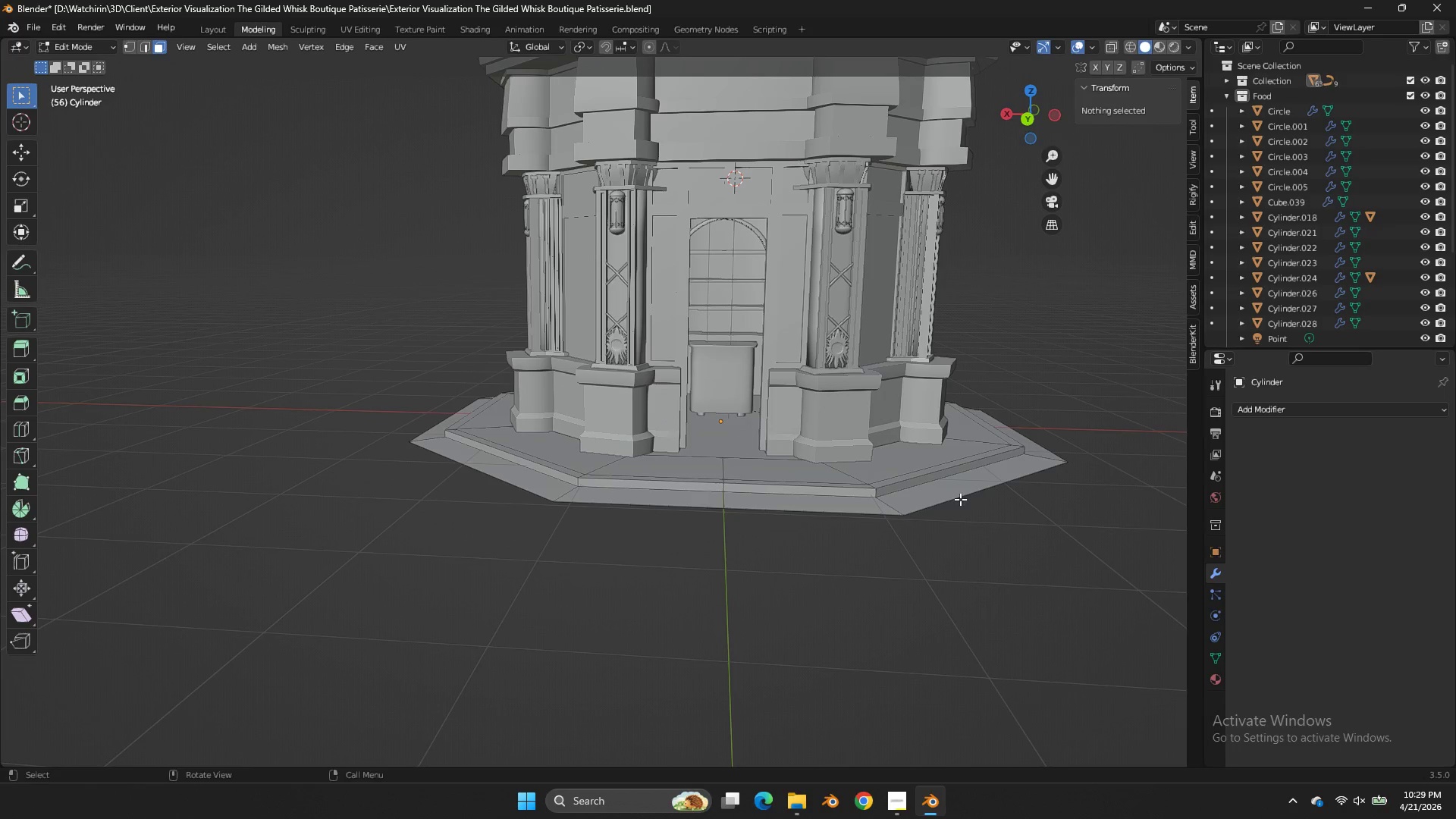 
triple_click([960, 499])
 